 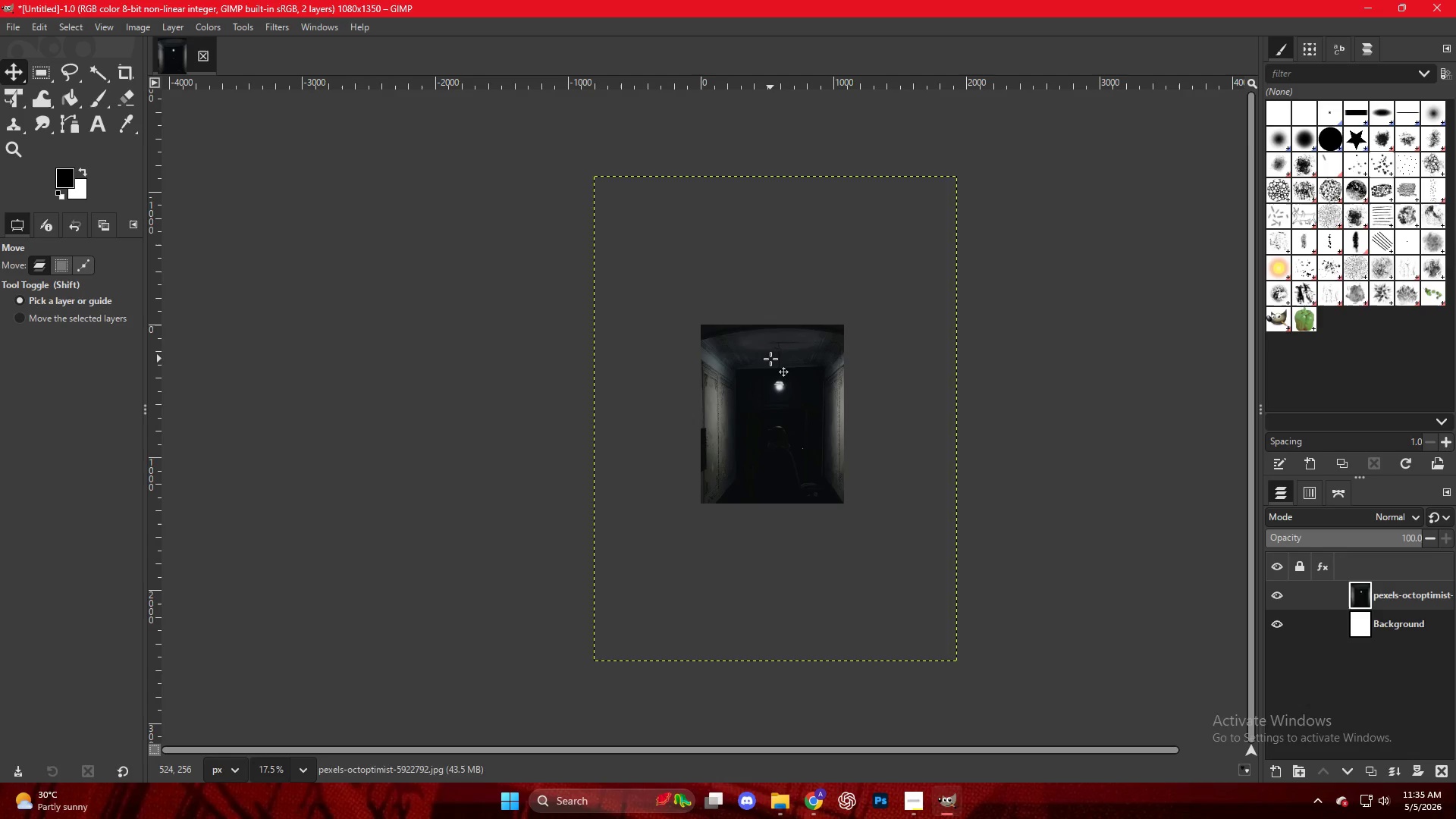 
triple_click([770, 359])
 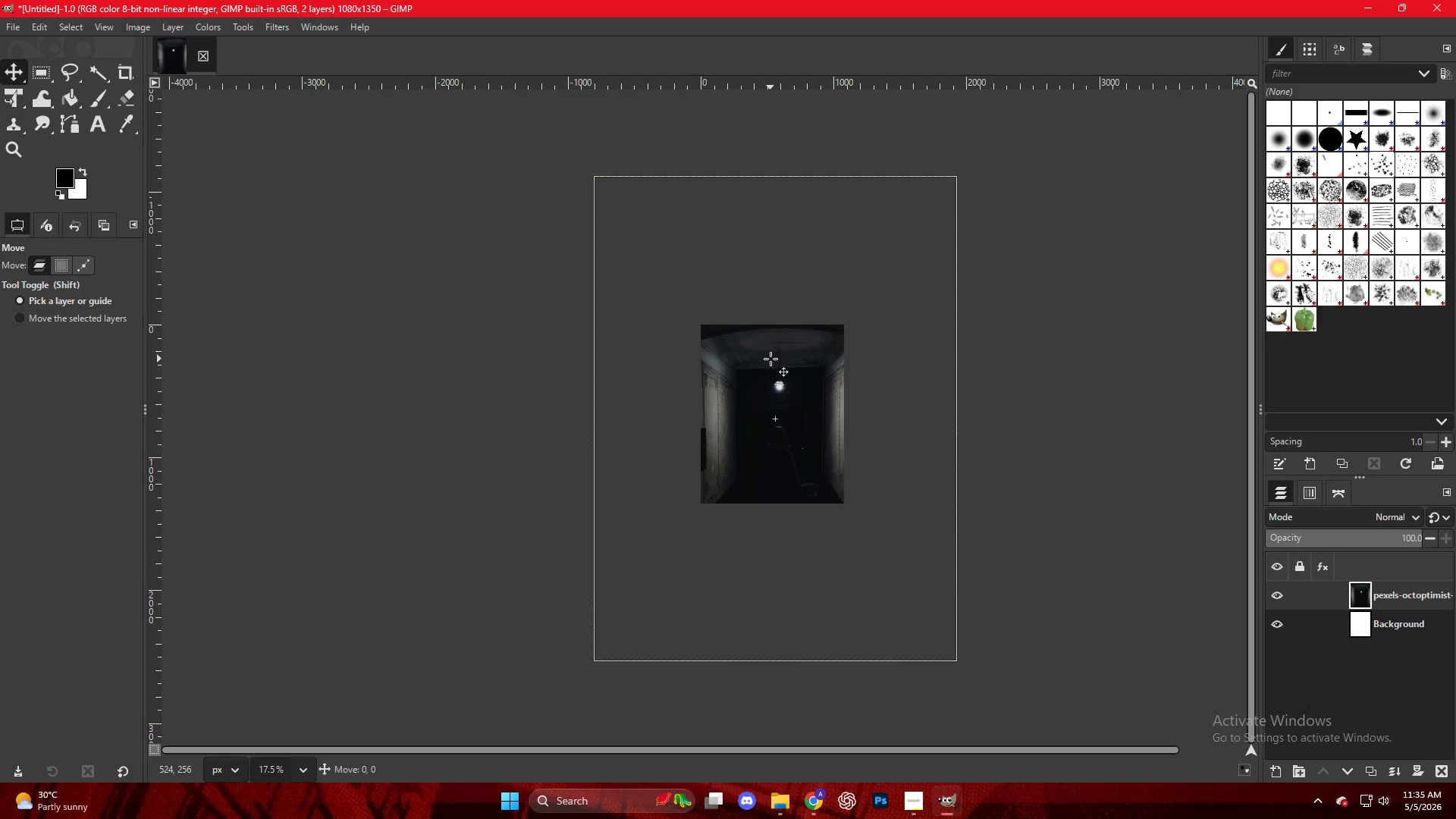 
left_click([770, 359])
 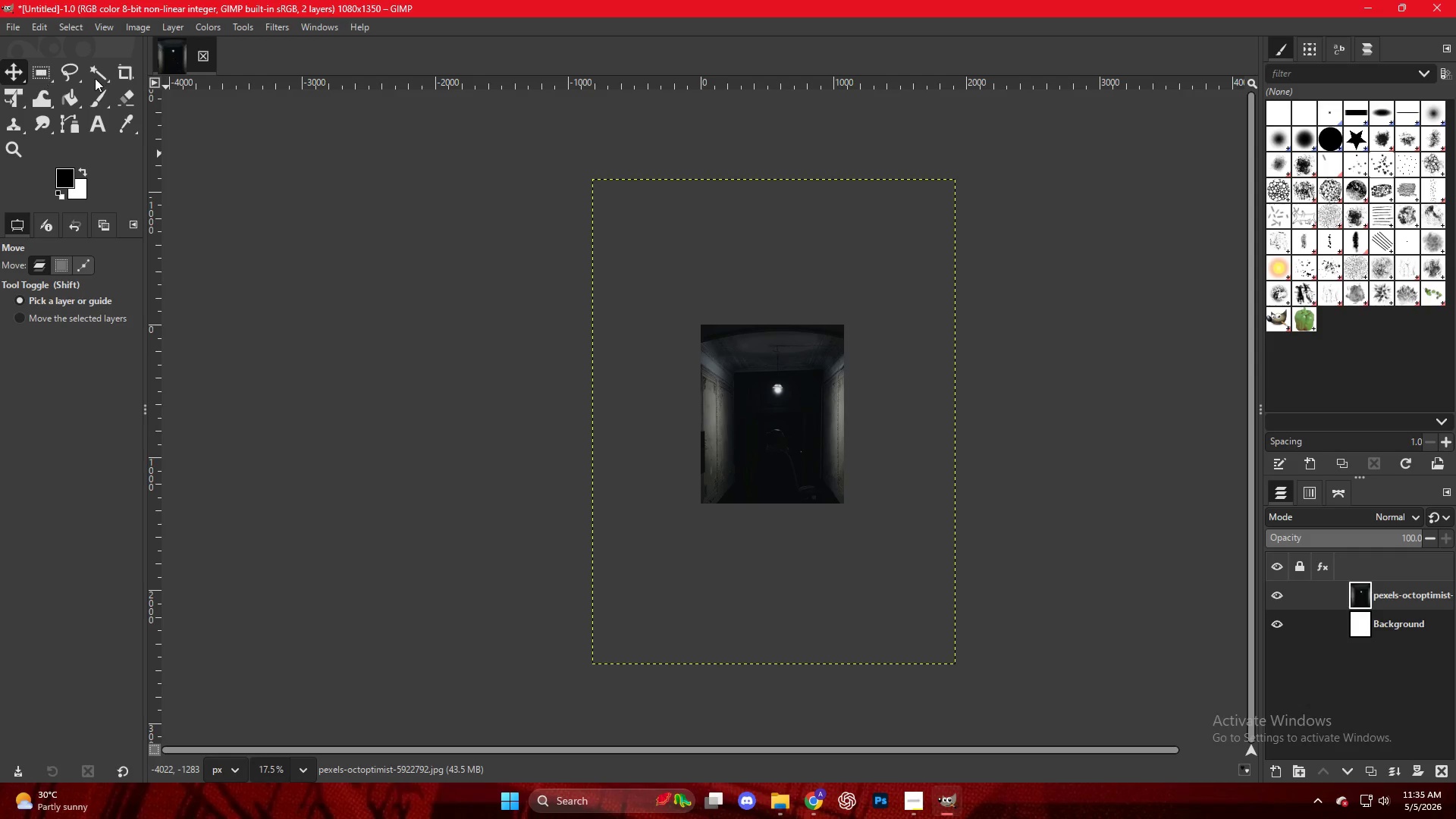 
left_click([117, 71])
 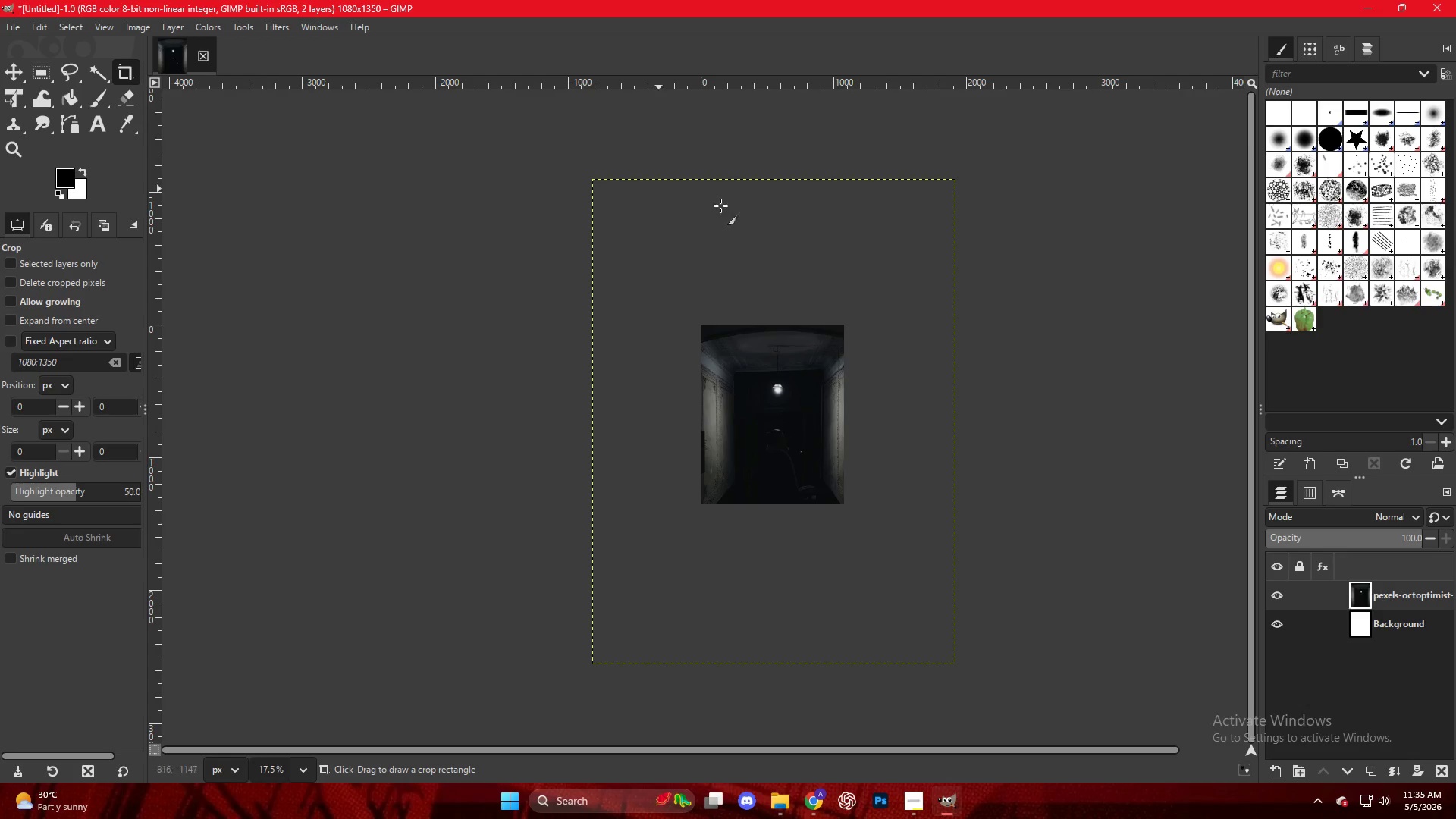 
left_click_drag(start_coordinate=[886, 265], to_coordinate=[864, 280])
 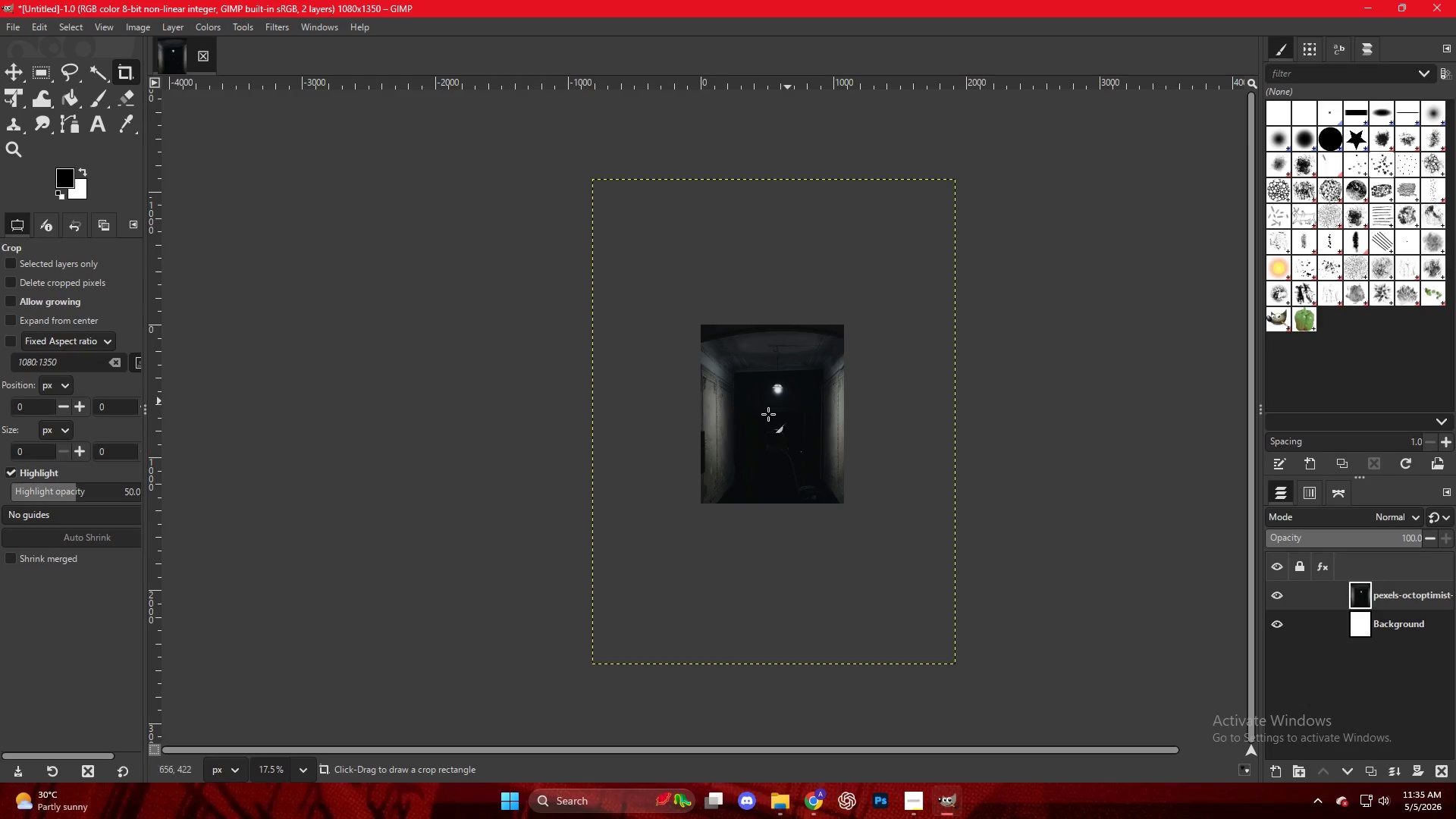 
left_click_drag(start_coordinate=[764, 421], to_coordinate=[990, 346])
 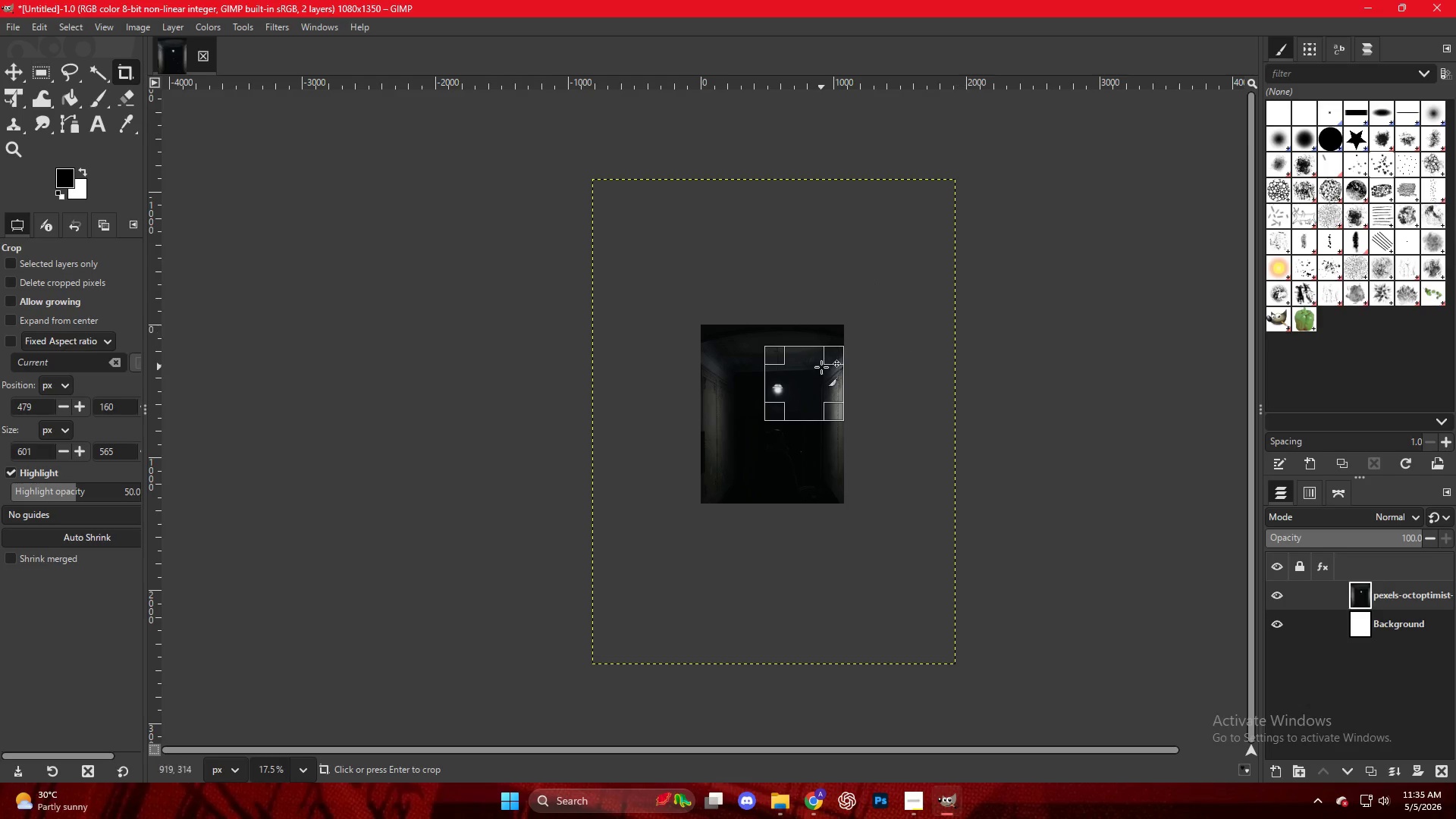 
key(Control+ControlLeft)
 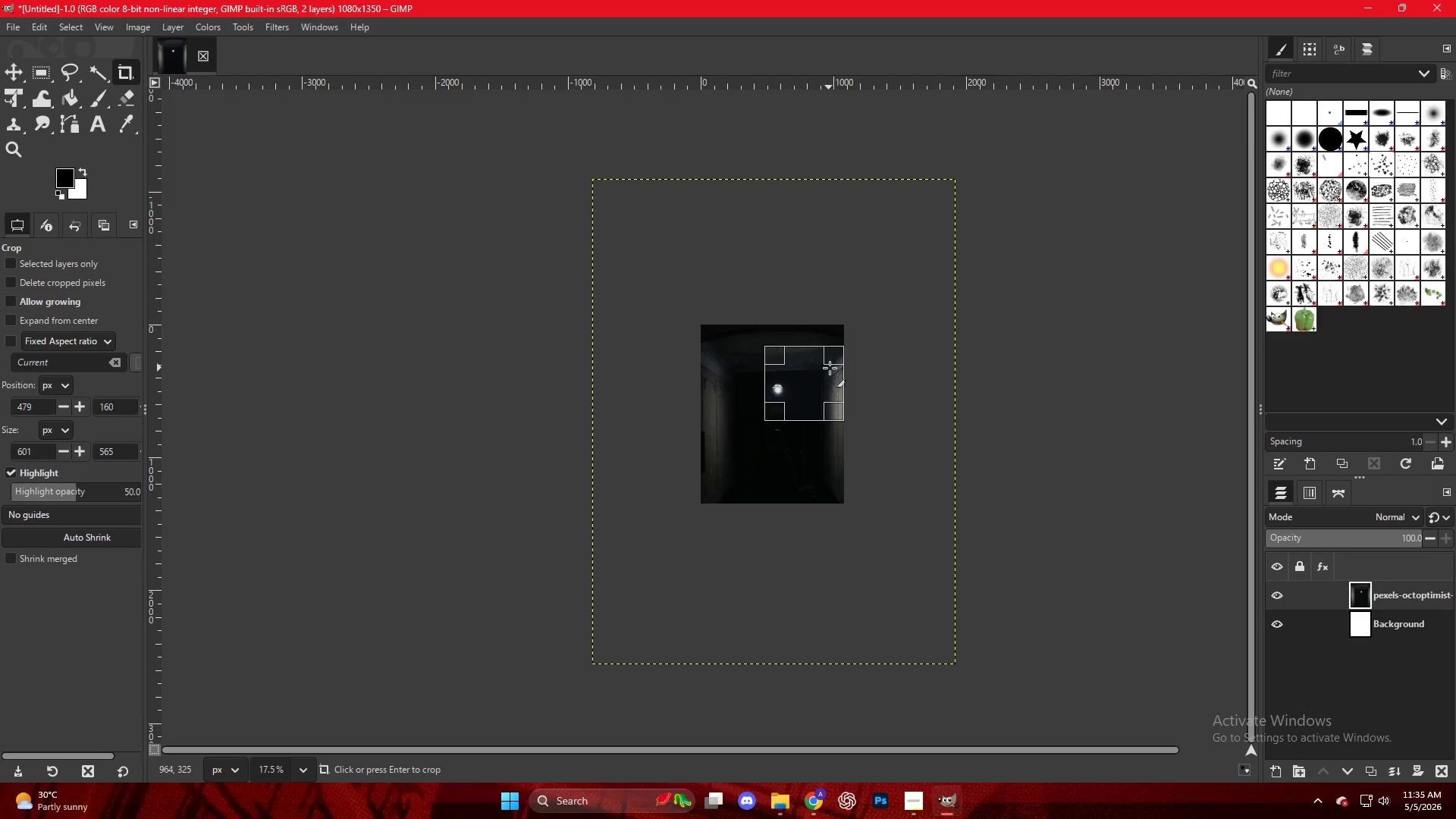 
key(Control+Z)
 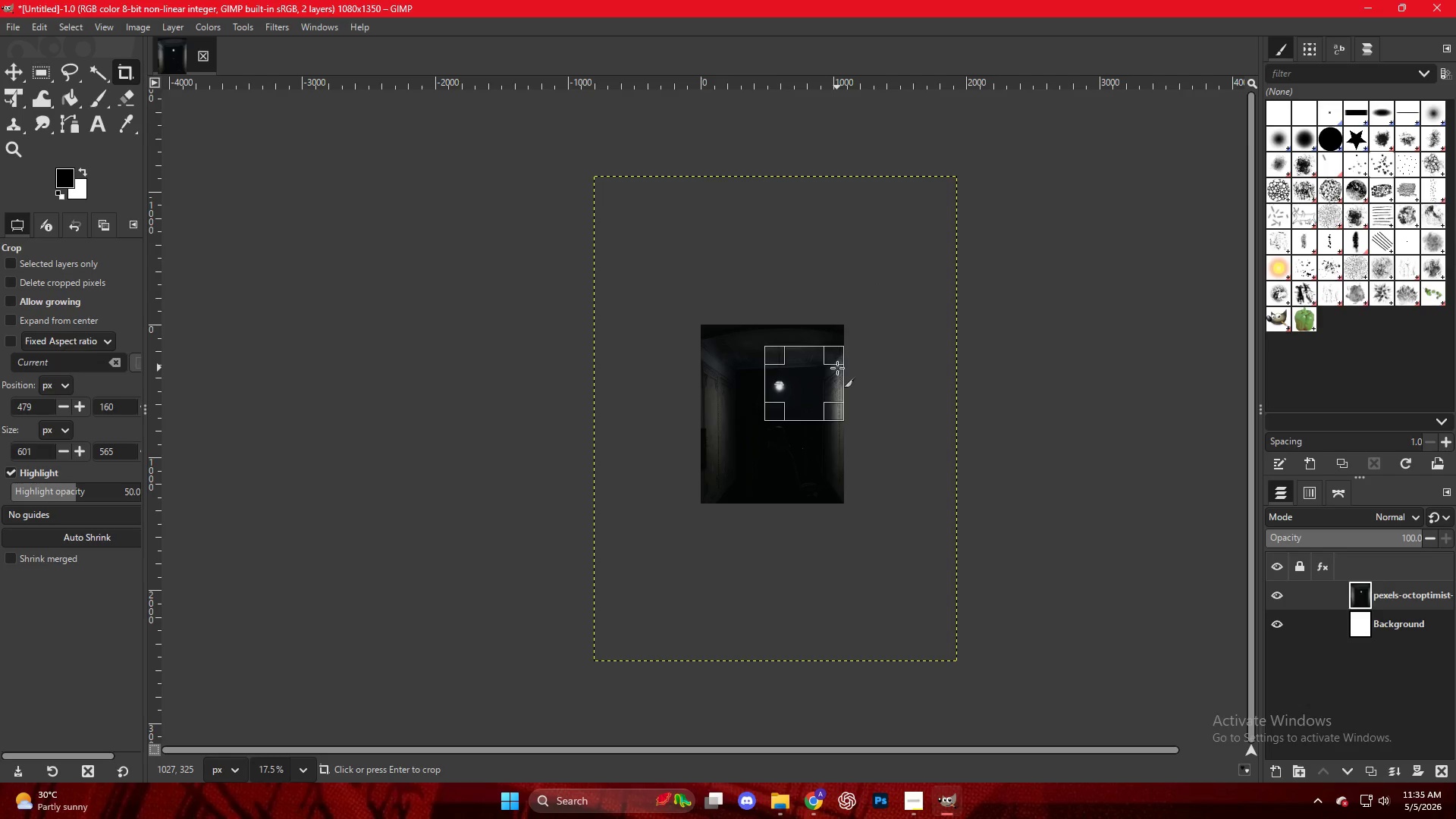 
key(Escape)
 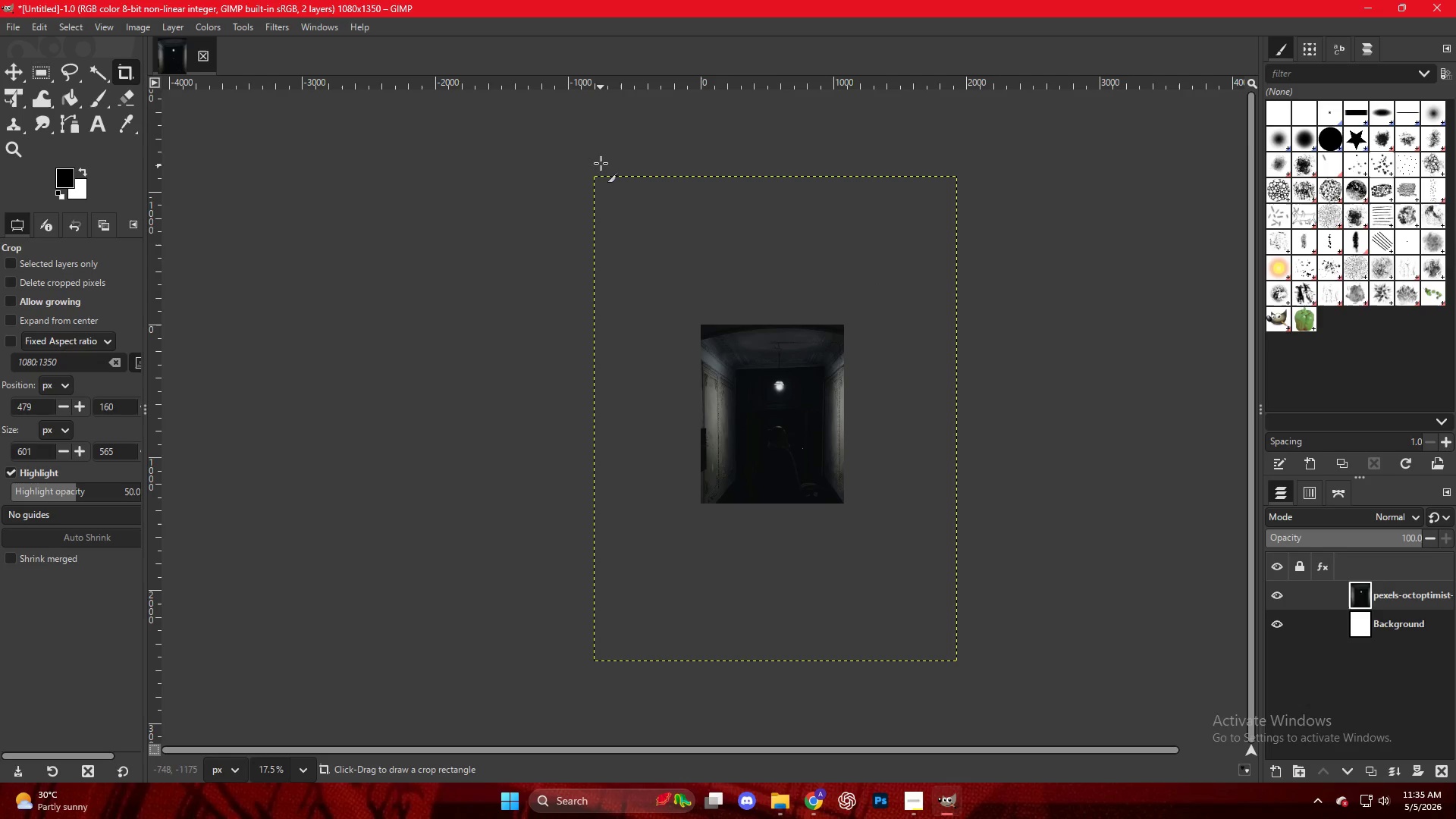 
left_click_drag(start_coordinate=[592, 178], to_coordinate=[667, 233])
 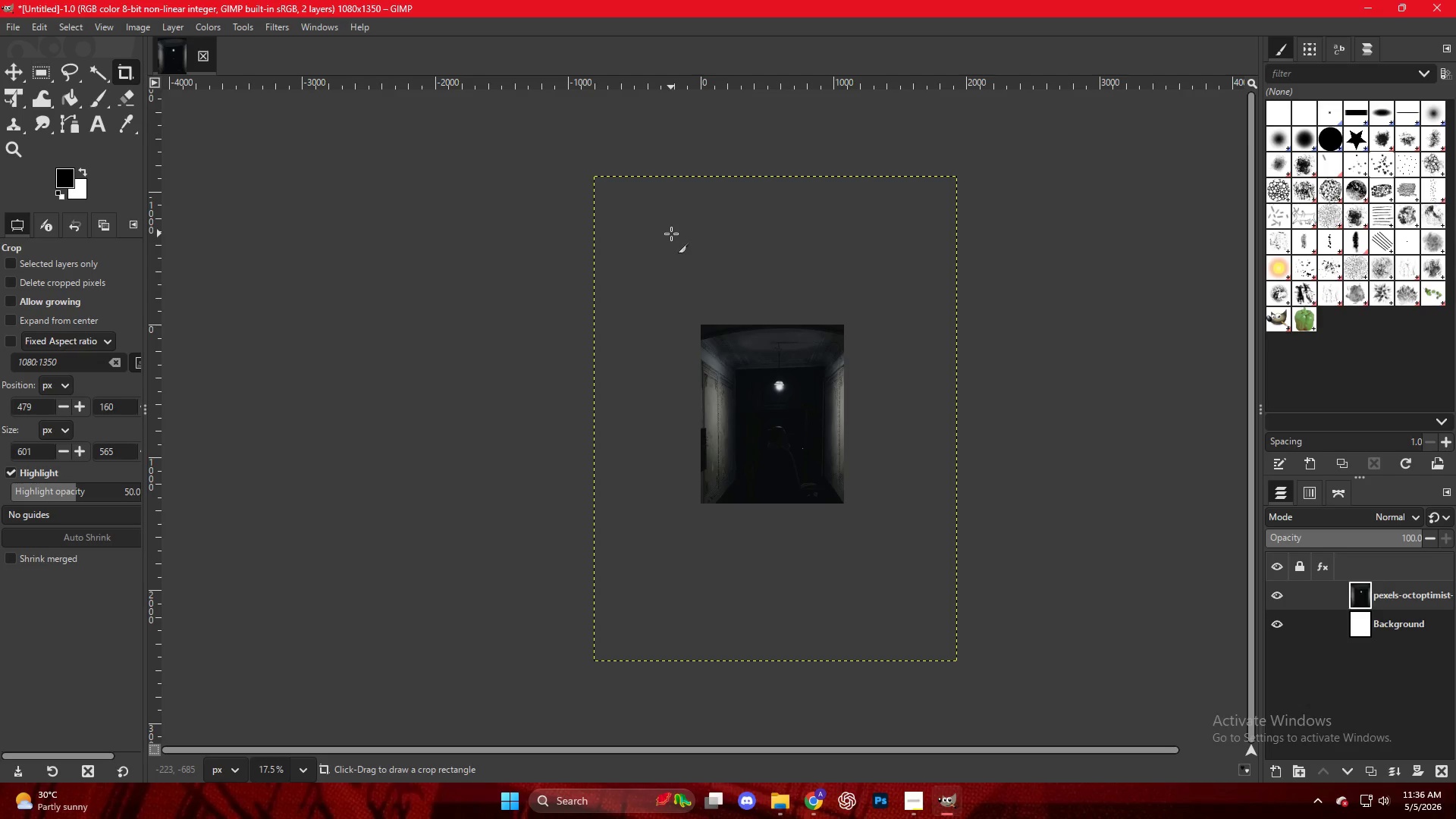 
wait(65.61)
 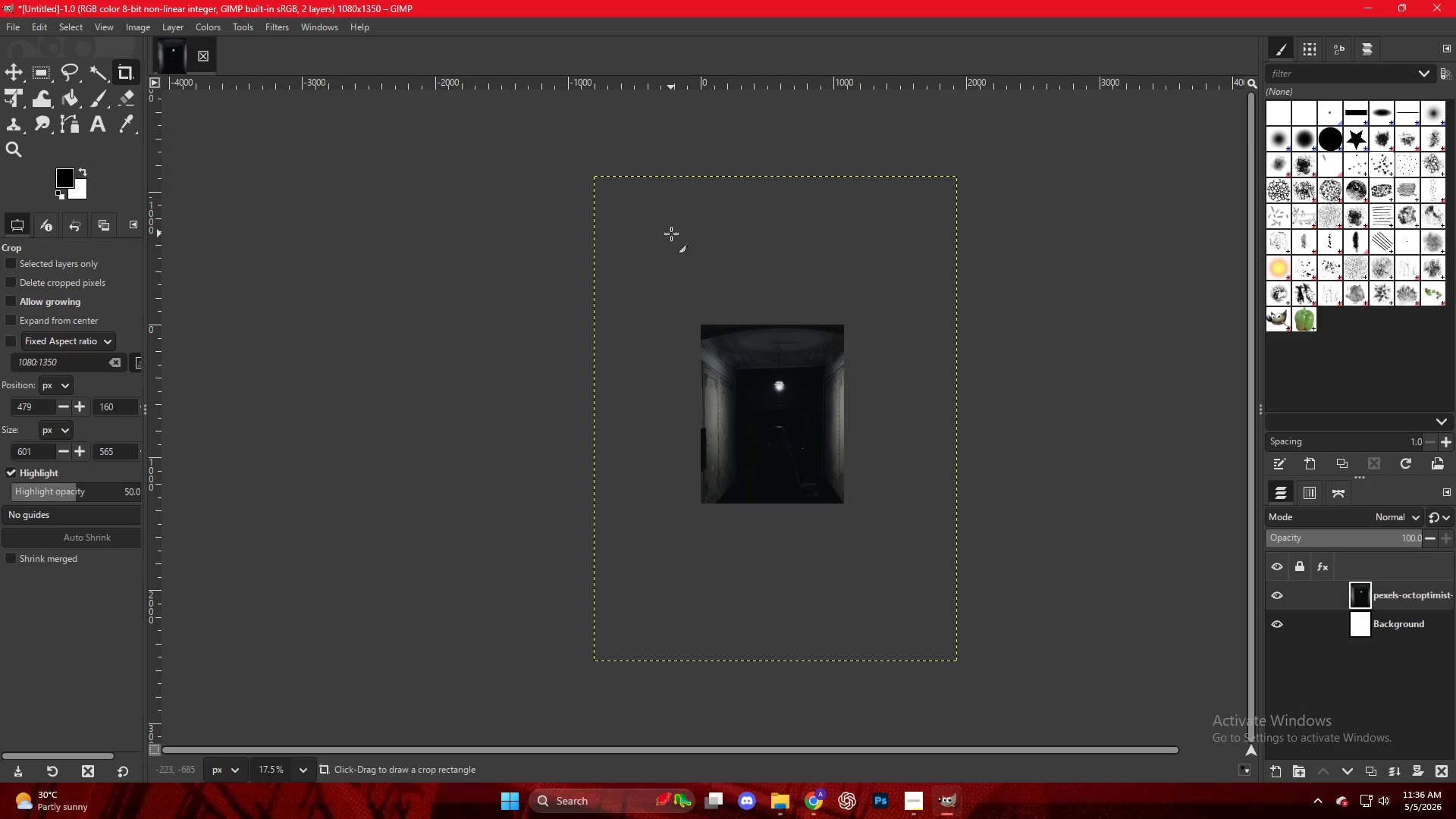 
key(Shift+T)
 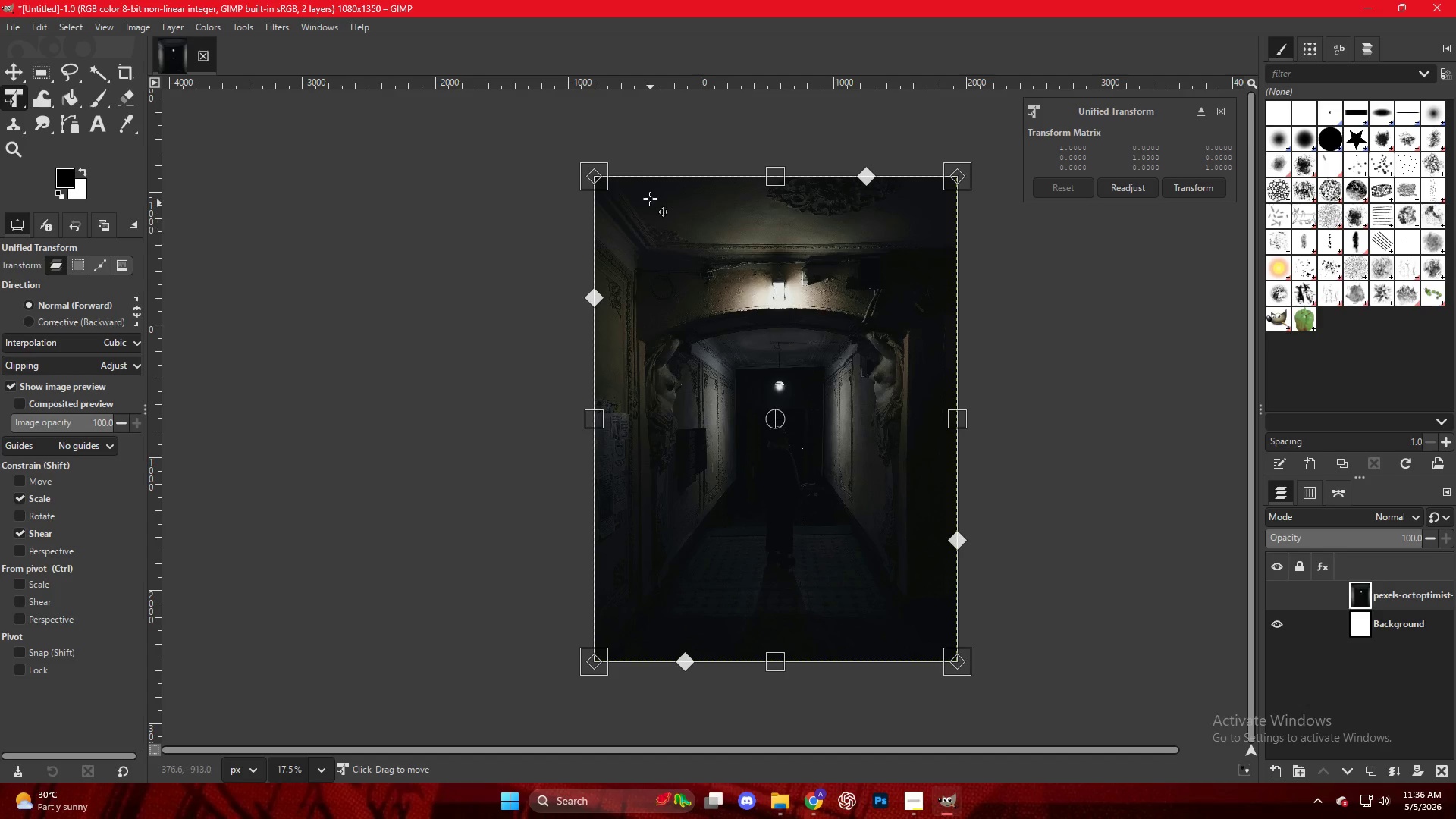 
left_click_drag(start_coordinate=[595, 171], to_coordinate=[614, 205])
 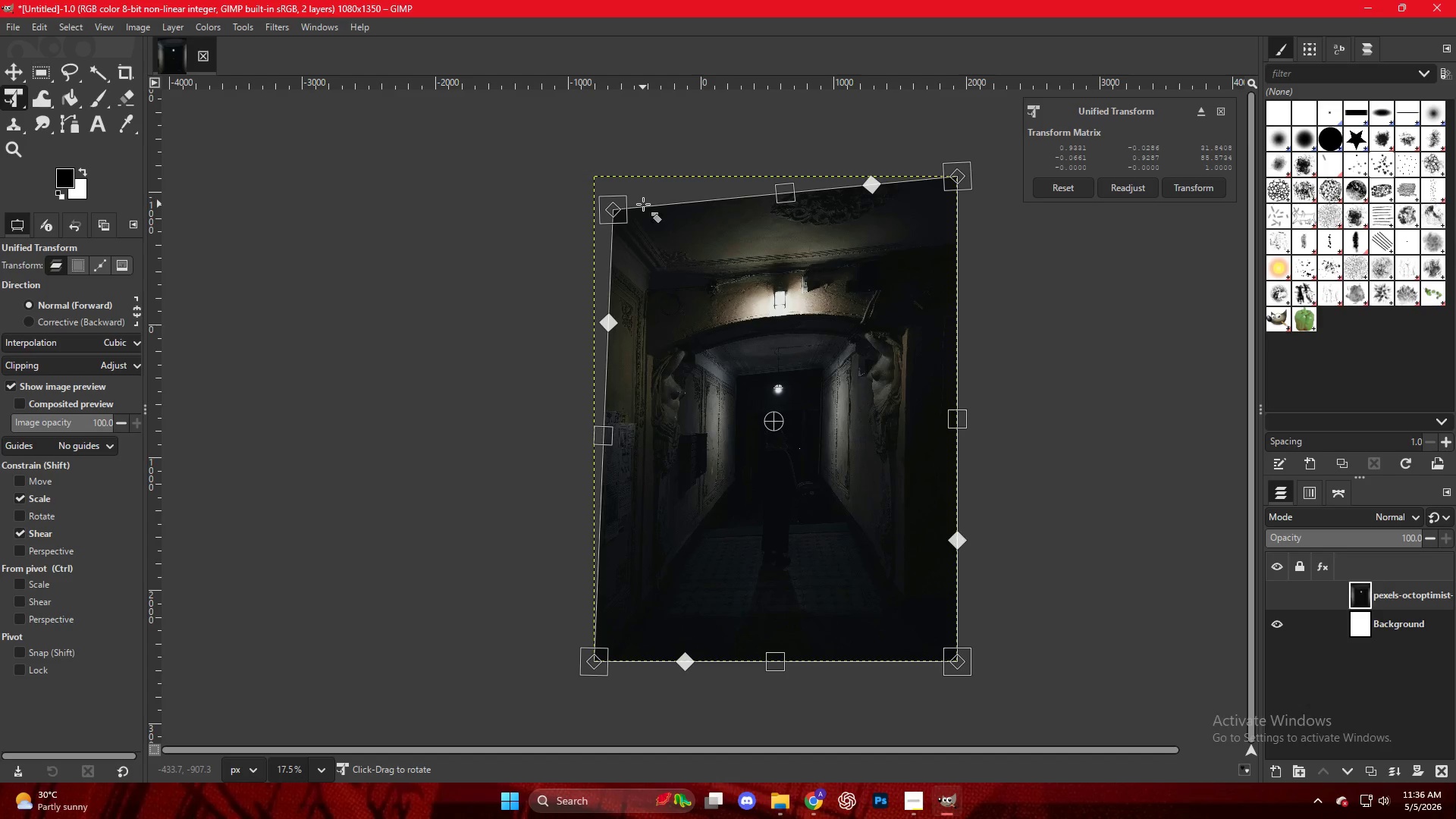 
key(Control+ControlLeft)
 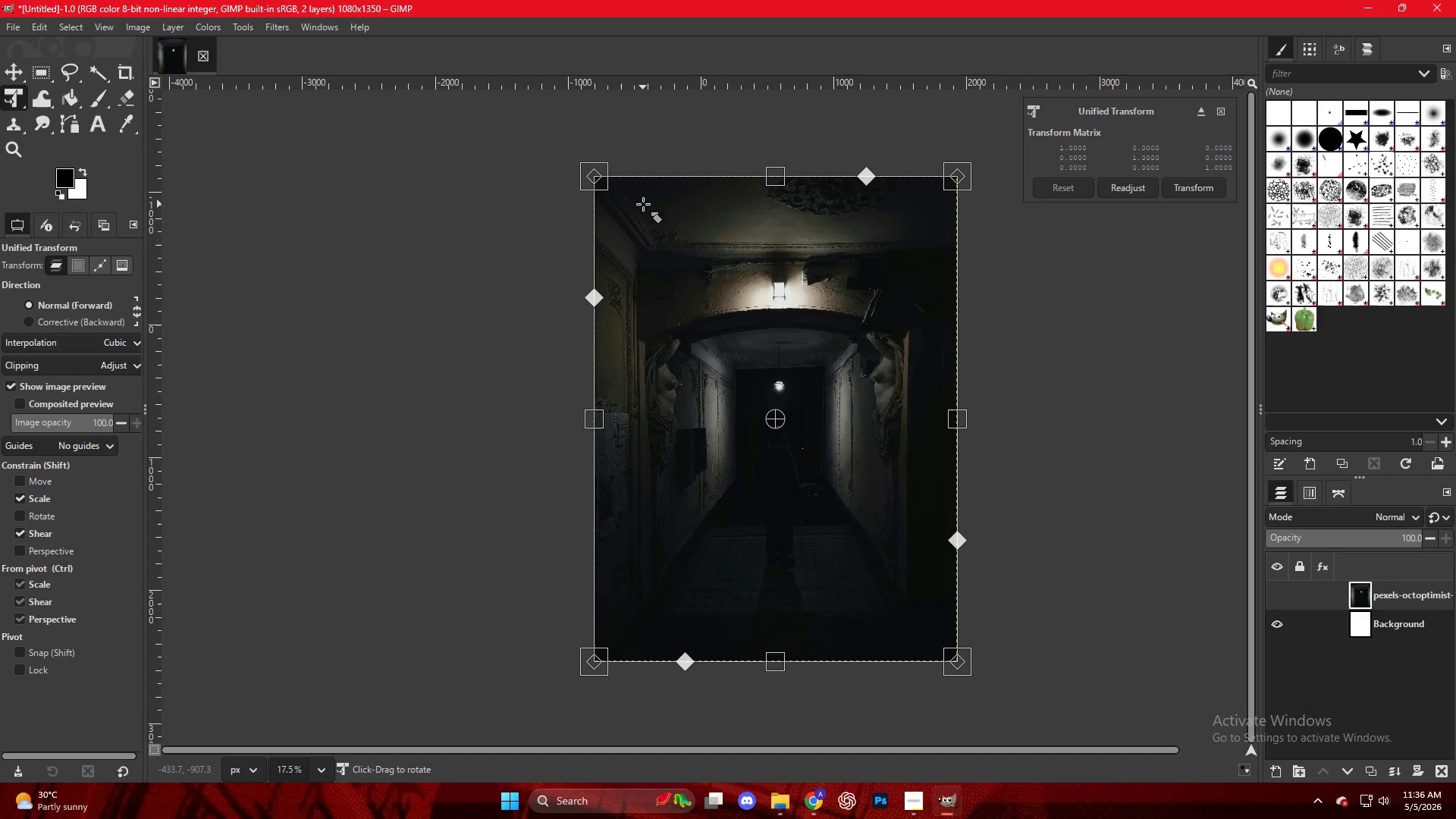 
key(Control+Z)
 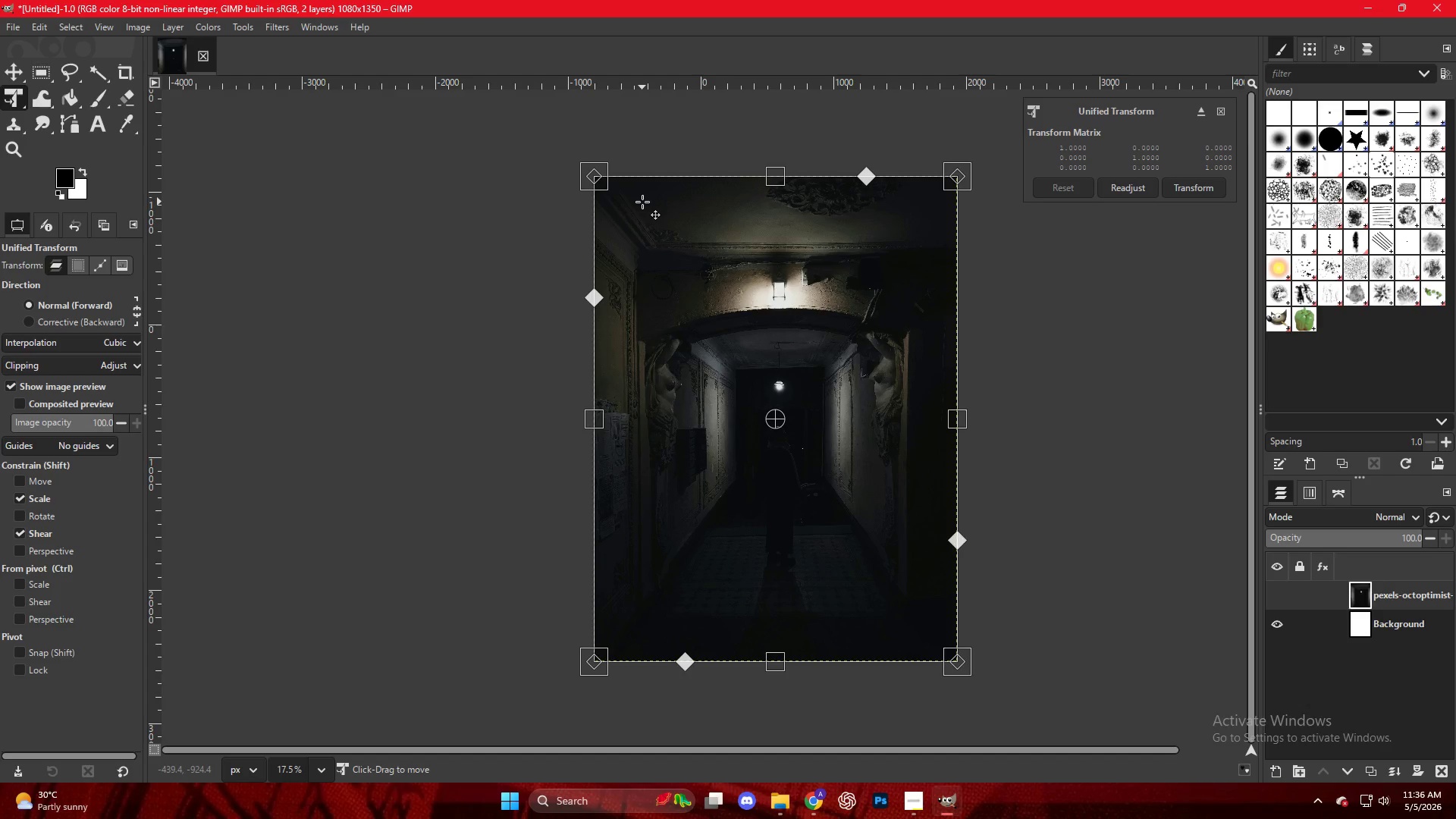 
wait(7.91)
 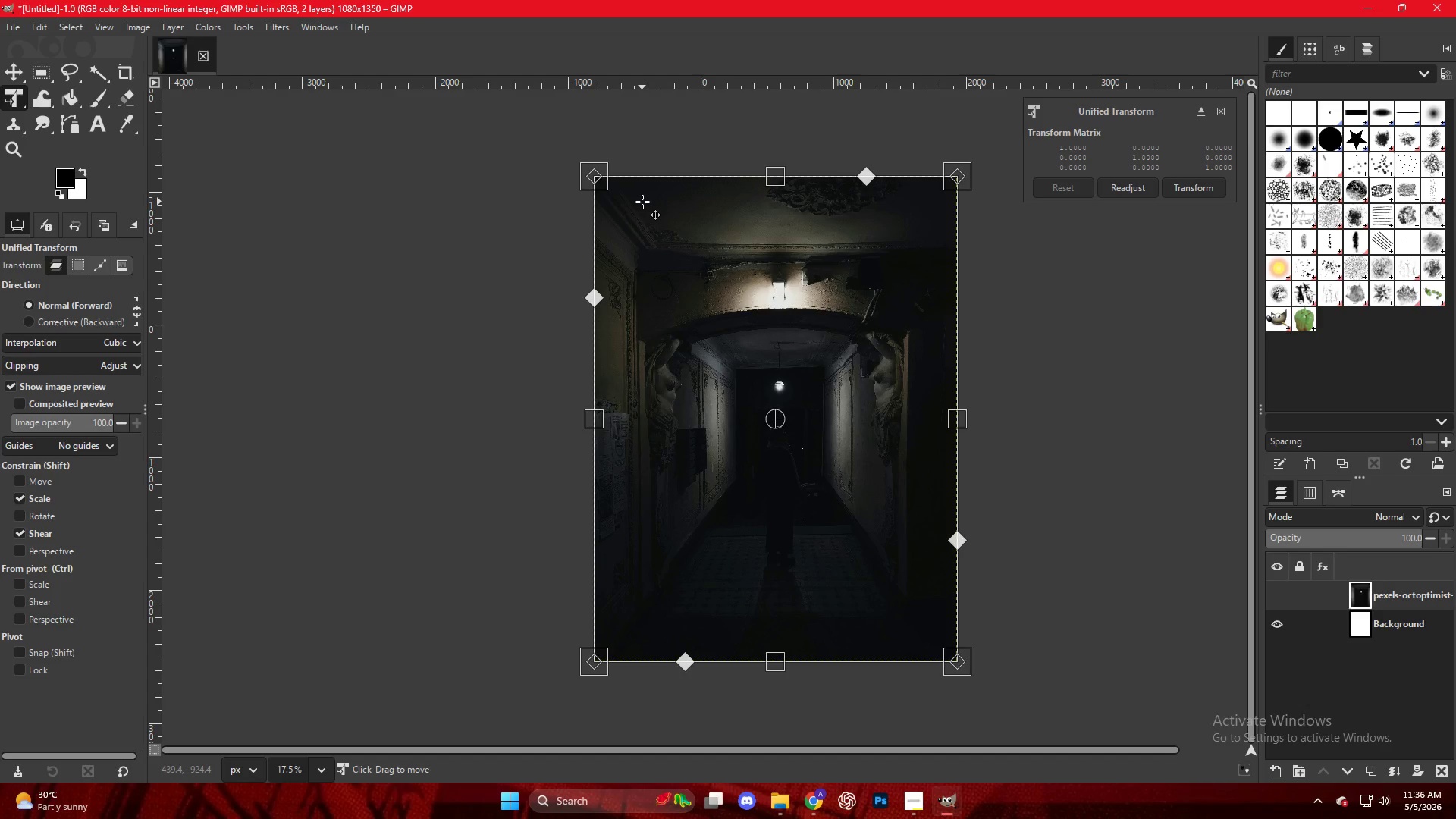 
key(Shift+S)
 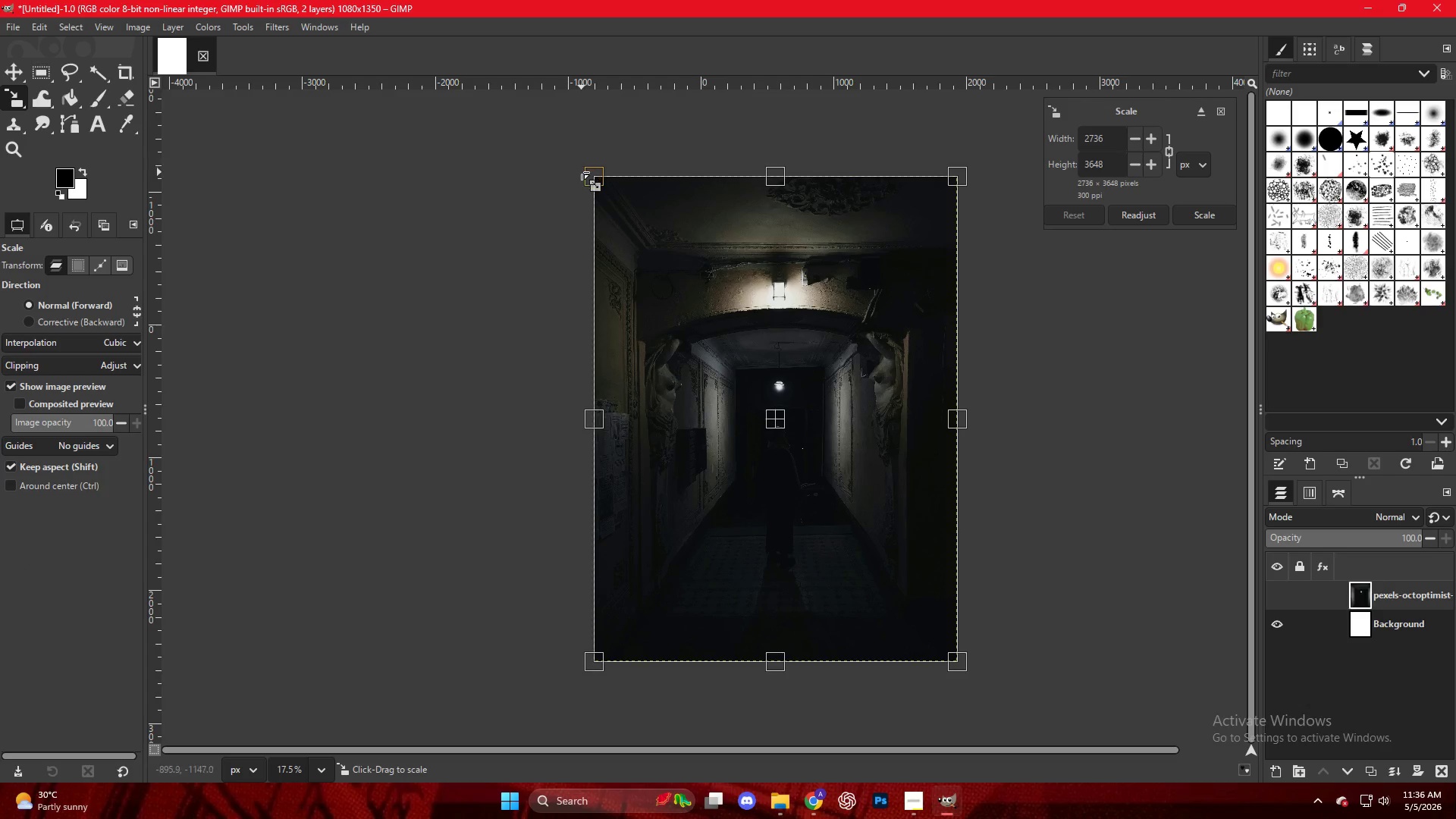 
left_click_drag(start_coordinate=[582, 168], to_coordinate=[789, 332])
 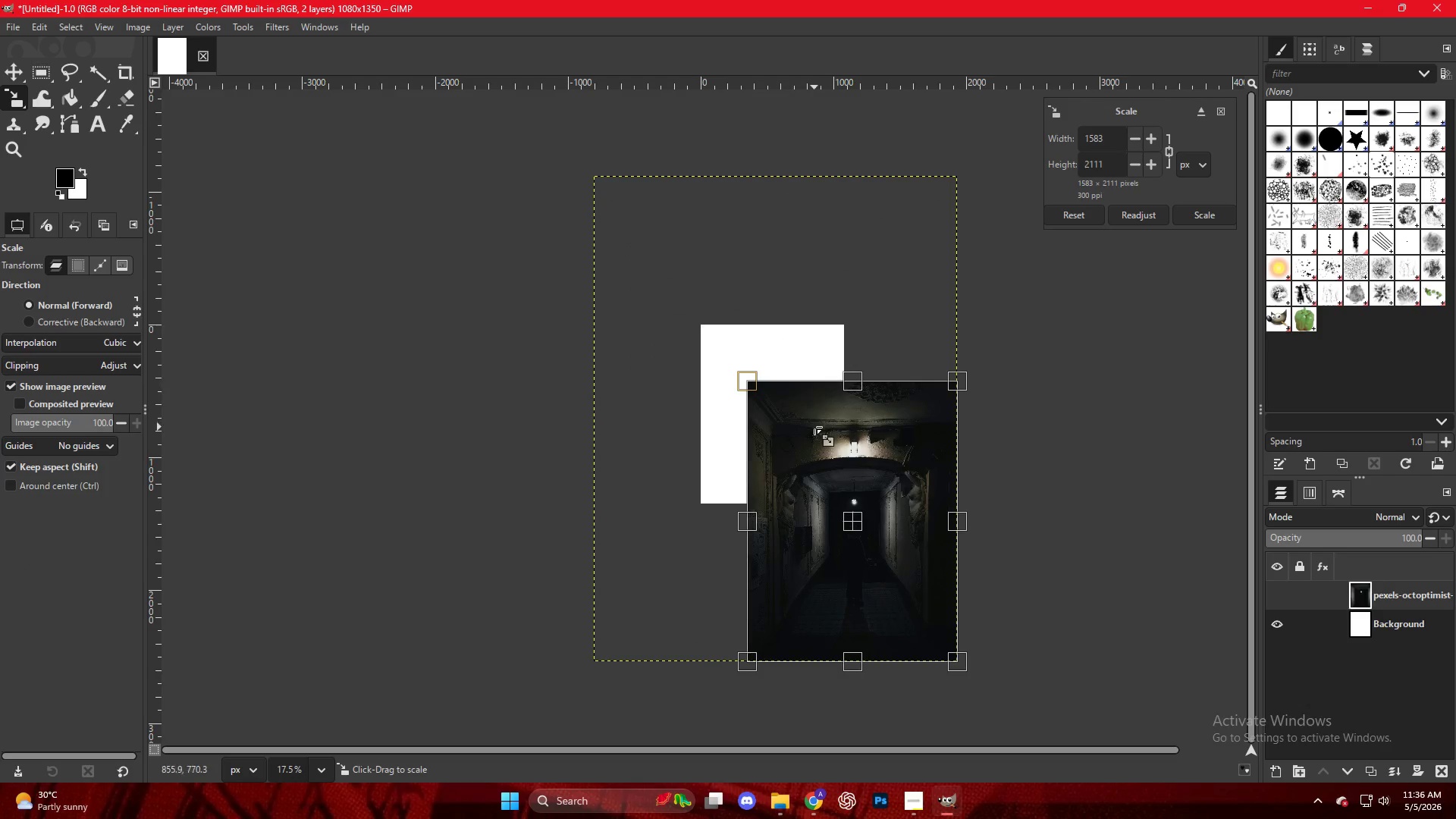 
left_click_drag(start_coordinate=[813, 427], to_coordinate=[801, 415])
 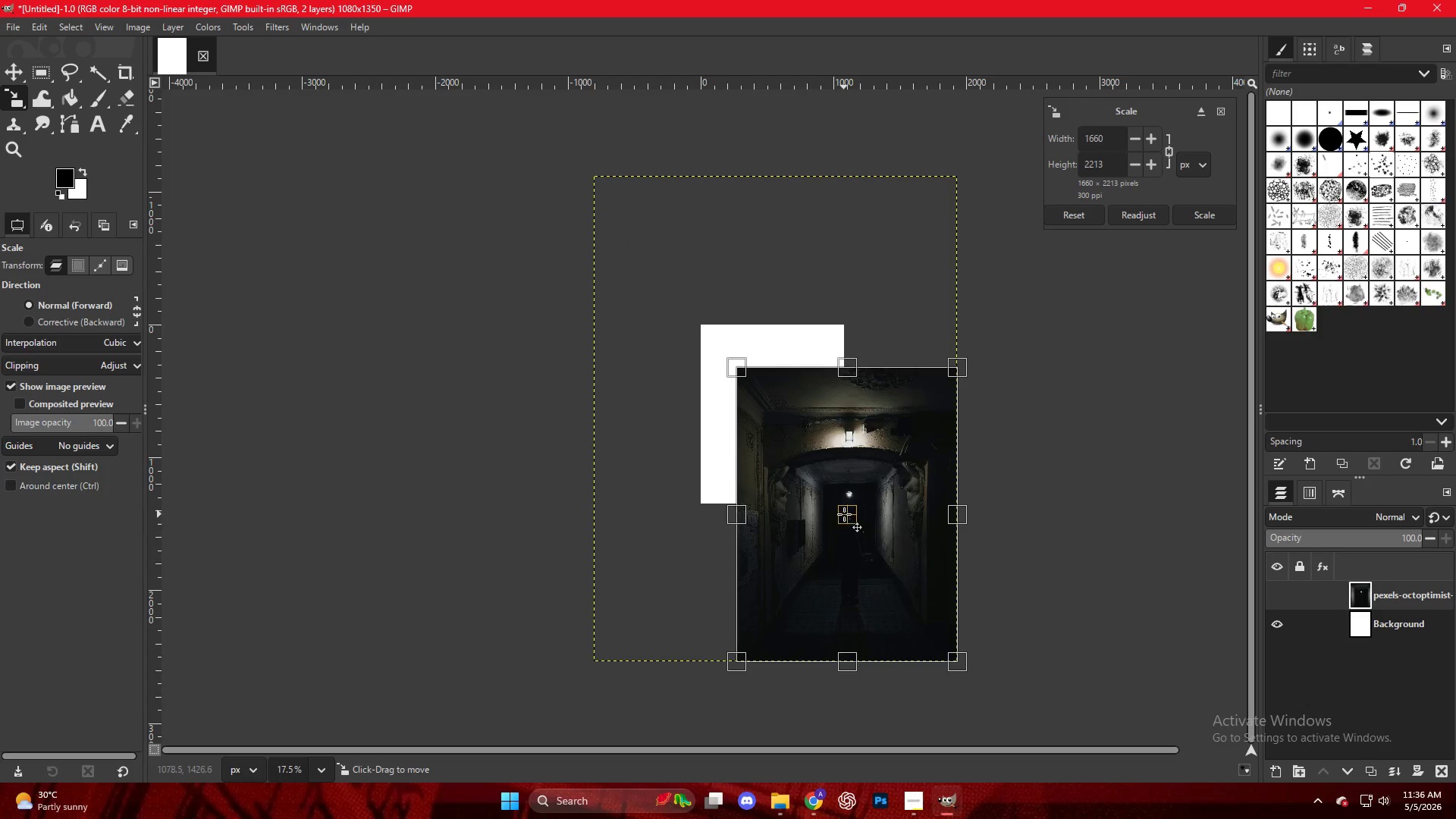 
left_click_drag(start_coordinate=[844, 514], to_coordinate=[776, 431])
 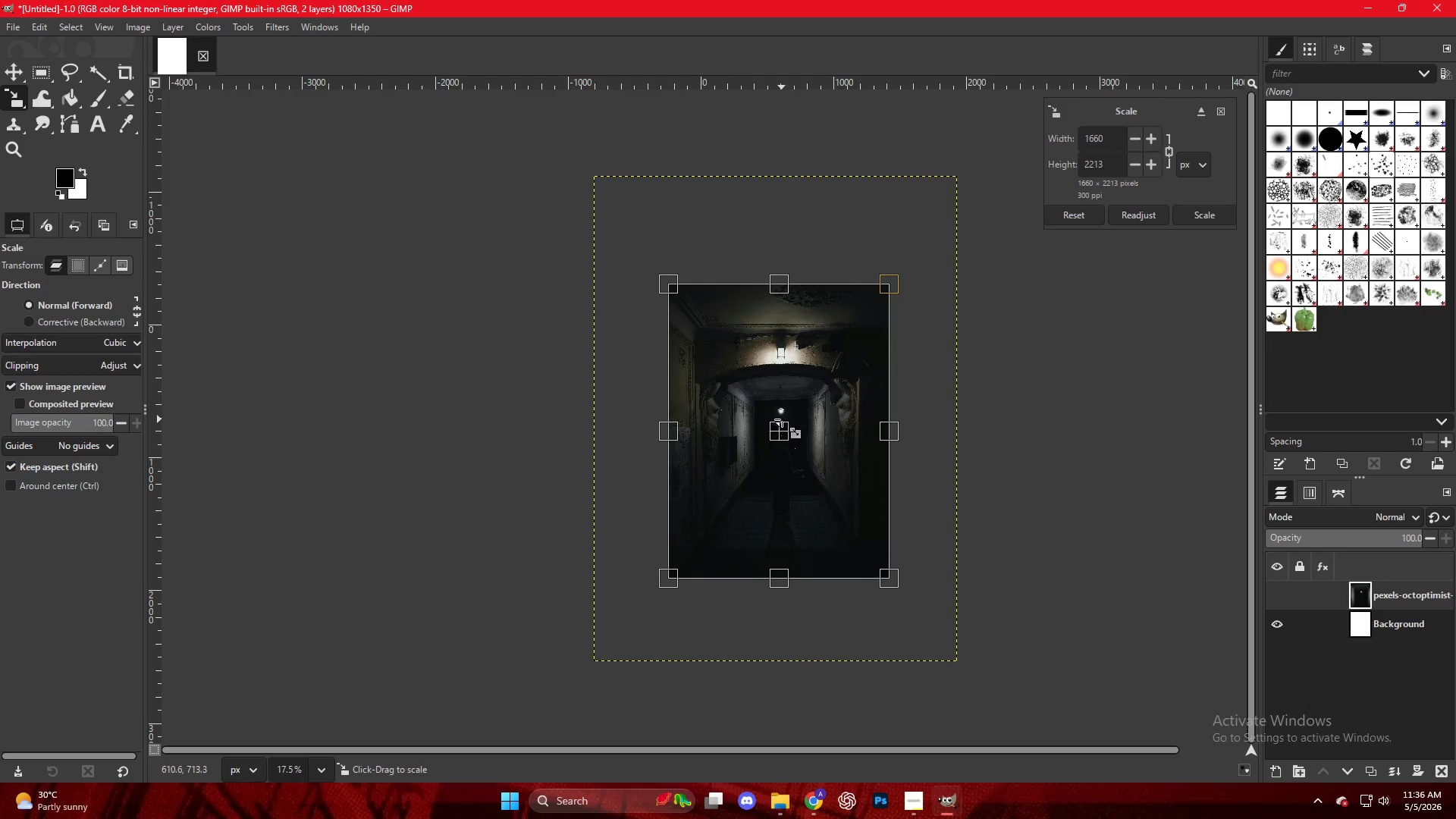 
hold_key(key=ControlLeft, duration=0.55)
scroll: coordinate [789, 416], scroll_direction: up, amount: 9.0
 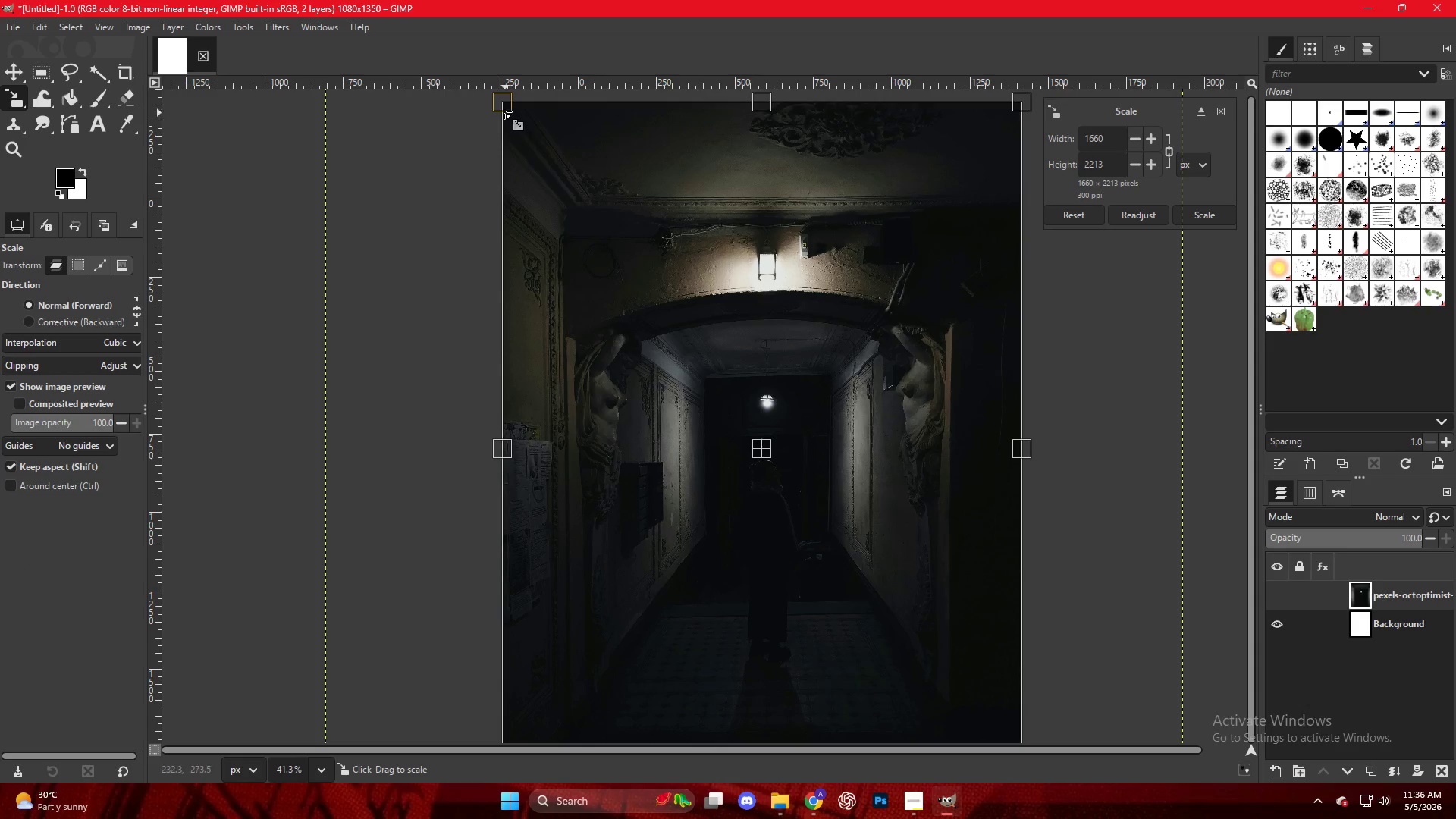 
left_click_drag(start_coordinate=[502, 106], to_coordinate=[597, 242])
 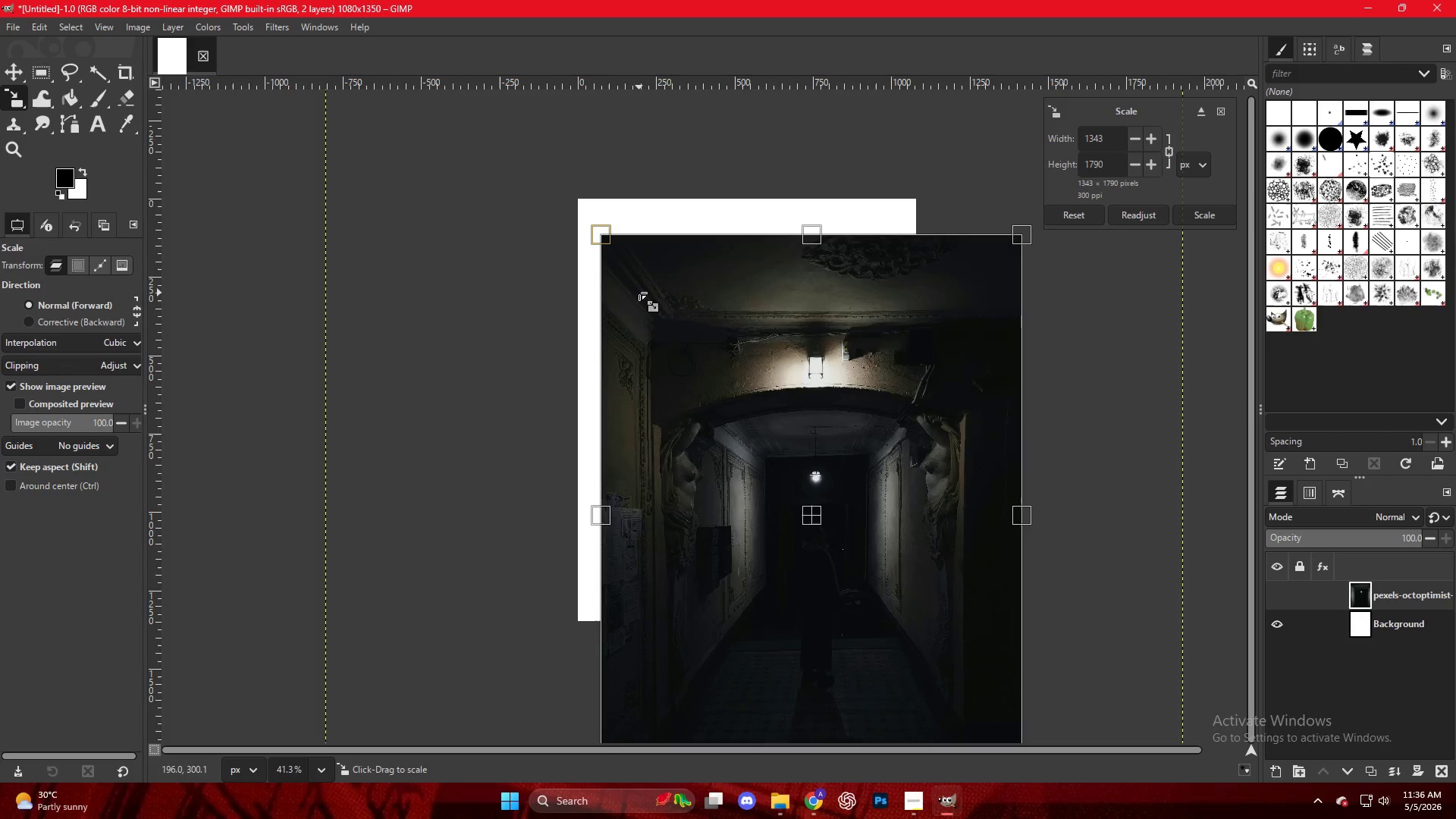 
left_click_drag(start_coordinate=[639, 293], to_coordinate=[740, 404])
 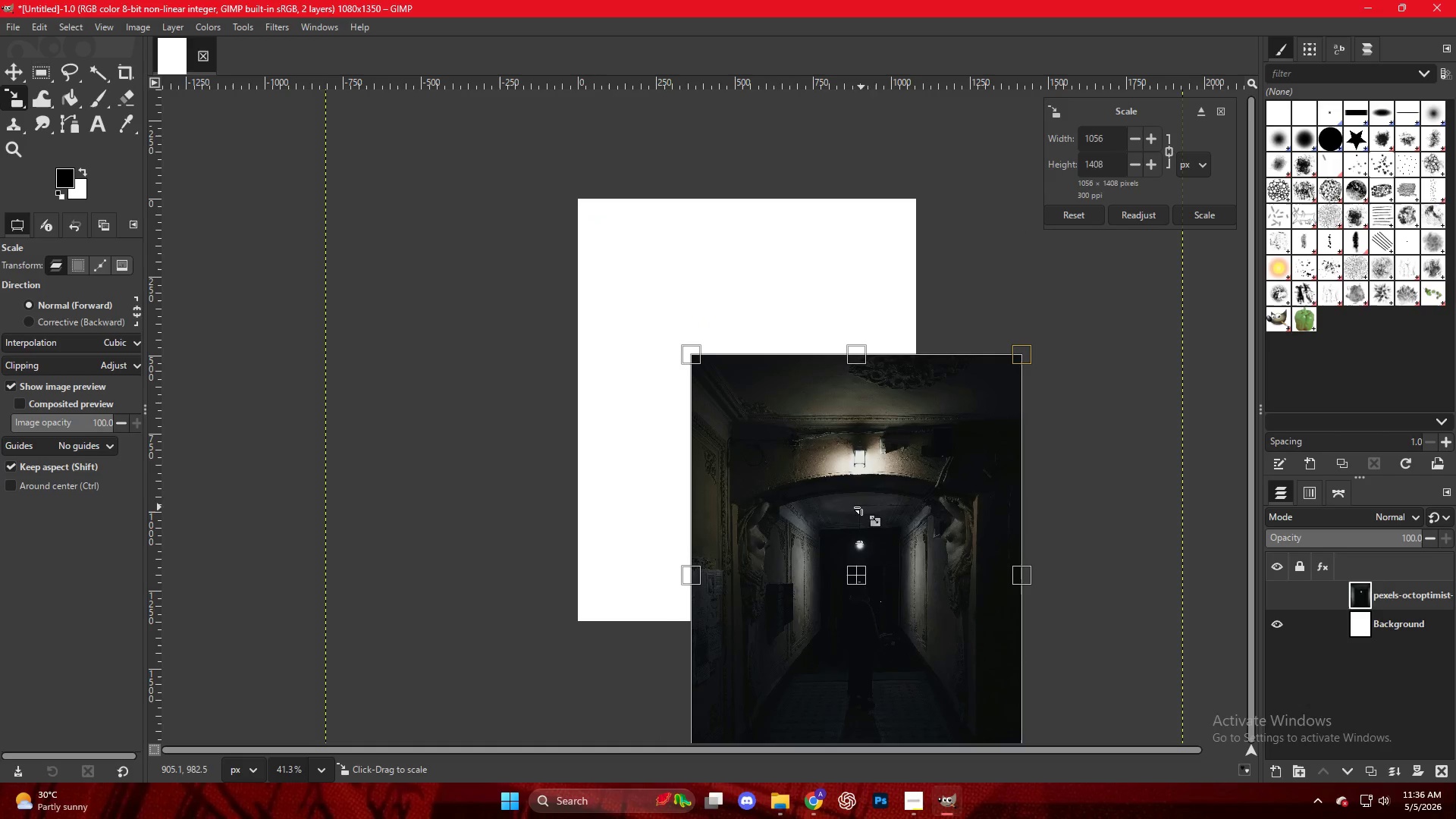 
left_click_drag(start_coordinate=[856, 503], to_coordinate=[865, 530])
 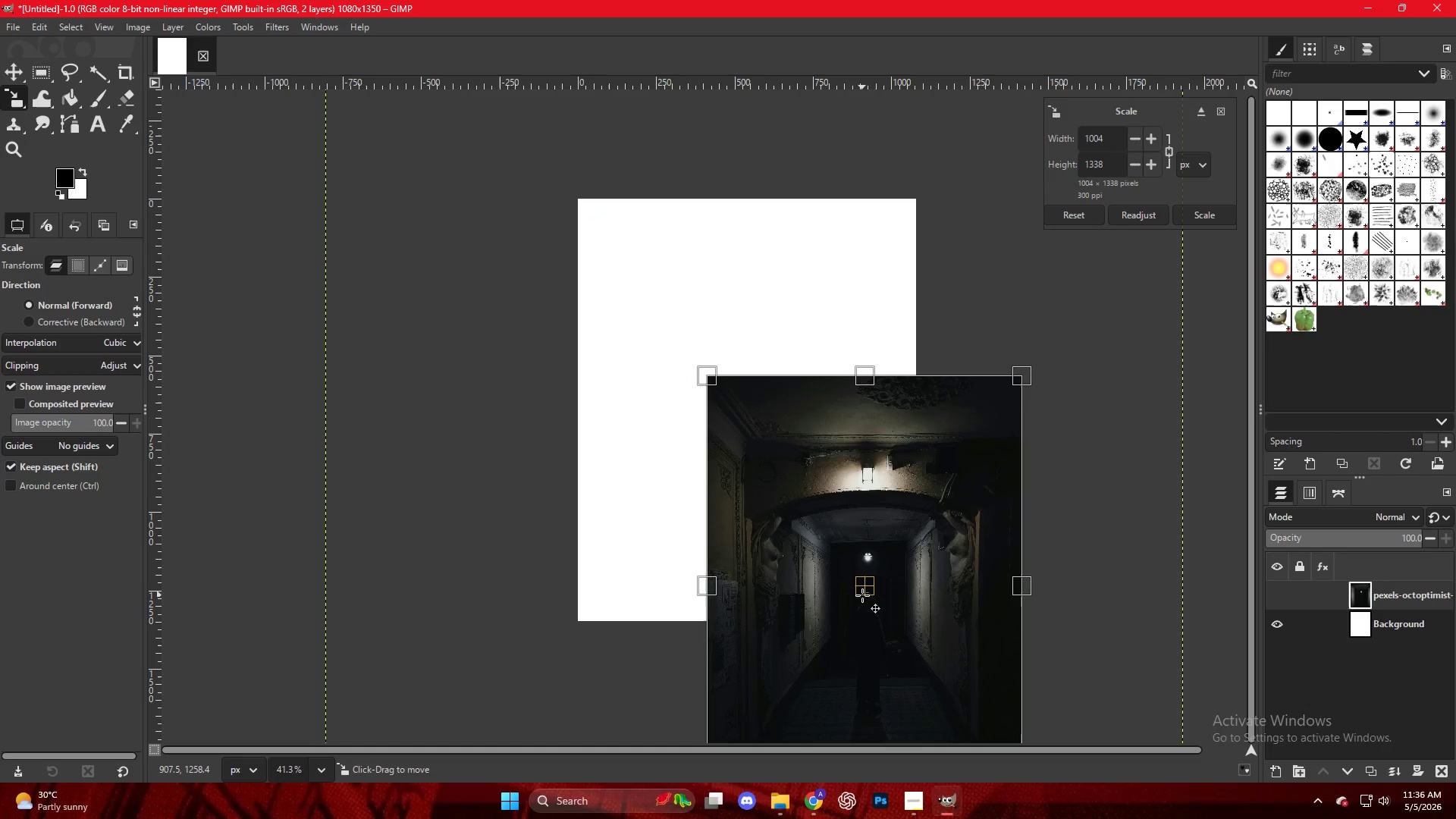 
left_click([862, 595])
 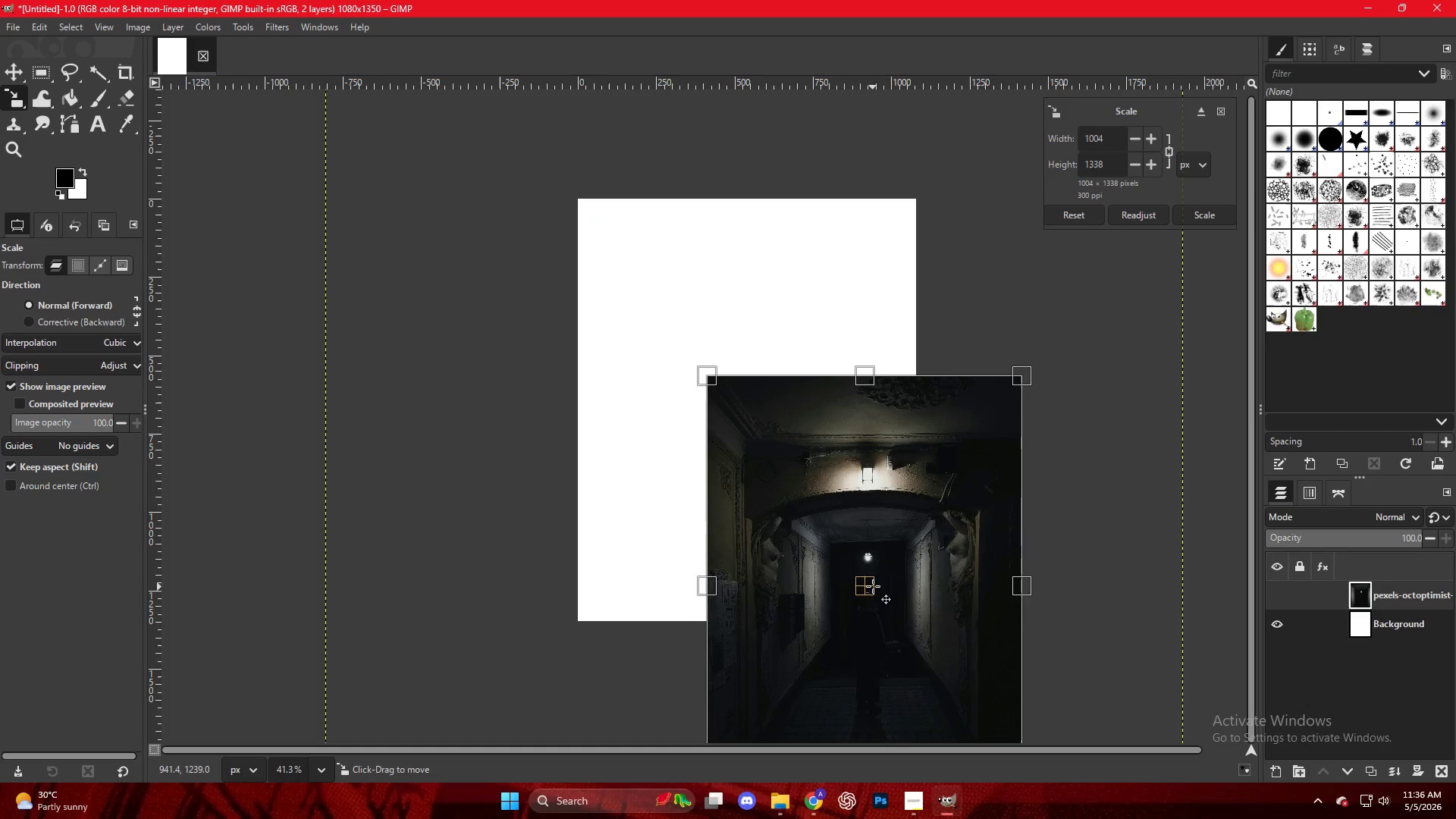 
left_click_drag(start_coordinate=[873, 586], to_coordinate=[753, 414])
 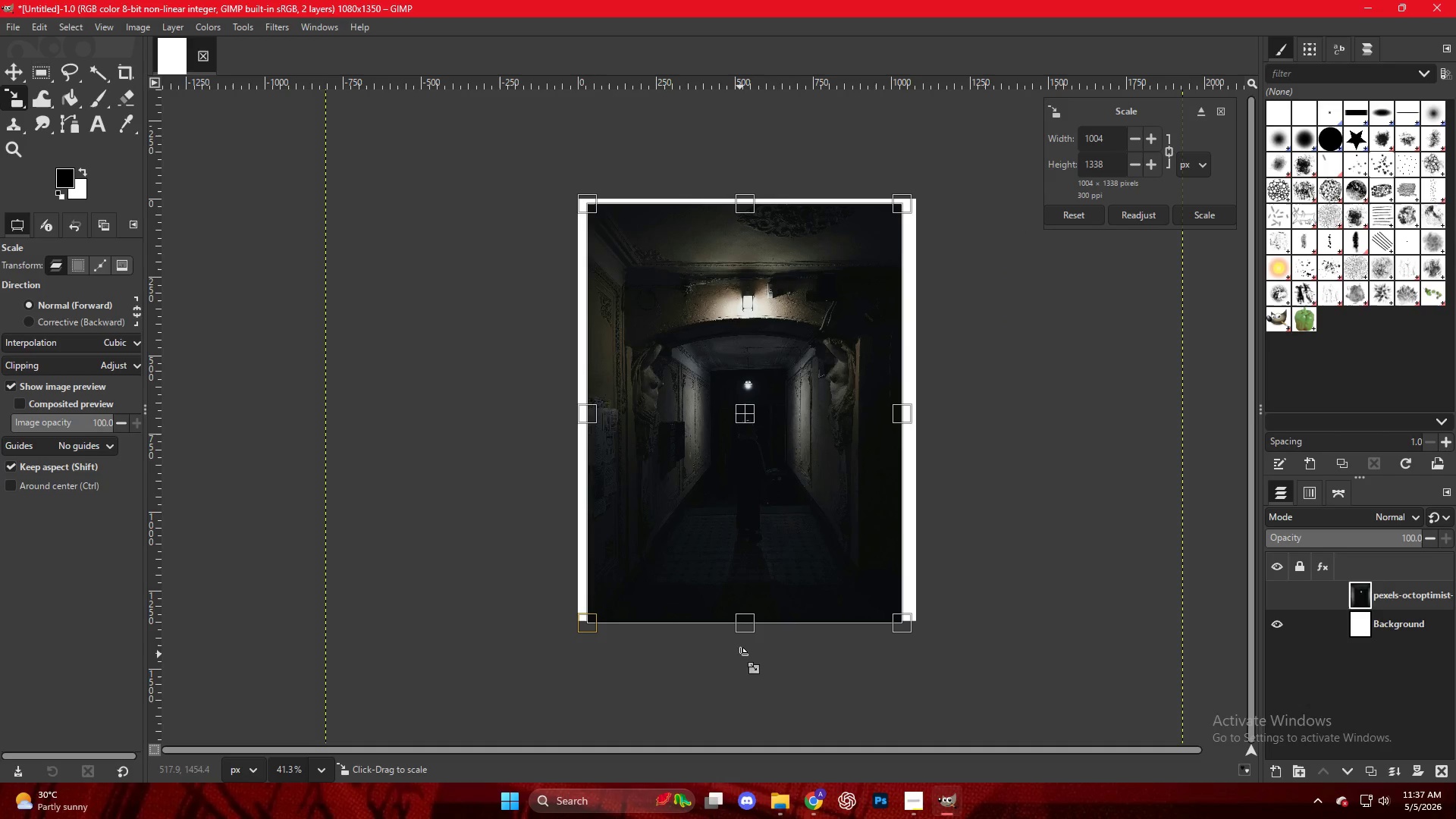 
hold_key(key=ControlLeft, duration=0.45)
scroll: coordinate [742, 663], scroll_direction: up, amount: 6.0
 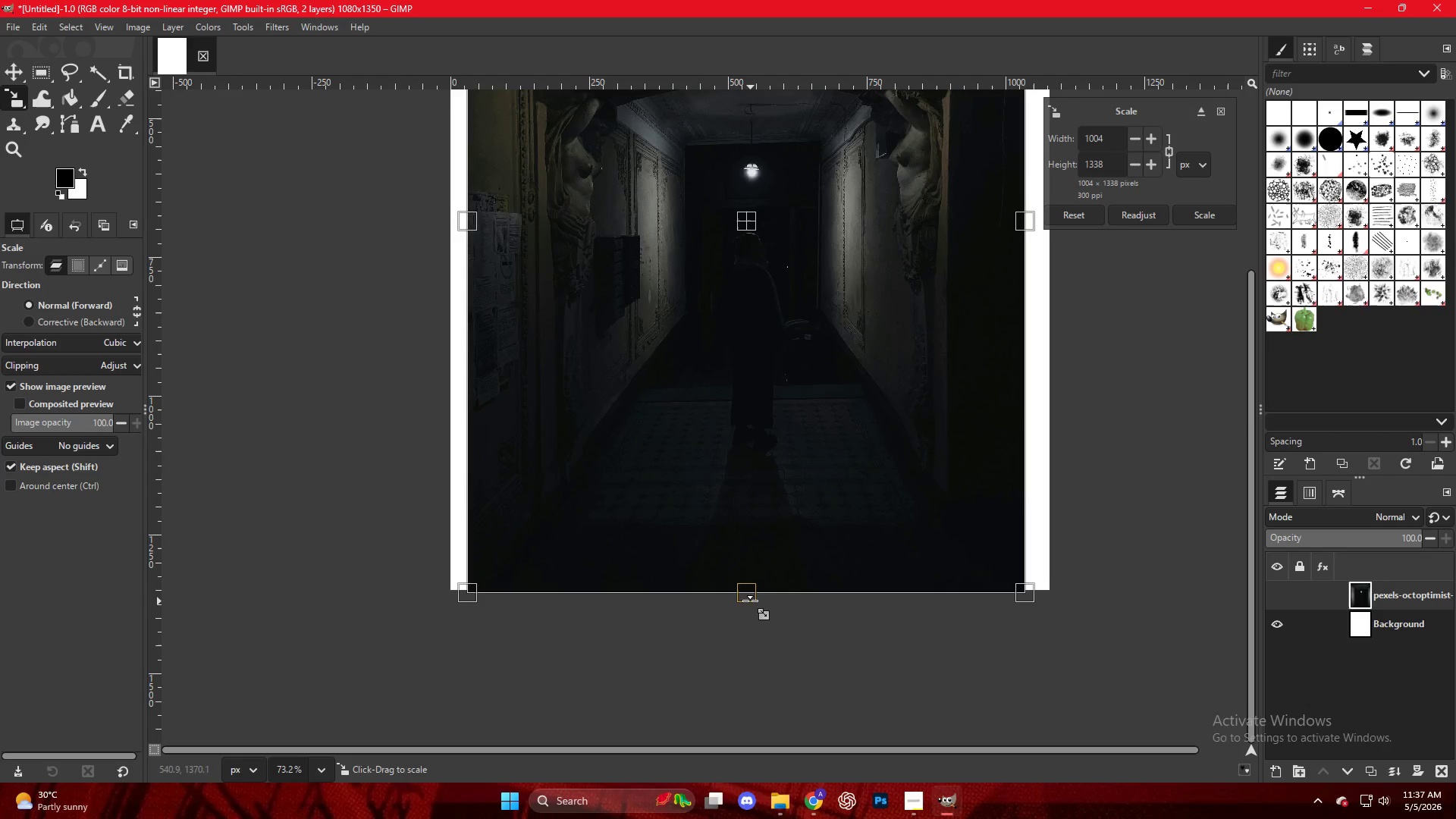 
left_click_drag(start_coordinate=[750, 599], to_coordinate=[754, 601])
 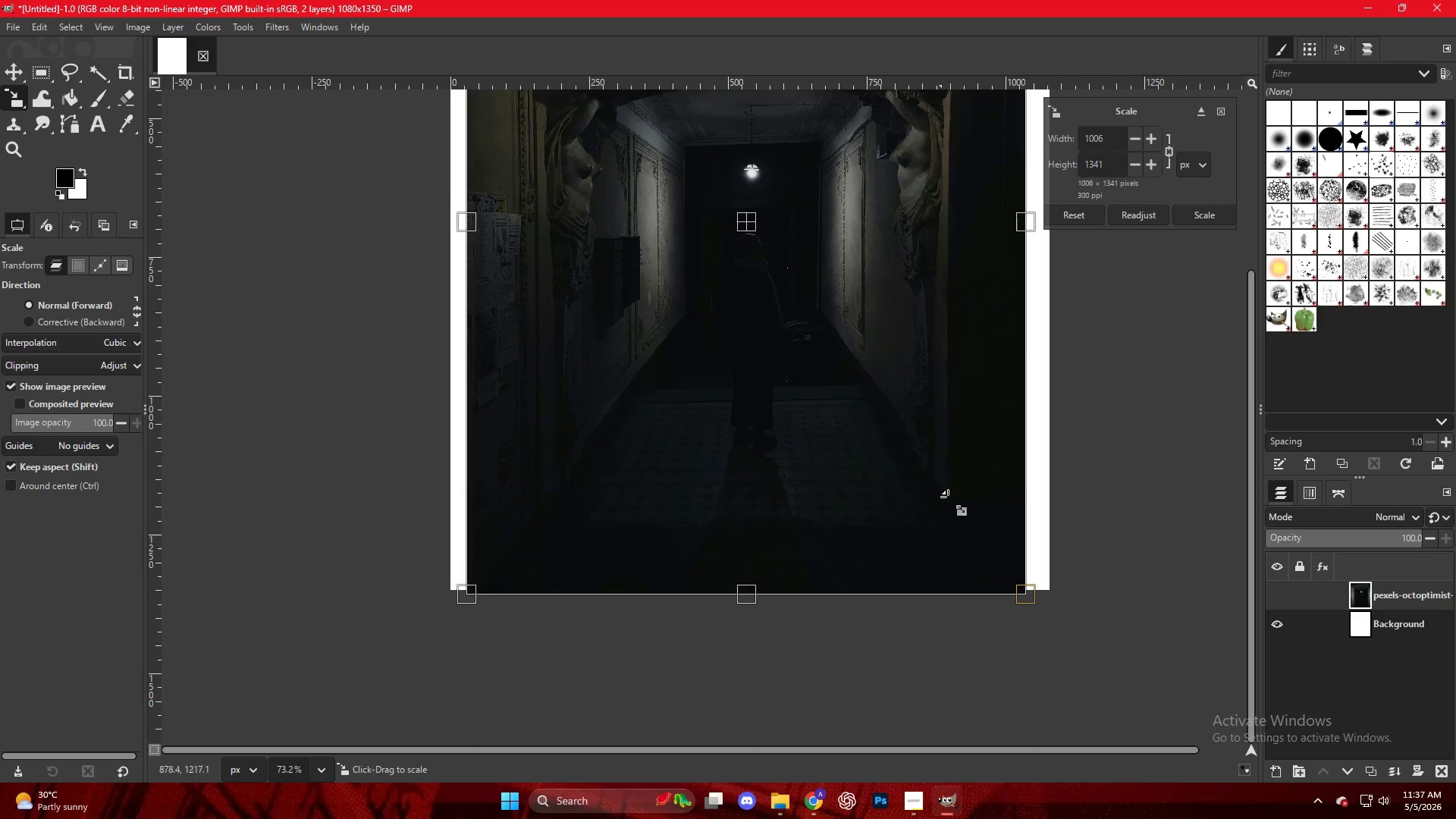 
scroll: coordinate [954, 465], scroll_direction: up, amount: 8.0
 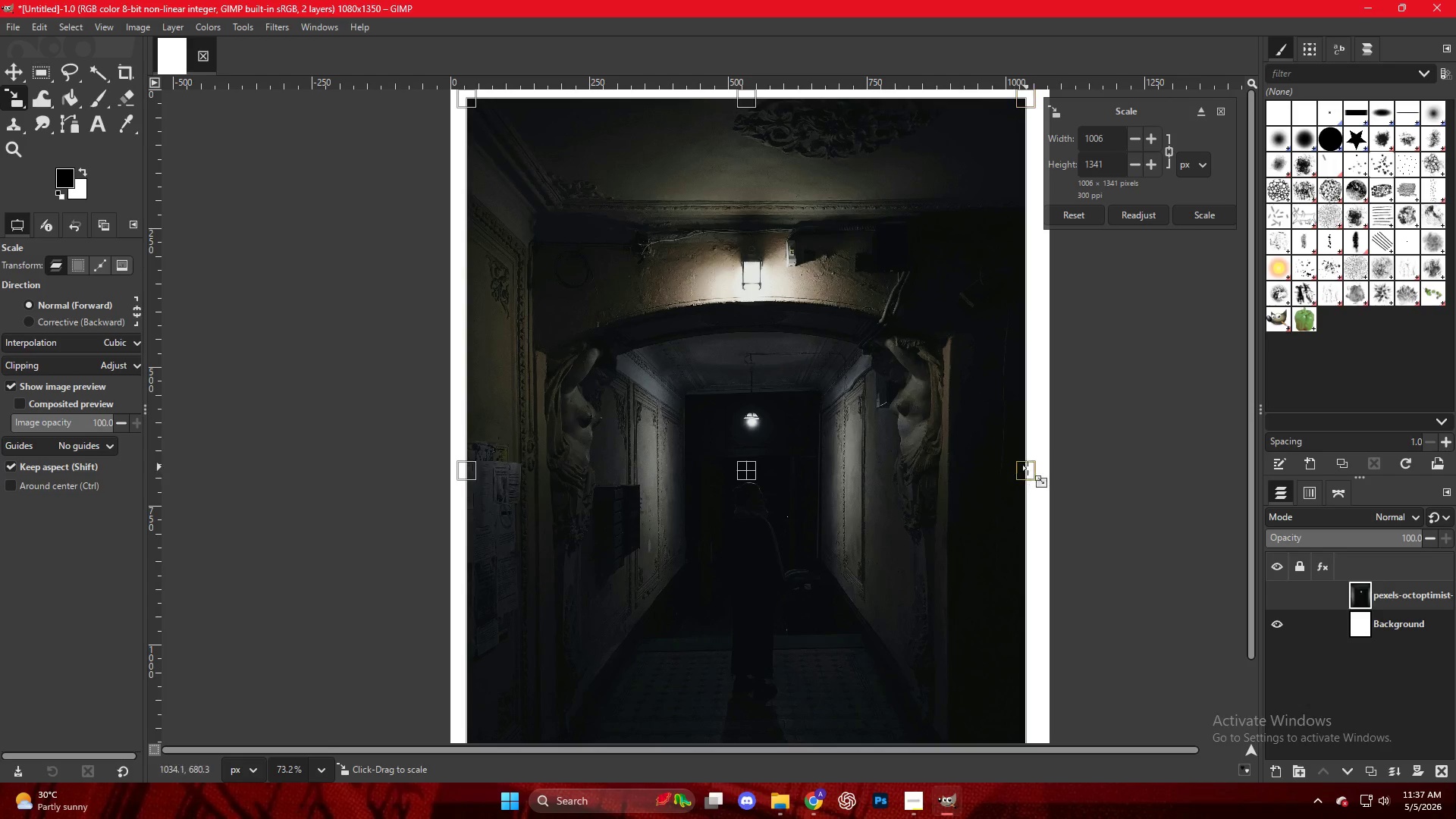 
left_click_drag(start_coordinate=[1030, 469], to_coordinate=[1056, 475])
 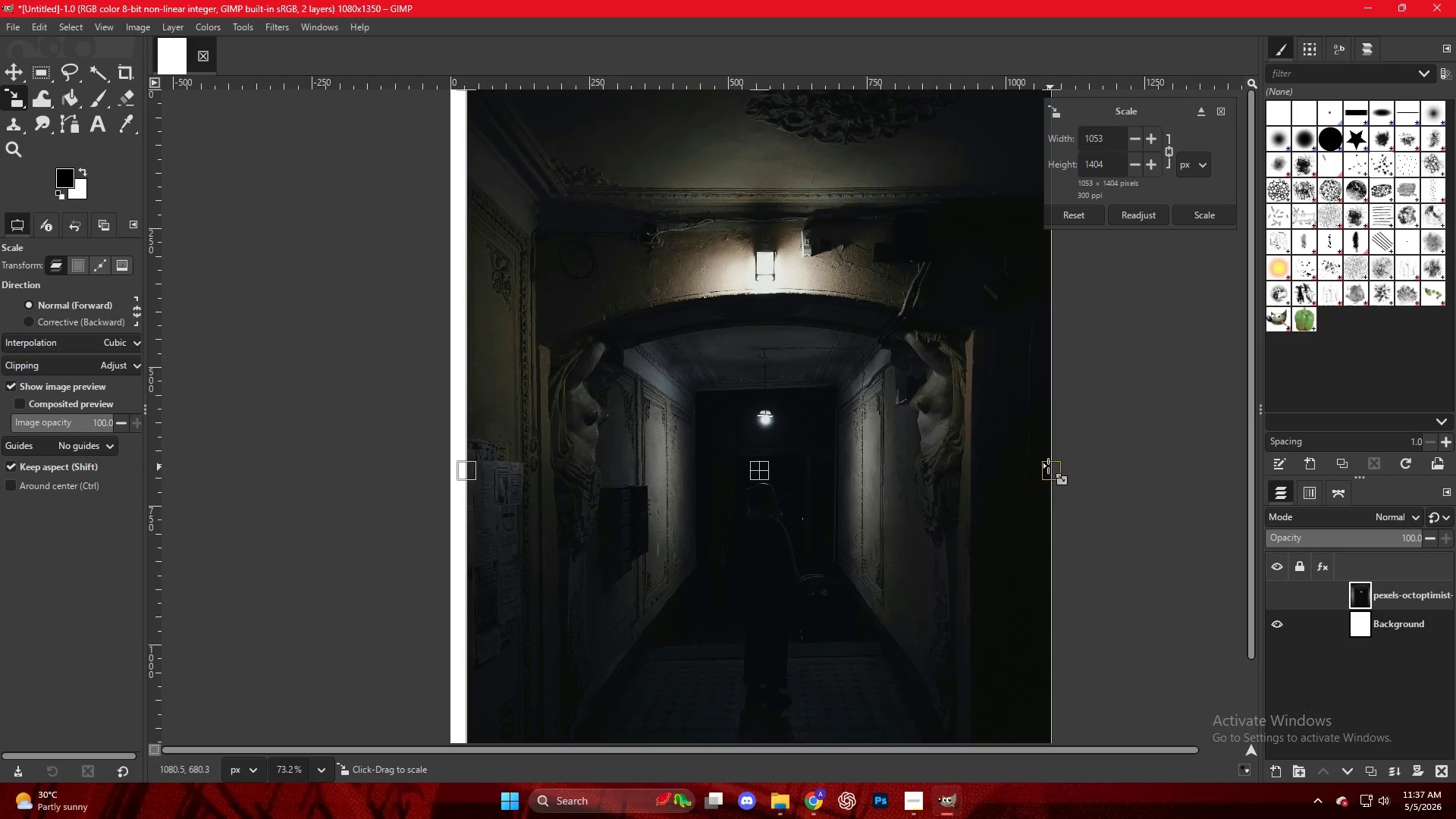 
scroll: coordinate [1045, 465], scroll_direction: up, amount: 5.0
 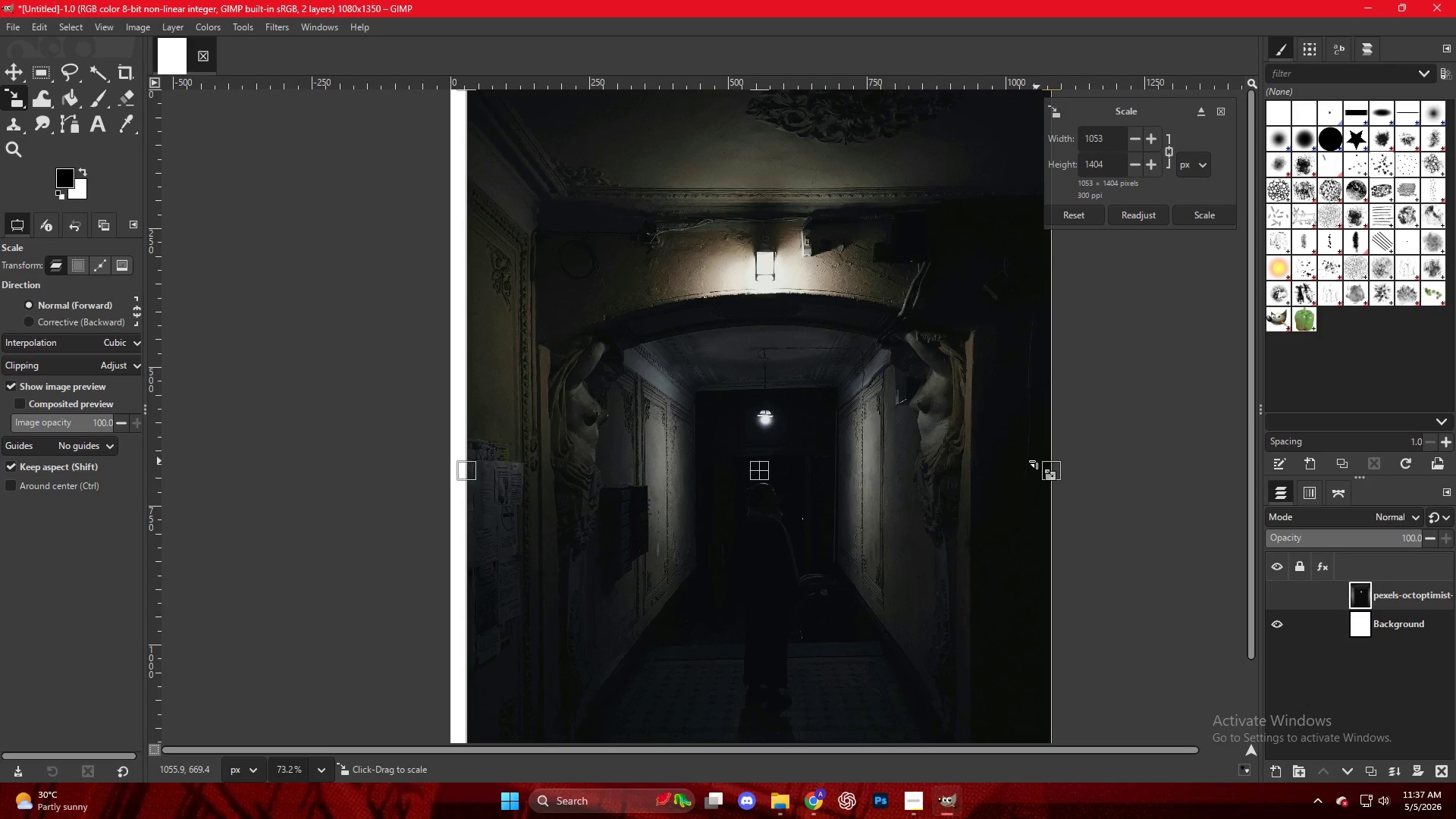 
wait(26.06)
 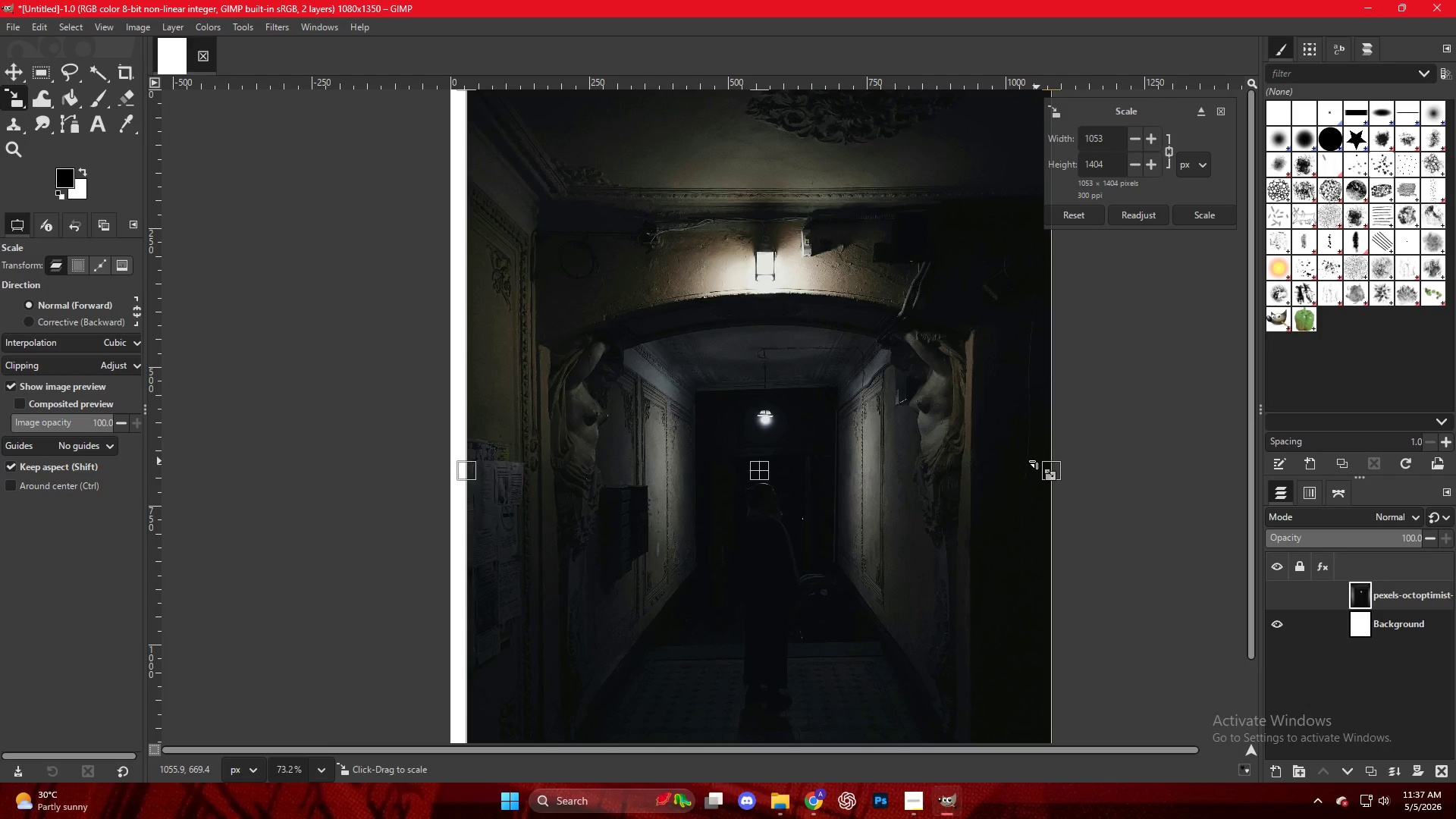 
left_click_drag(start_coordinate=[458, 463], to_coordinate=[440, 463])
 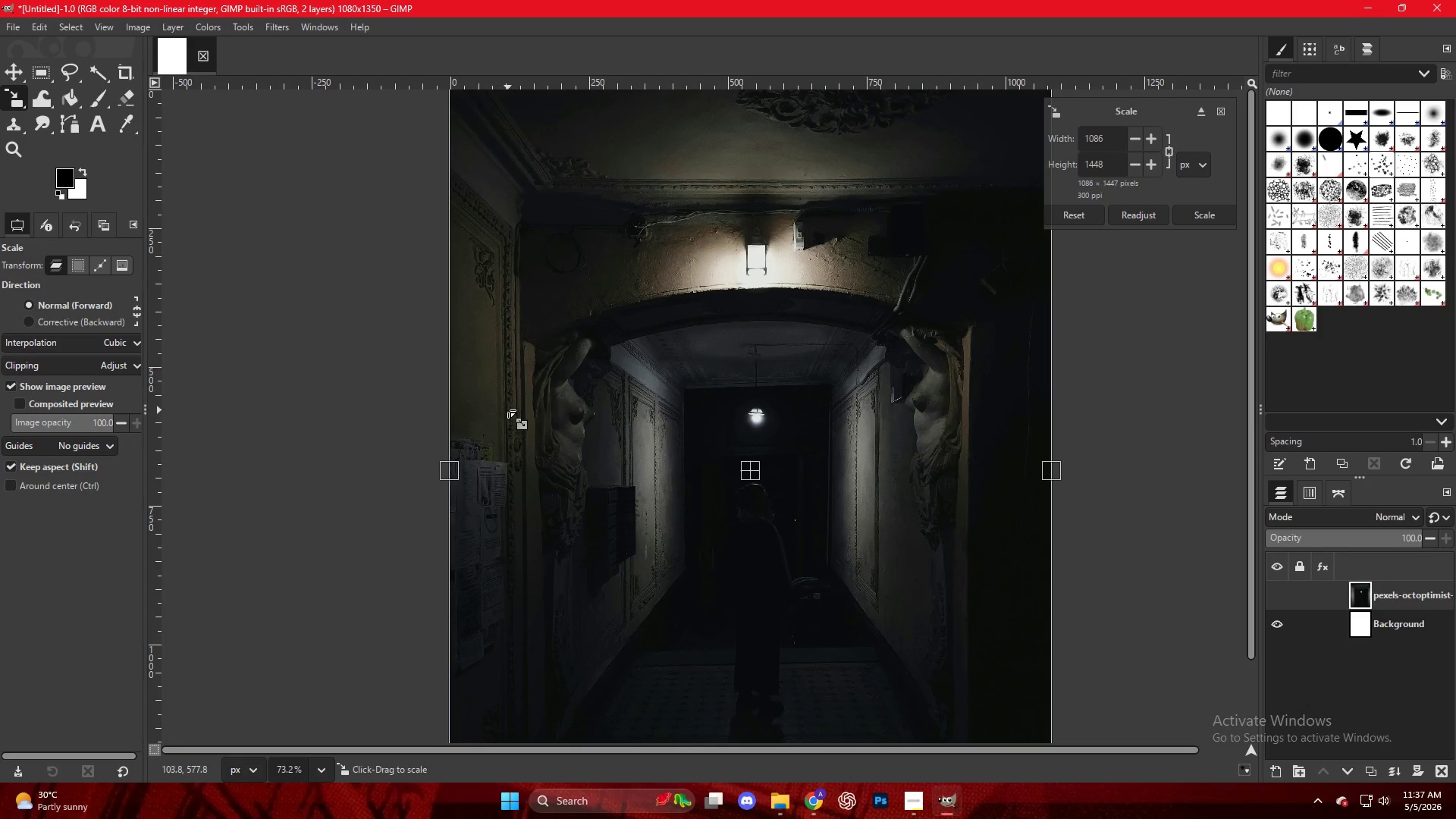 
scroll: coordinate [508, 410], scroll_direction: up, amount: 9.0
 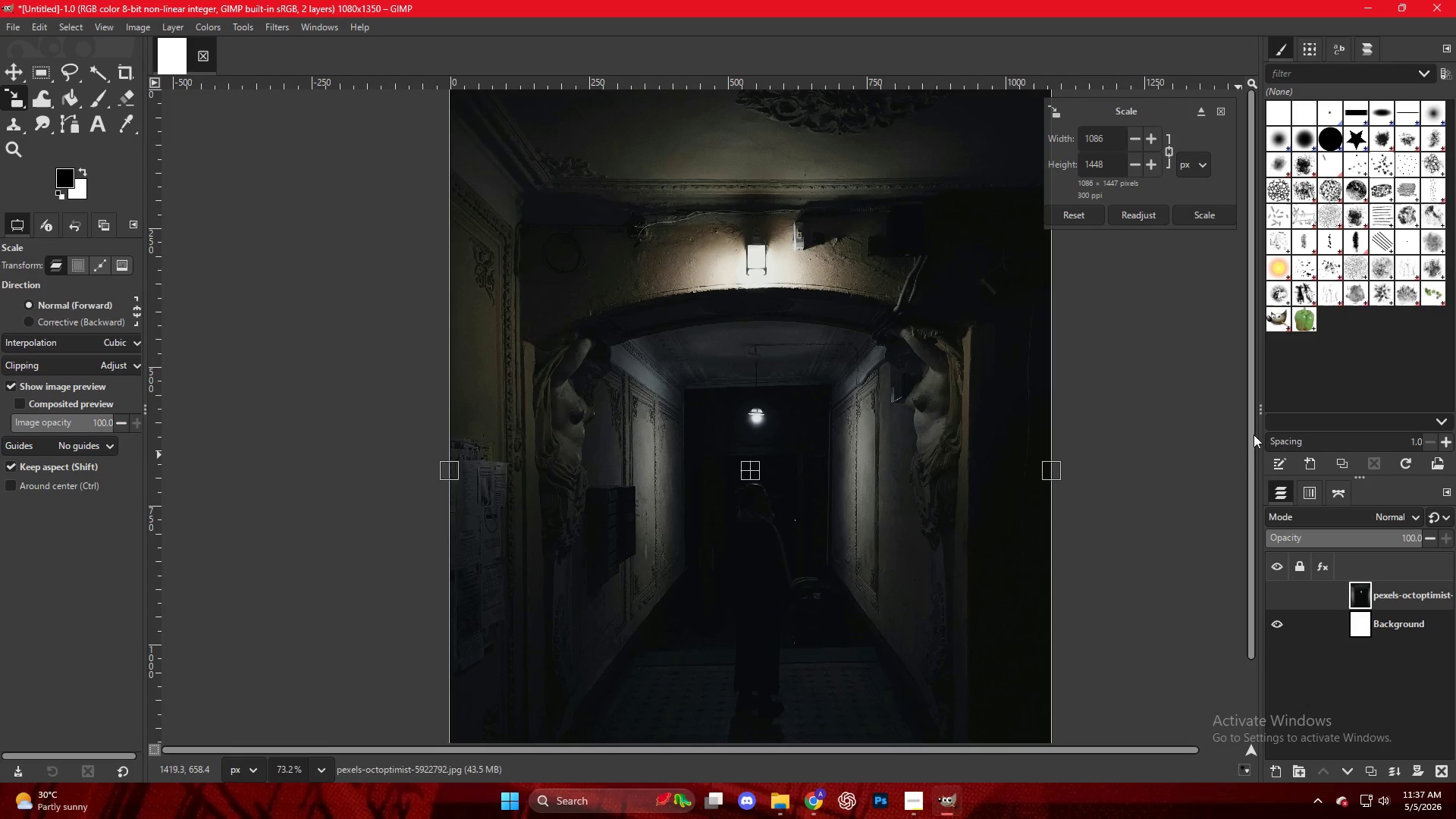 
left_click([1116, 411])
 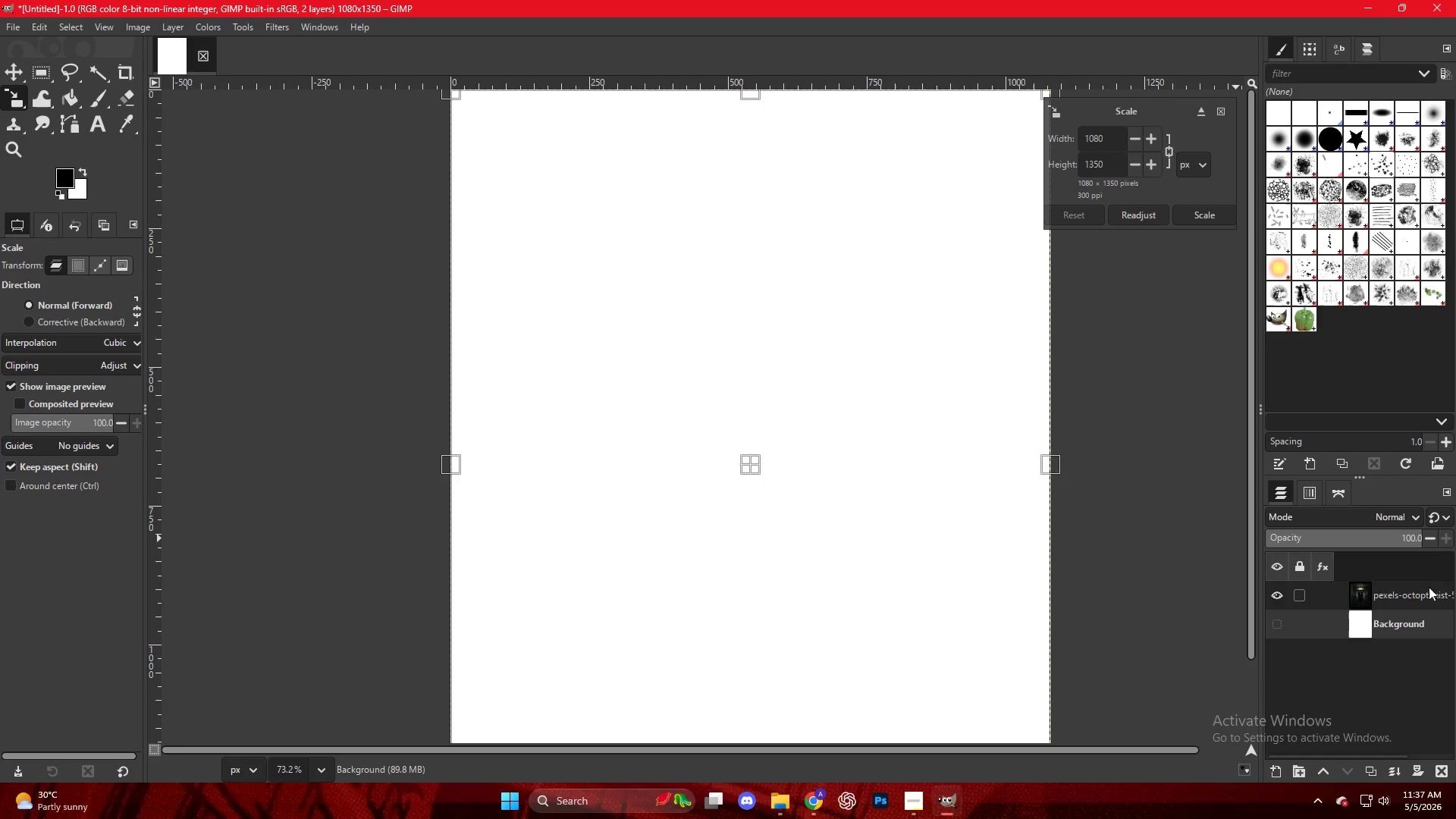 
scroll: coordinate [795, 532], scroll_direction: up, amount: 4.0
 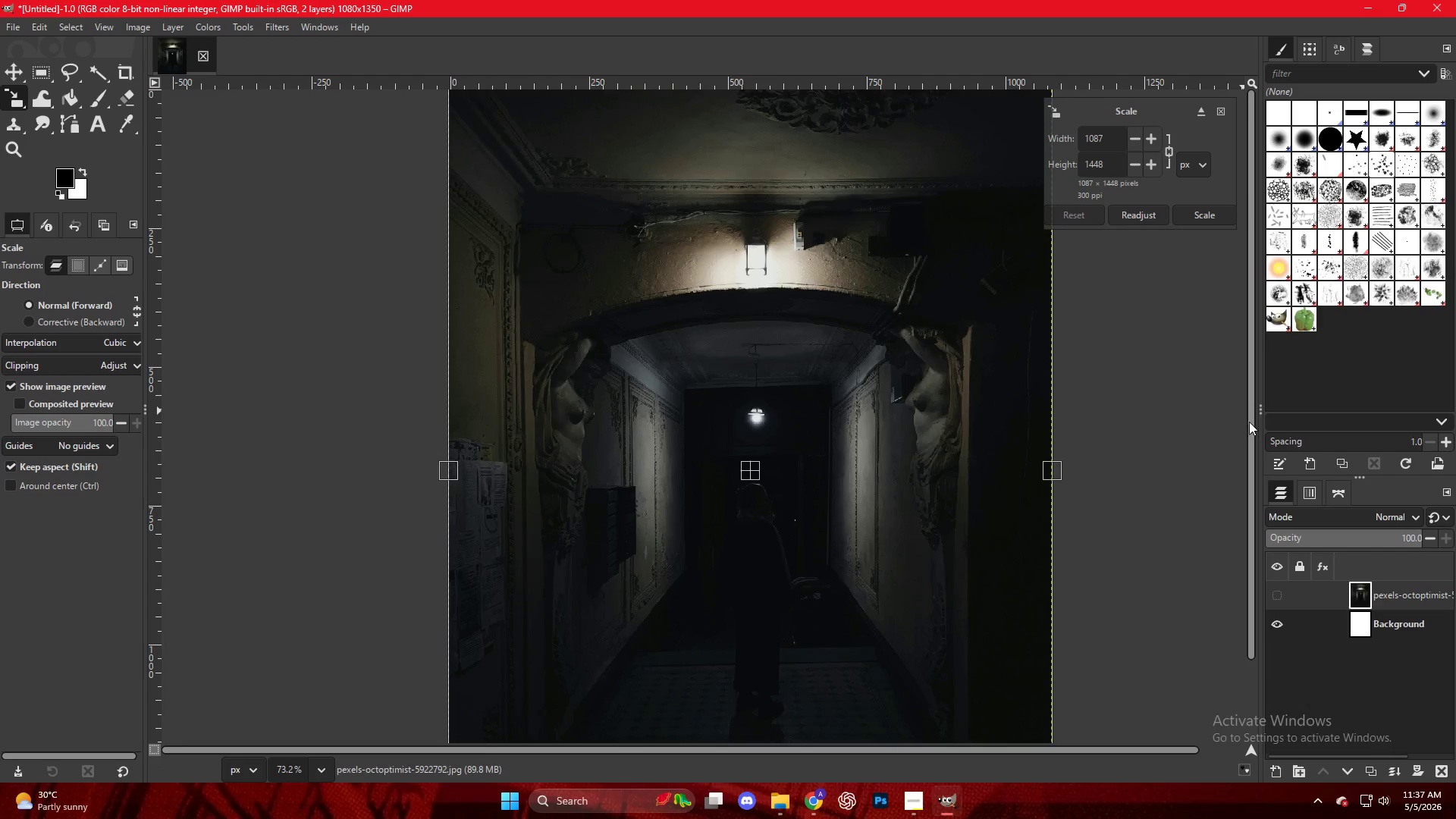 
left_click_drag(start_coordinate=[1250, 426], to_coordinate=[1237, 376])
 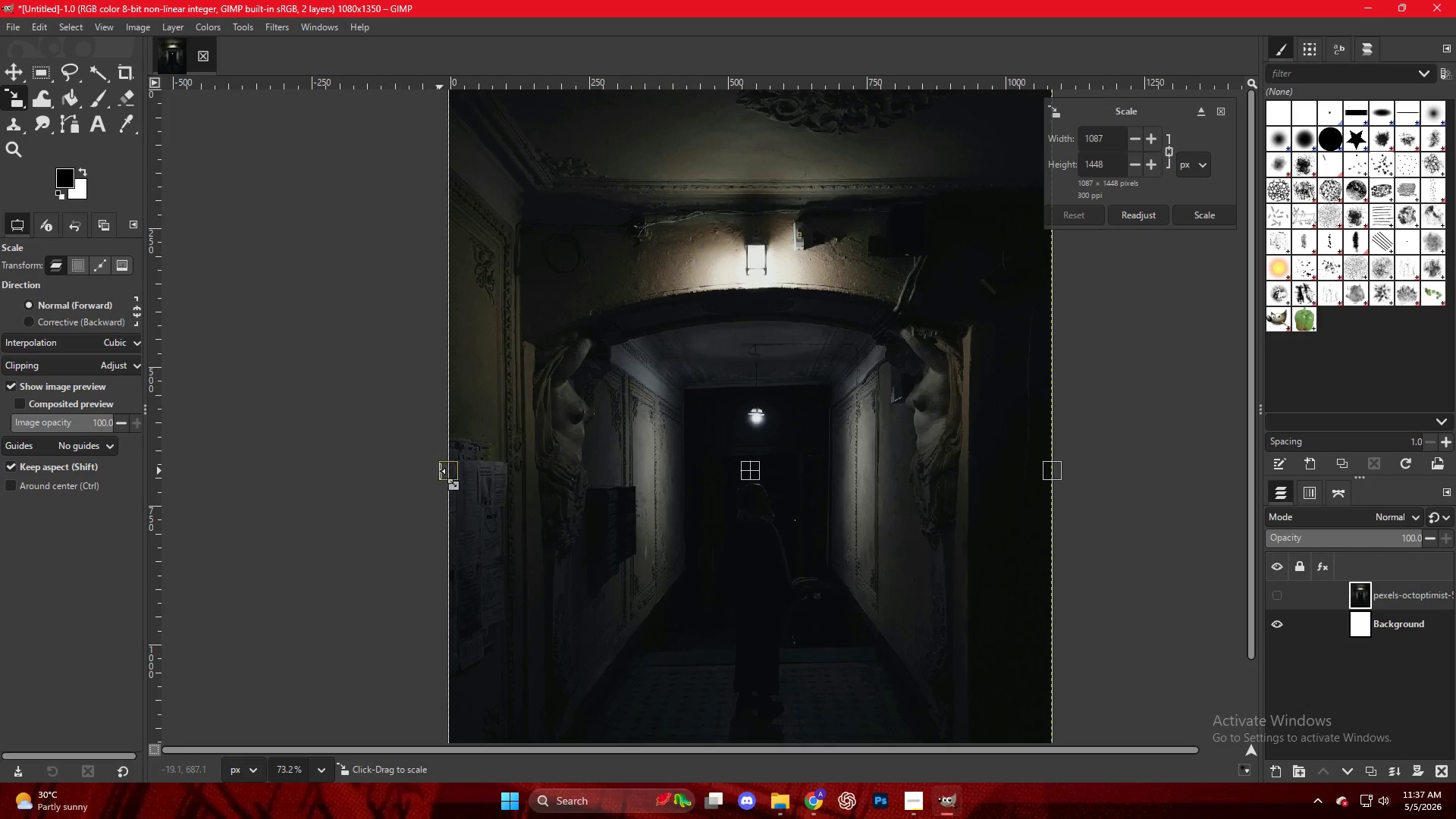 
hold_key(key=ControlLeft, duration=2.48)
scroll: coordinate [553, 510], scroll_direction: up, amount: 43.0
 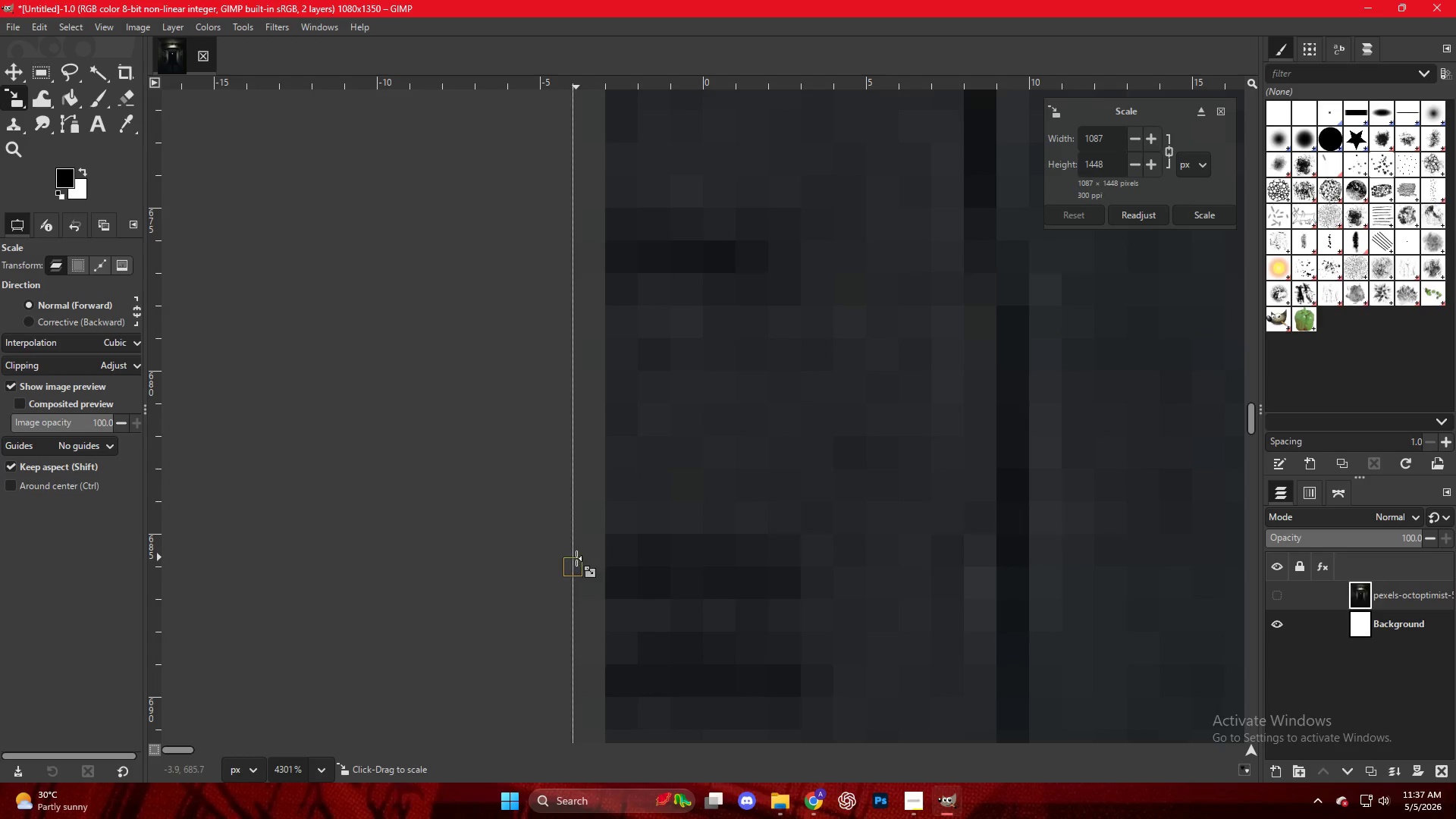 
left_click_drag(start_coordinate=[576, 558], to_coordinate=[542, 554])
 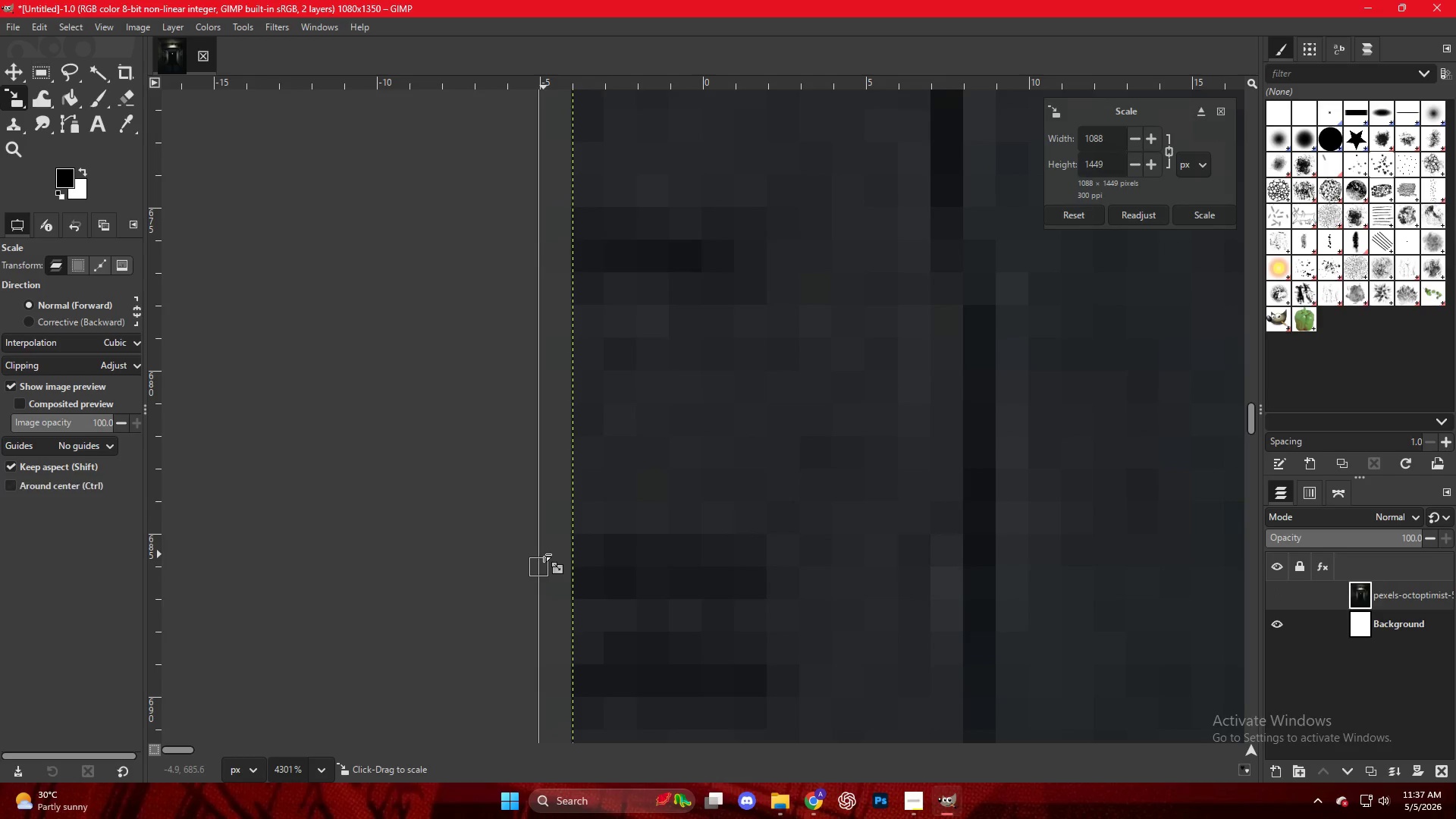 
hold_key(key=ControlLeft, duration=1.61)
 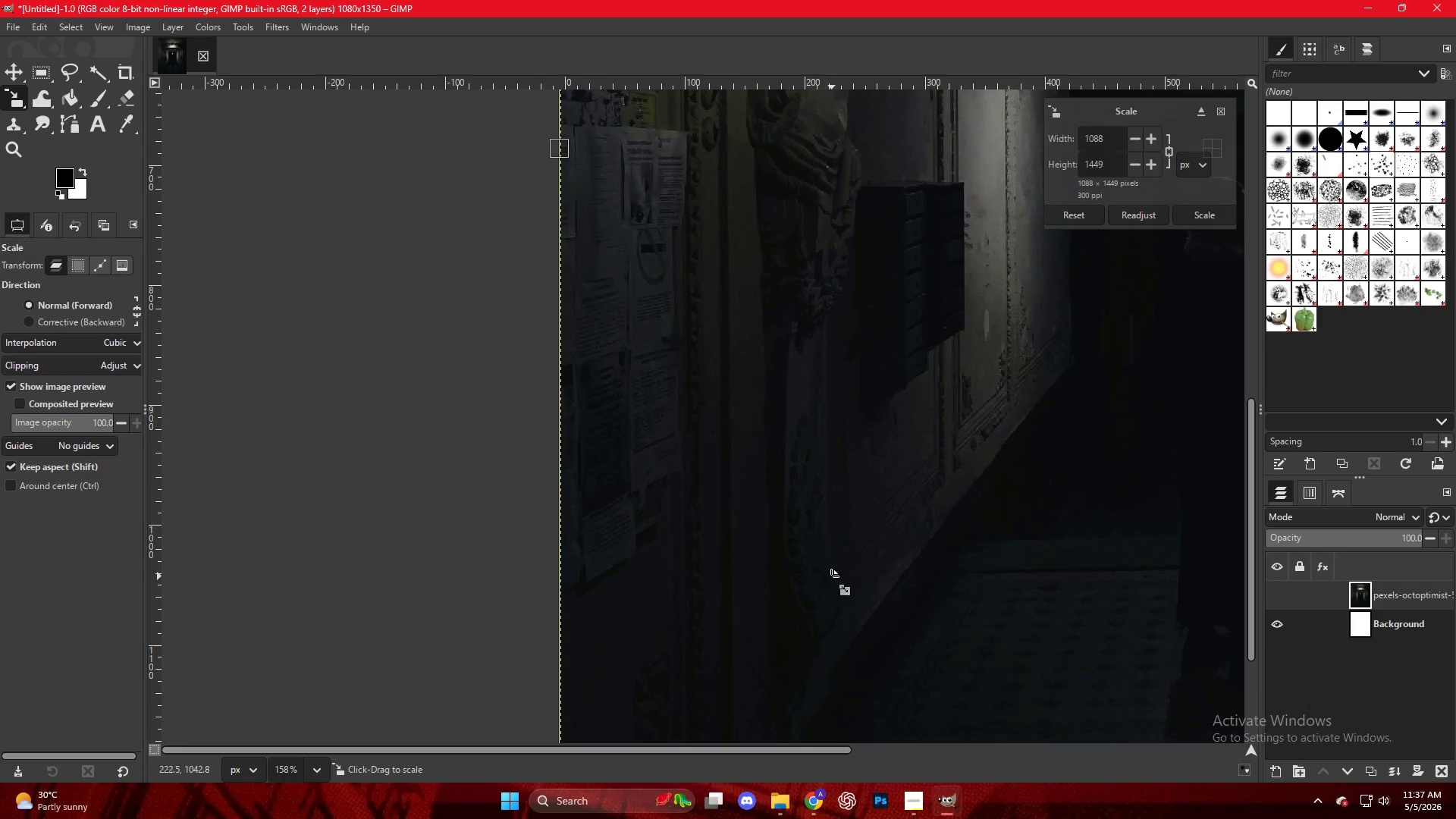 
hold_key(key=ControlLeft, duration=0.47)
 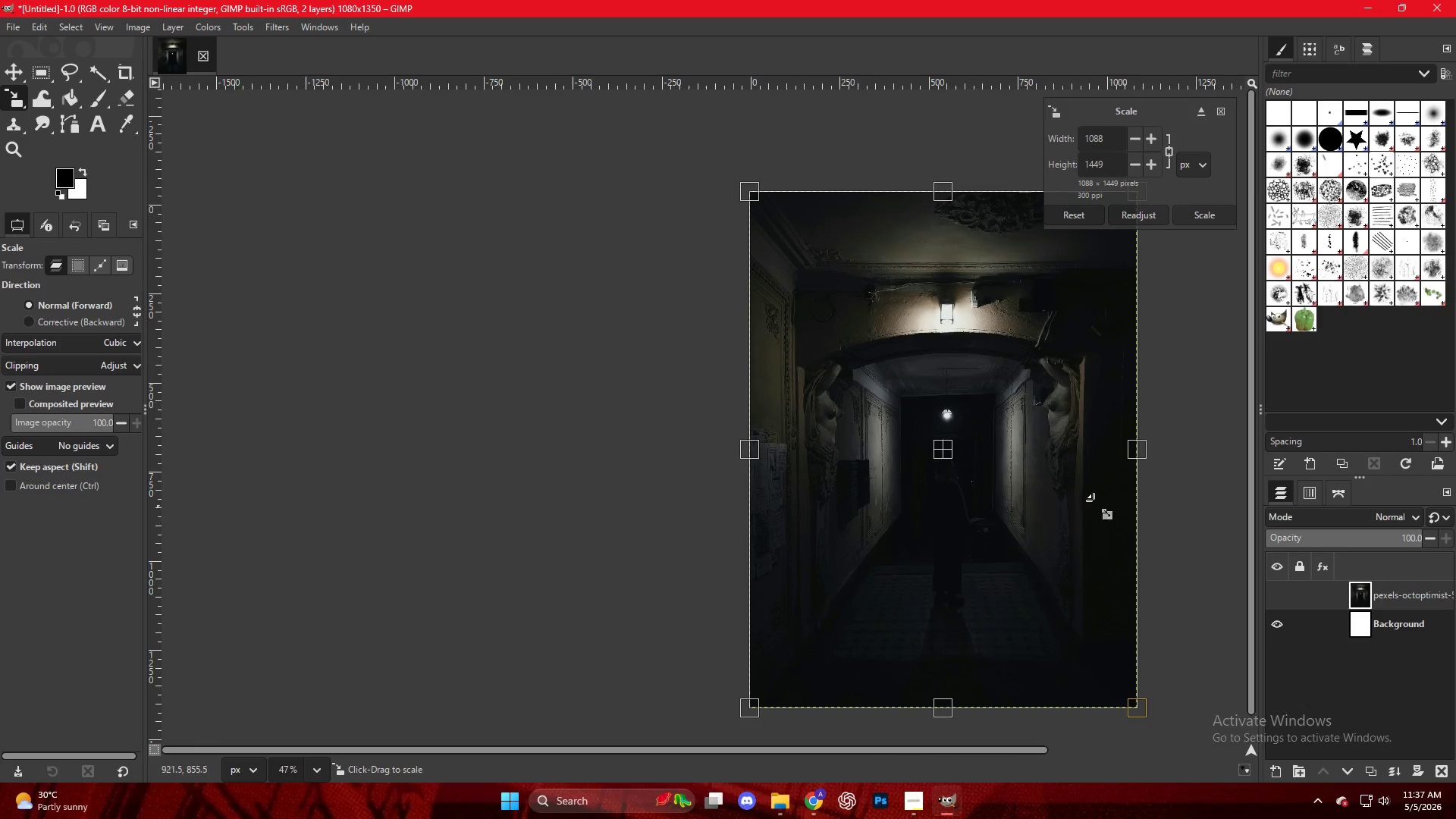 
hold_key(key=ControlLeft, duration=2.8)
 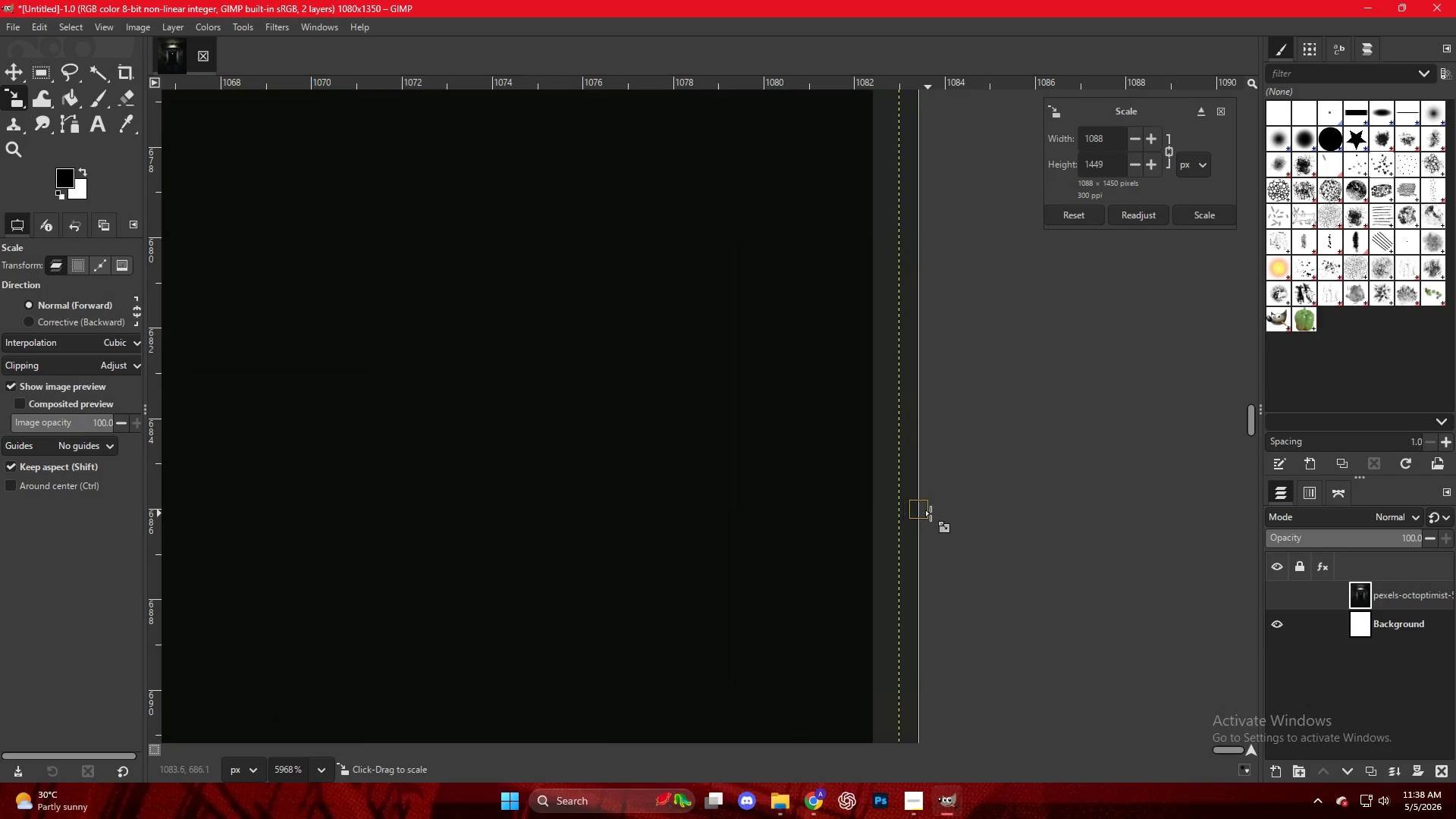 
scroll: coordinate [830, 578], scroll_direction: down, amount: 54.0
 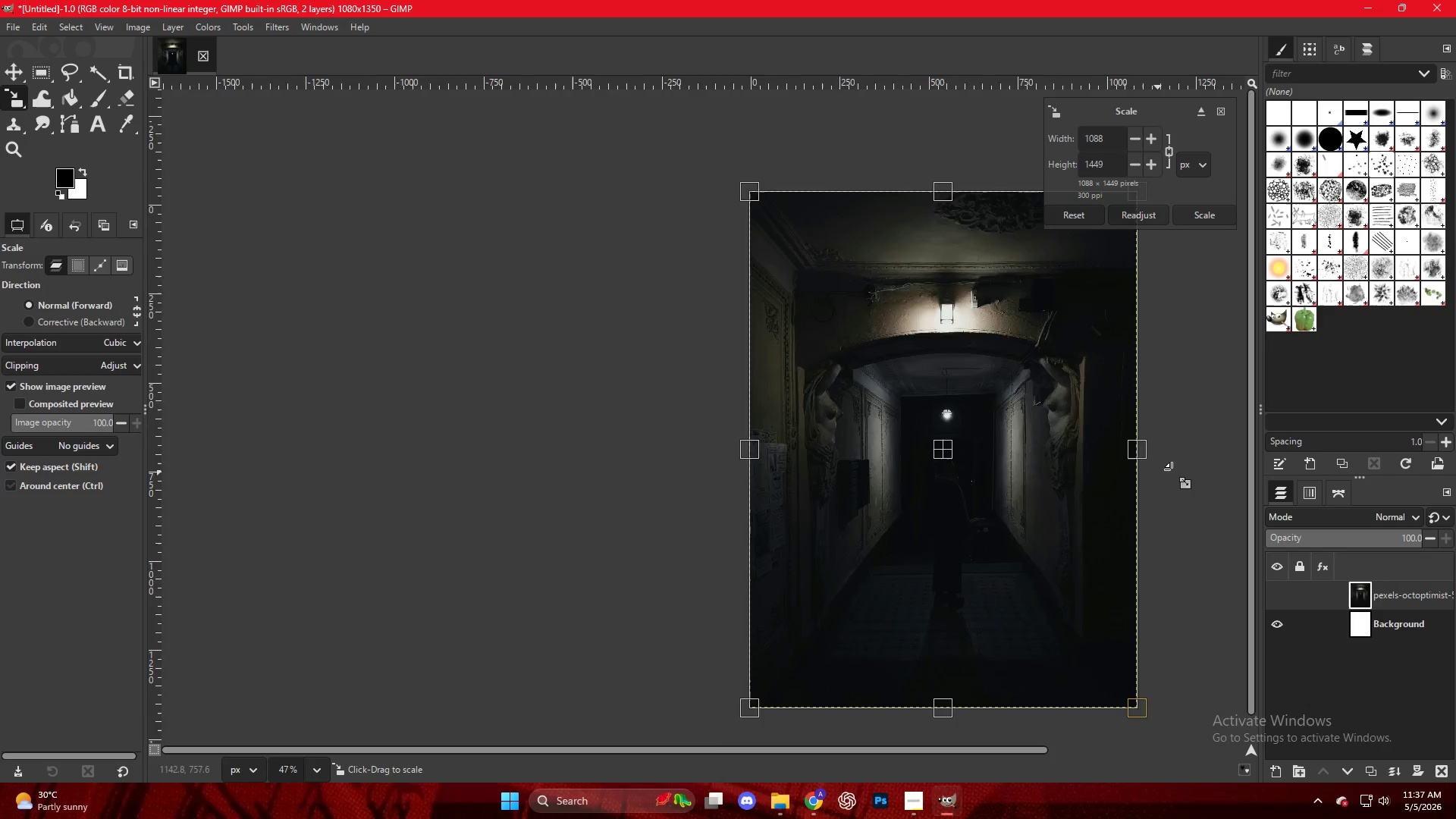 
scroll: coordinate [944, 459], scroll_direction: up, amount: 51.0
 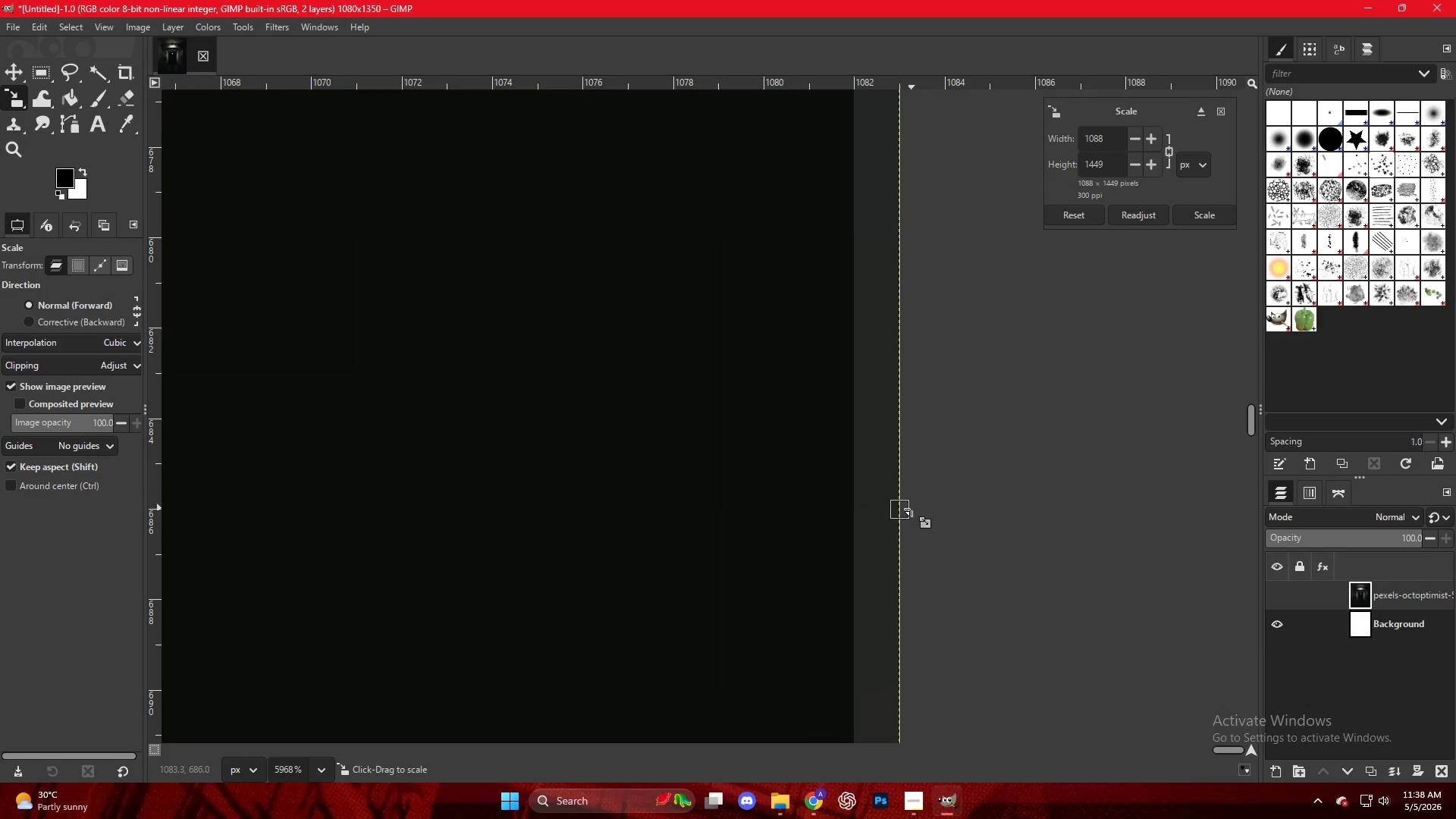 
left_click_drag(start_coordinate=[909, 513], to_coordinate=[956, 516])
 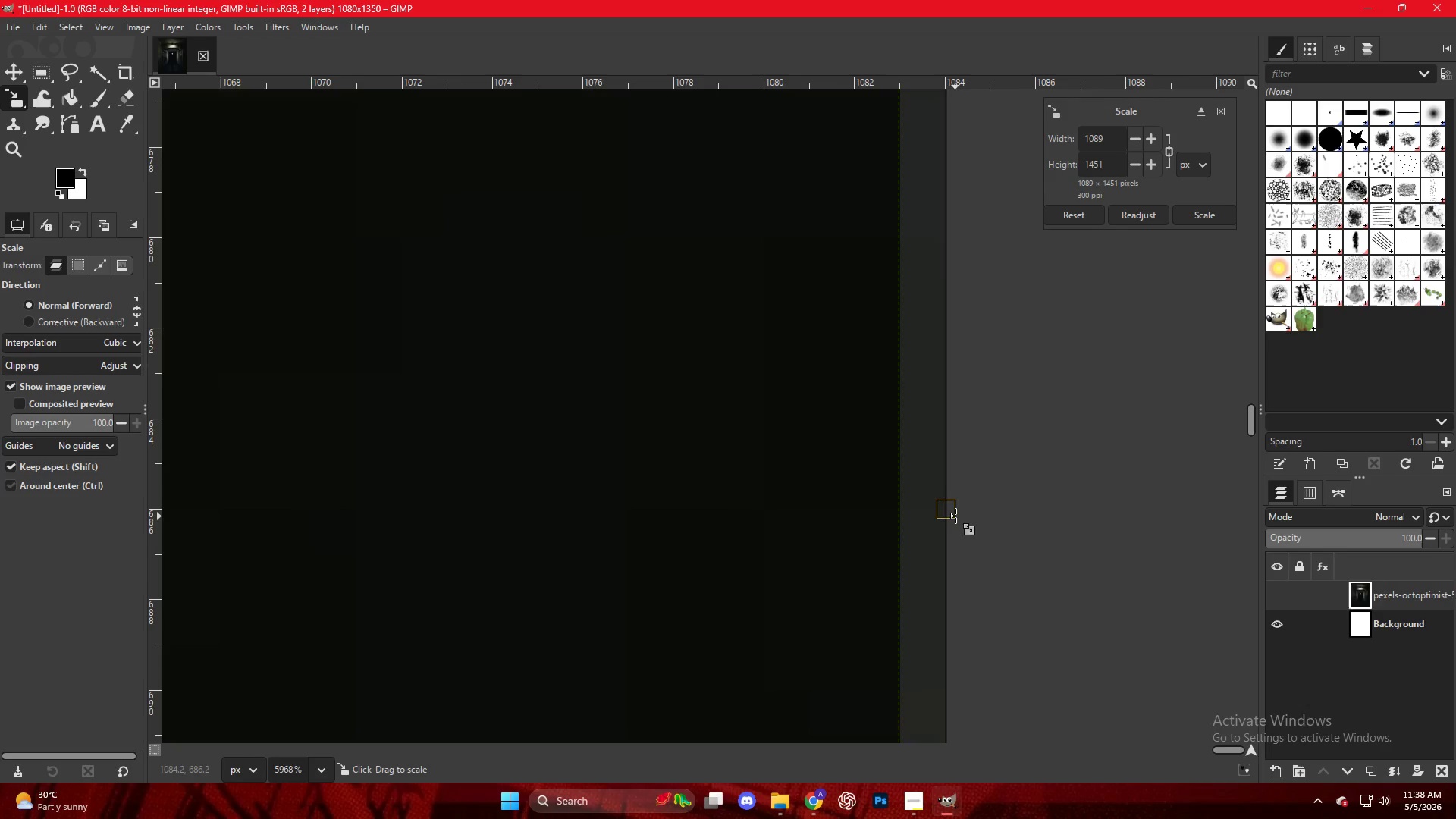 
hold_key(key=ControlLeft, duration=1.64)
hold_key(key=ControlLeft, duration=1.75)
scroll: coordinate [692, 235], scroll_direction: down, amount: 1.0
 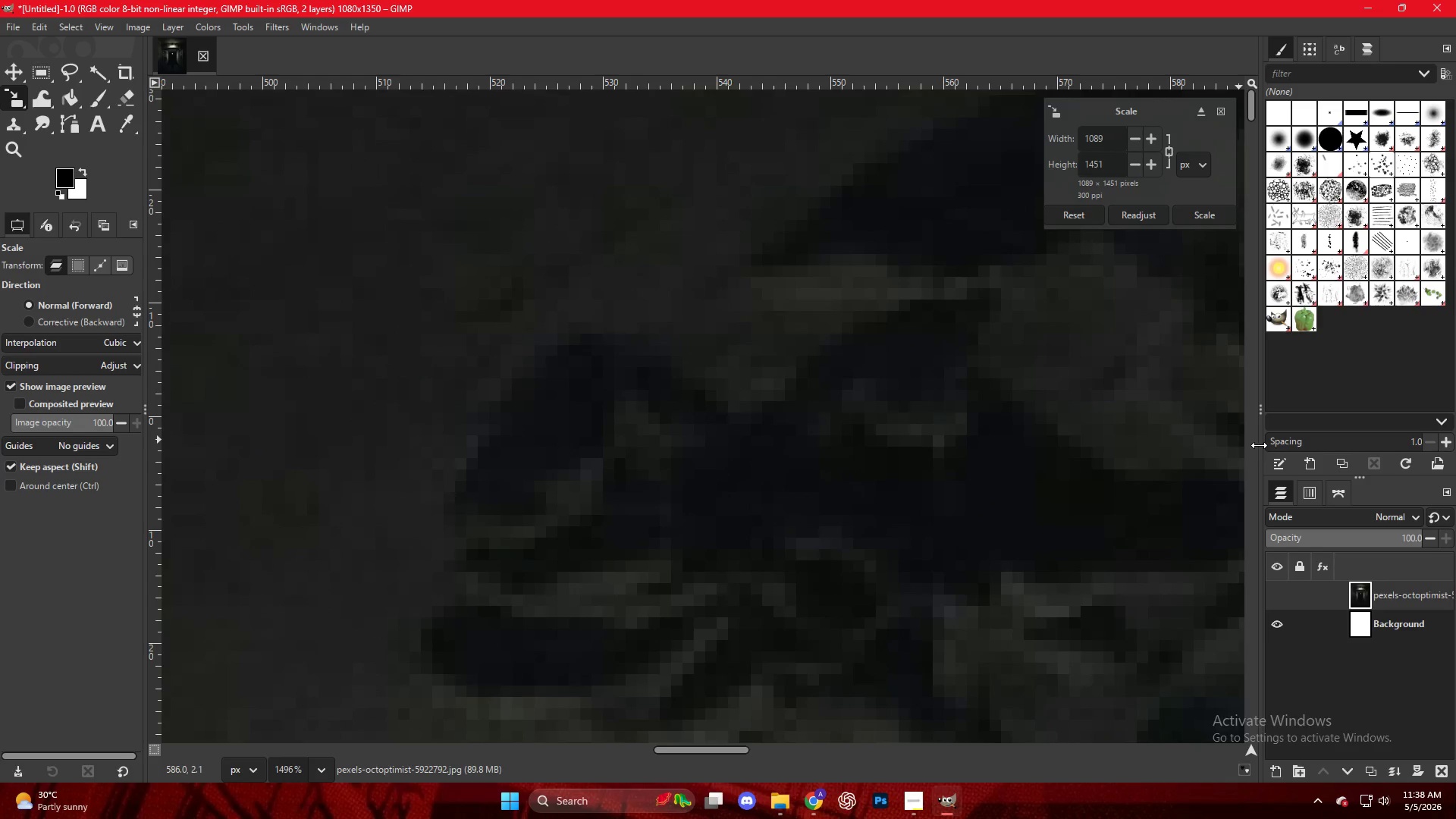 
hold_key(key=ControlLeft, duration=0.47)
 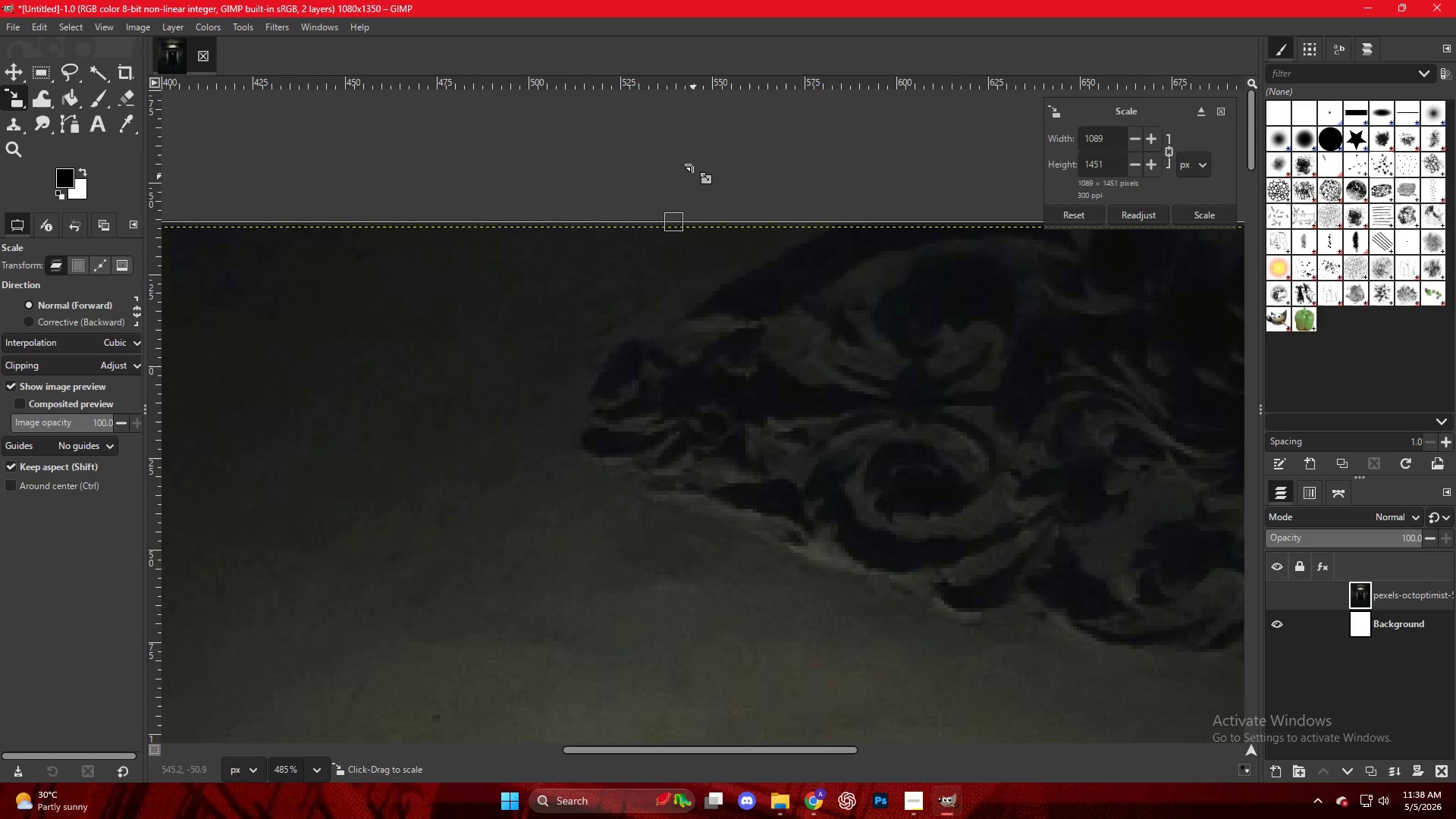 
hold_key(key=ControlLeft, duration=0.7)
 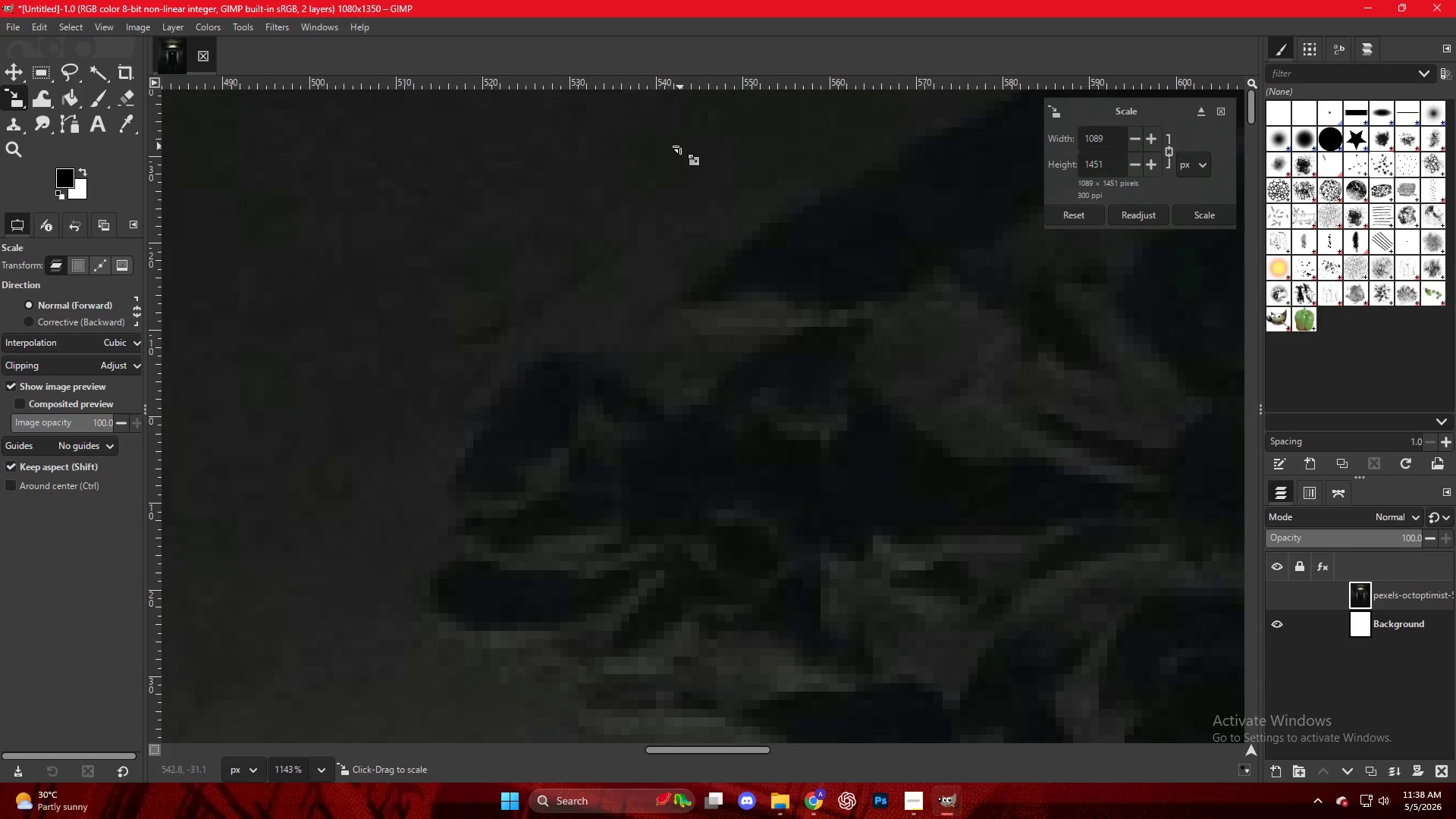 
hold_key(key=ControlLeft, duration=0.69)
 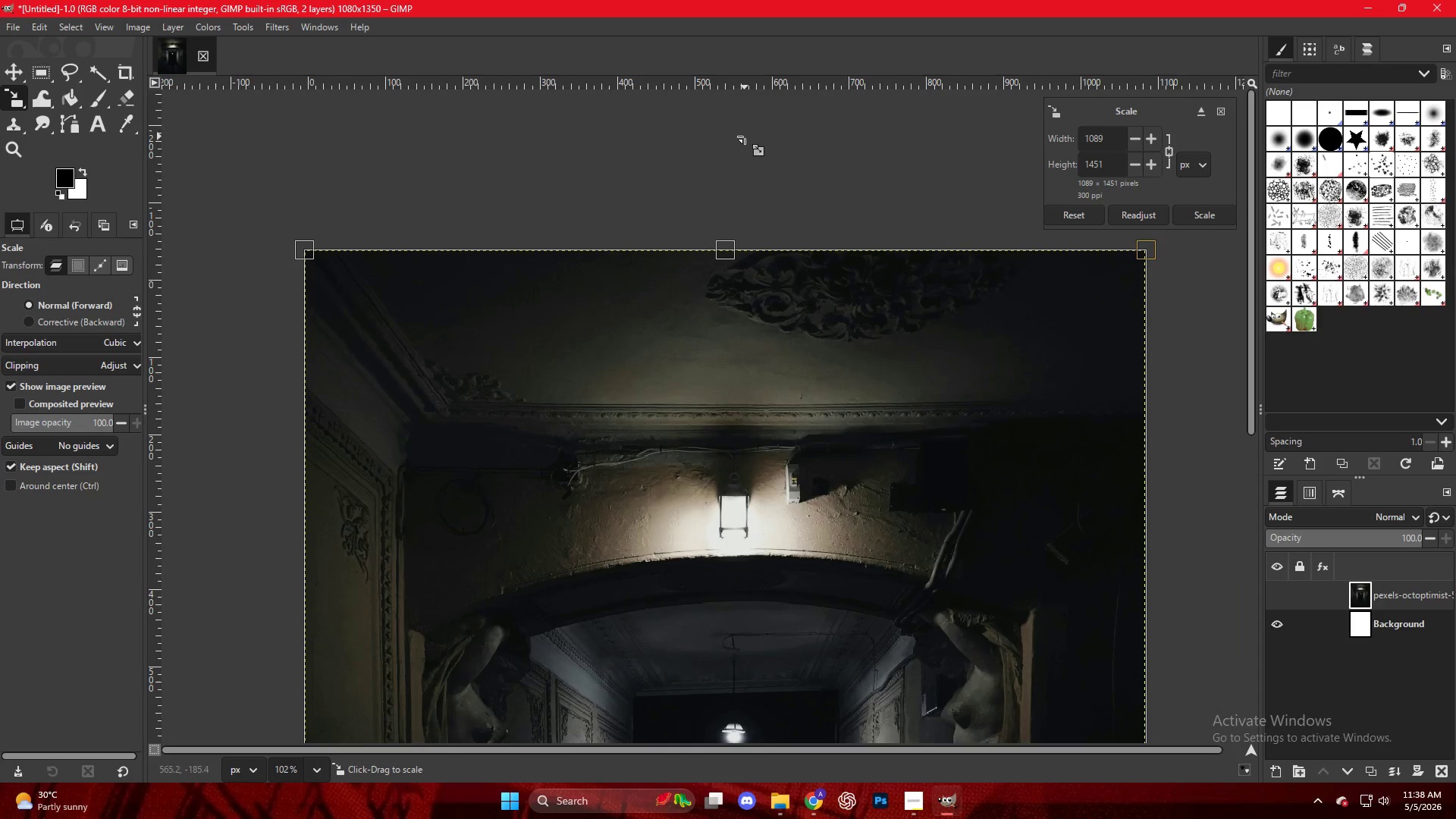 
hold_key(key=ControlLeft, duration=1.09)
 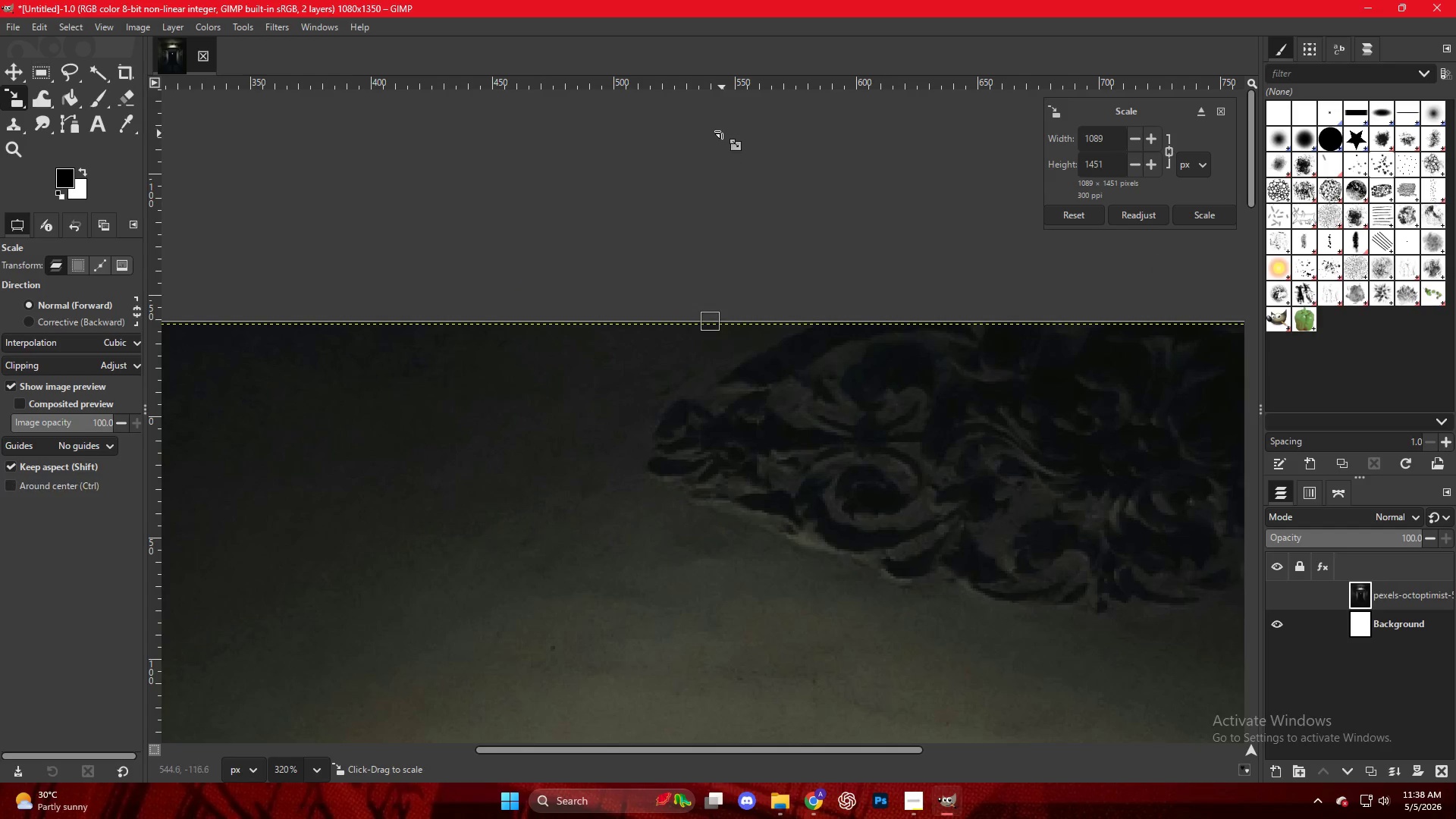 
hold_key(key=ControlLeft, duration=0.66)
 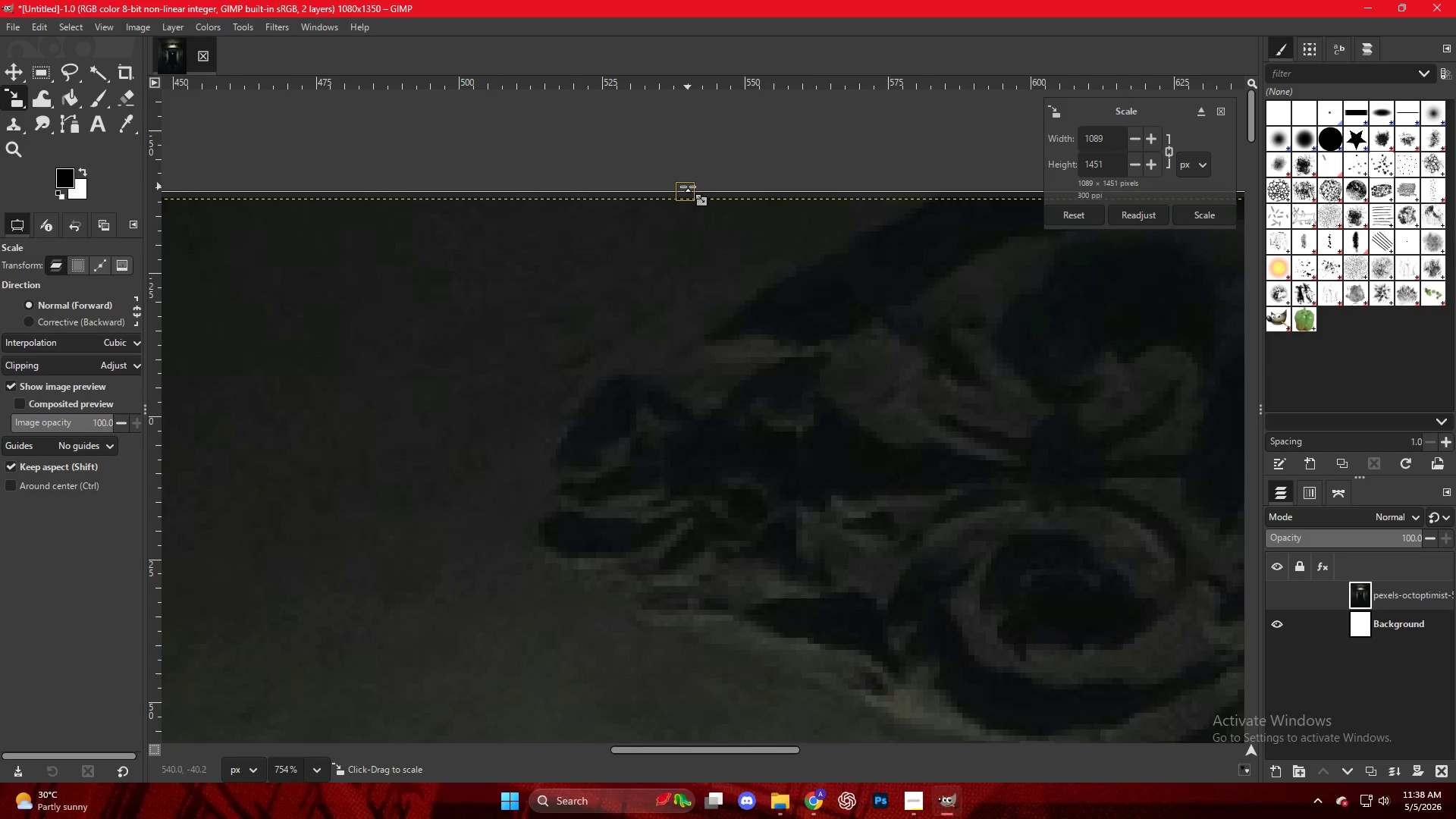 
scroll: coordinate [719, 188], scroll_direction: down, amount: 3.0
 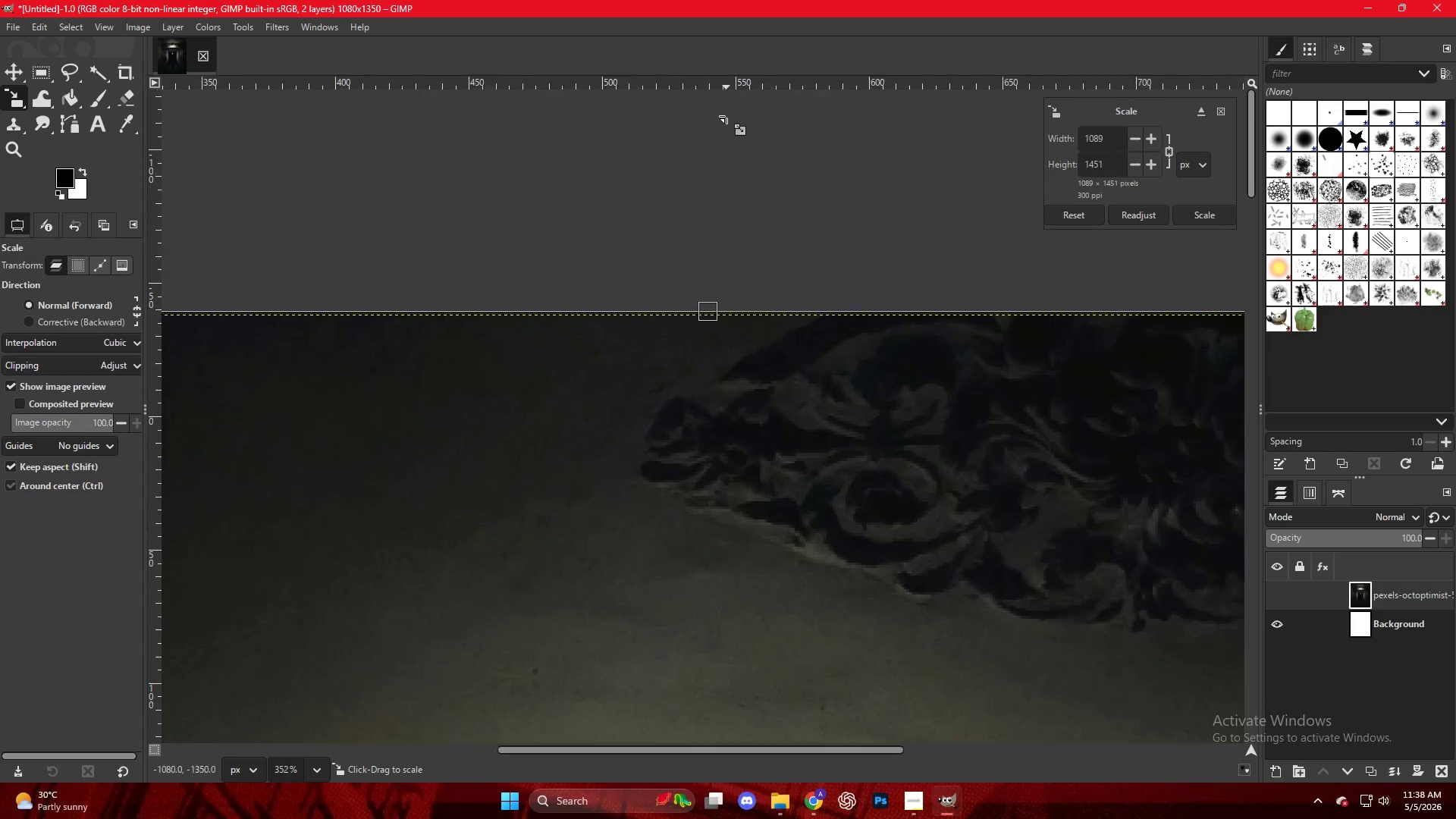 
scroll: coordinate [728, 107], scroll_direction: up, amount: 9.0
 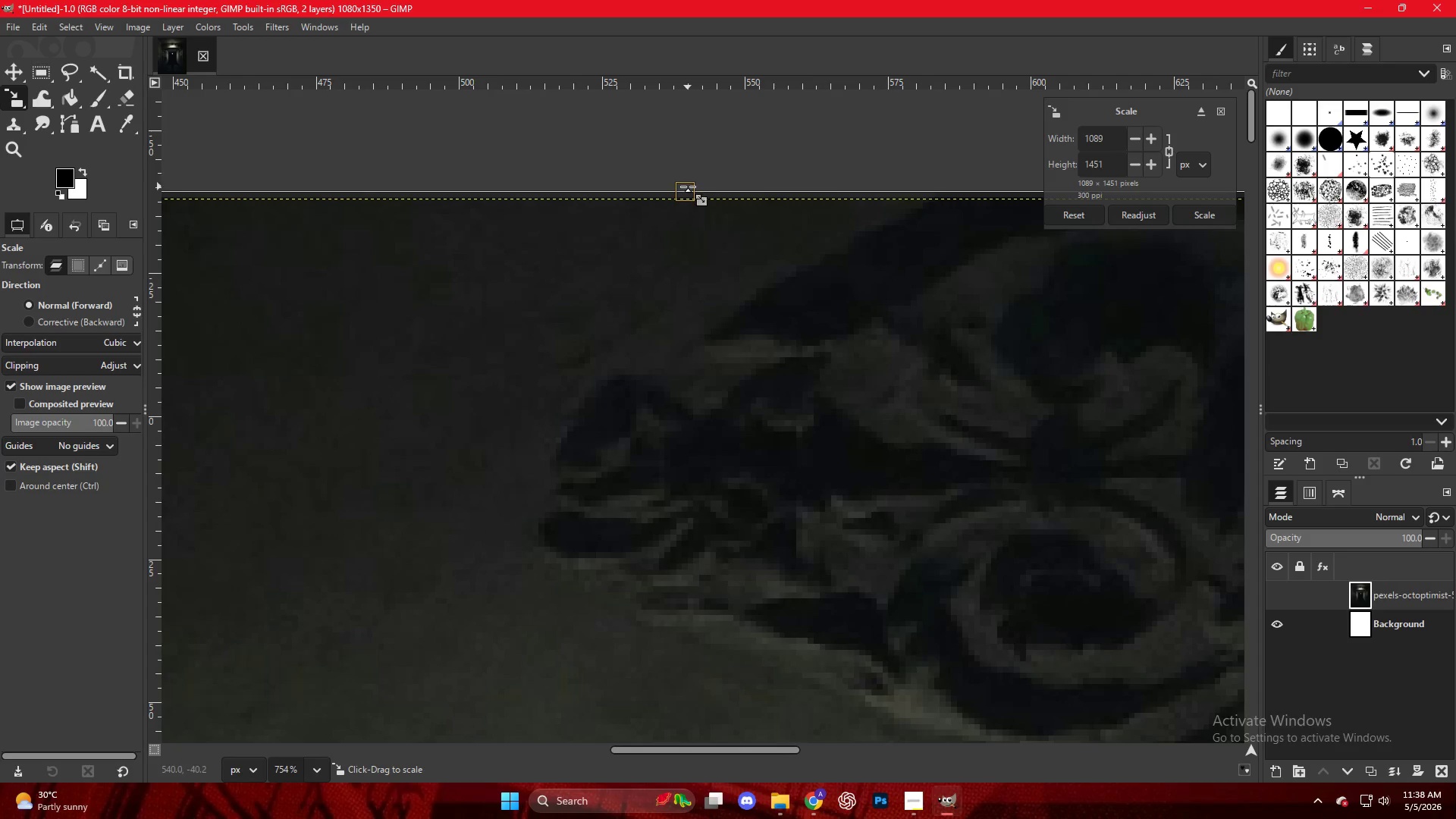 
left_click_drag(start_coordinate=[688, 187], to_coordinate=[695, 194])
 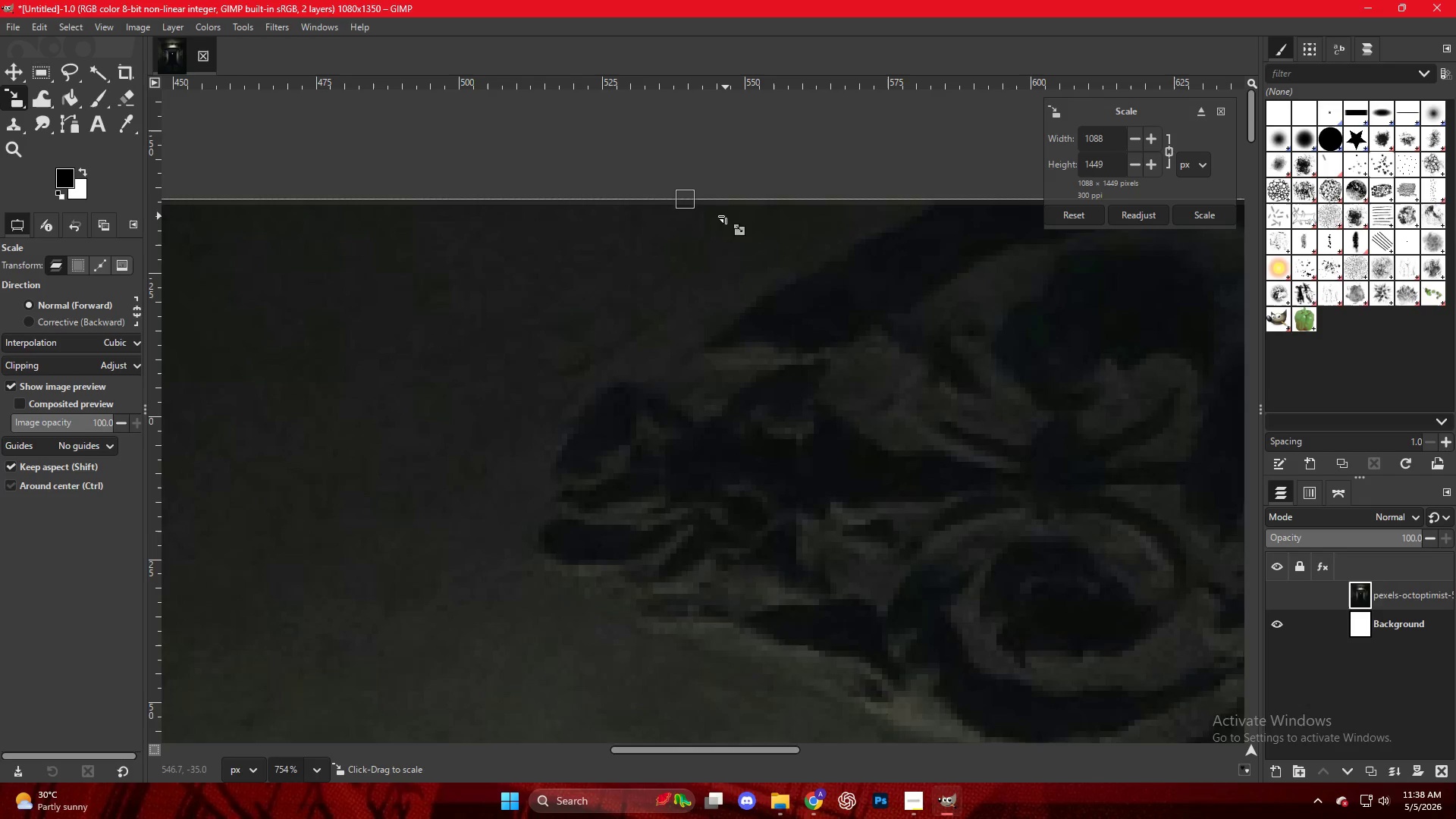 
hold_key(key=ControlLeft, duration=1.28)
hold_key(key=ControlLeft, duration=1.92)
hold_key(key=ControlLeft, duration=0.52)
hold_key(key=ControlLeft, duration=0.56)
scroll: coordinate [733, 727], scroll_direction: down, amount: 50.0
 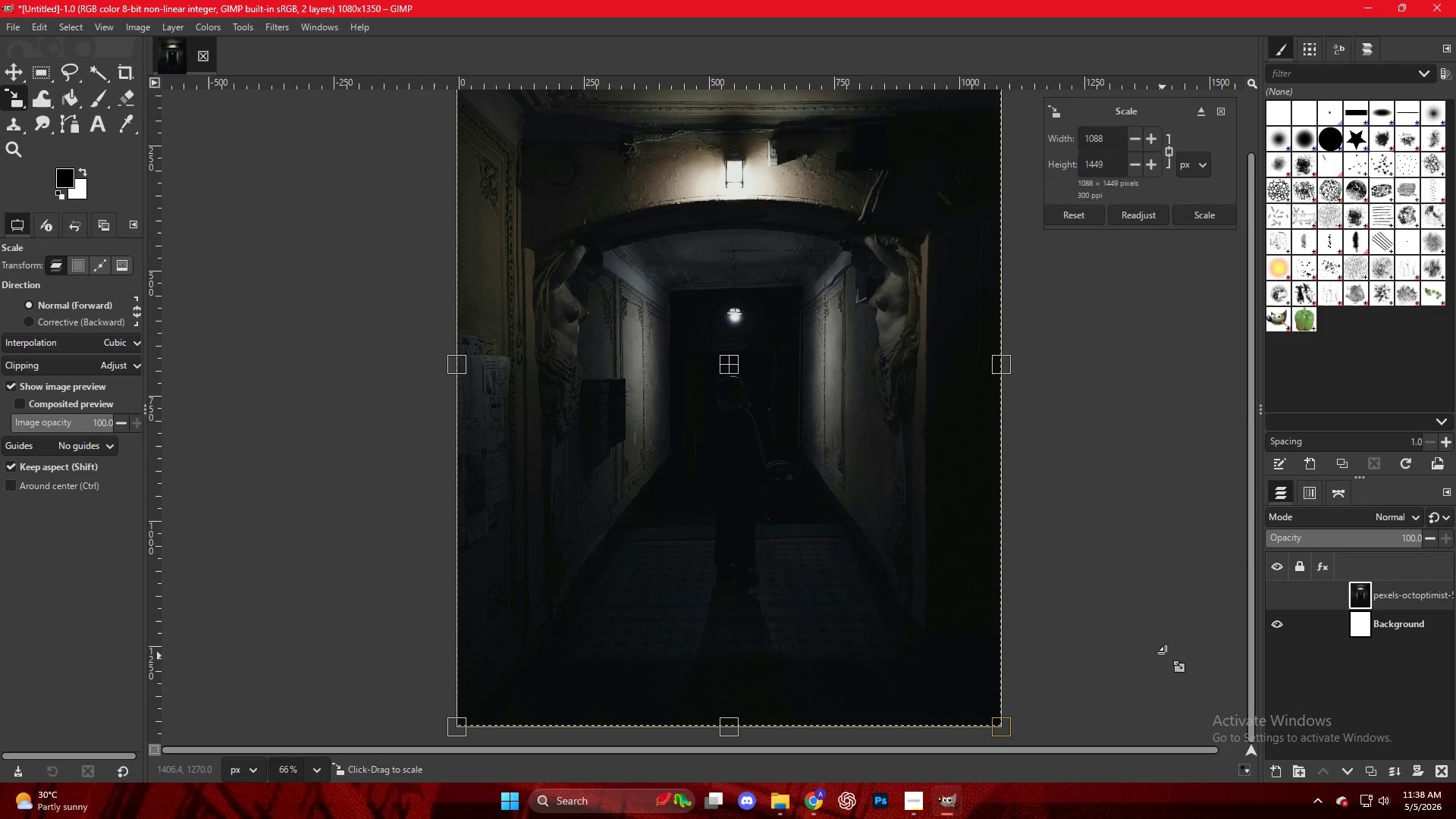 
hold_key(key=ControlLeft, duration=0.34)
 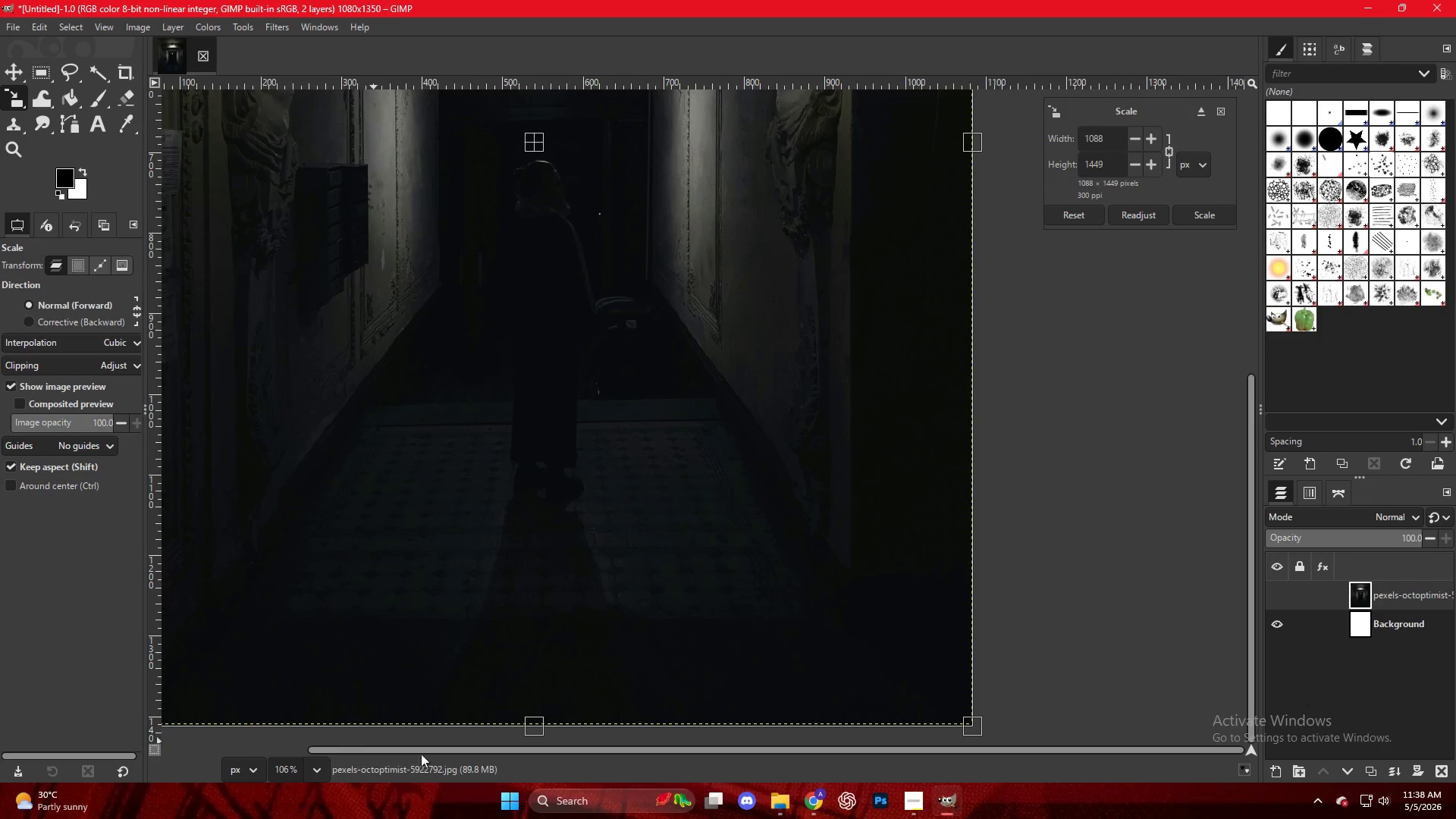 
key(Control+ControlLeft)
 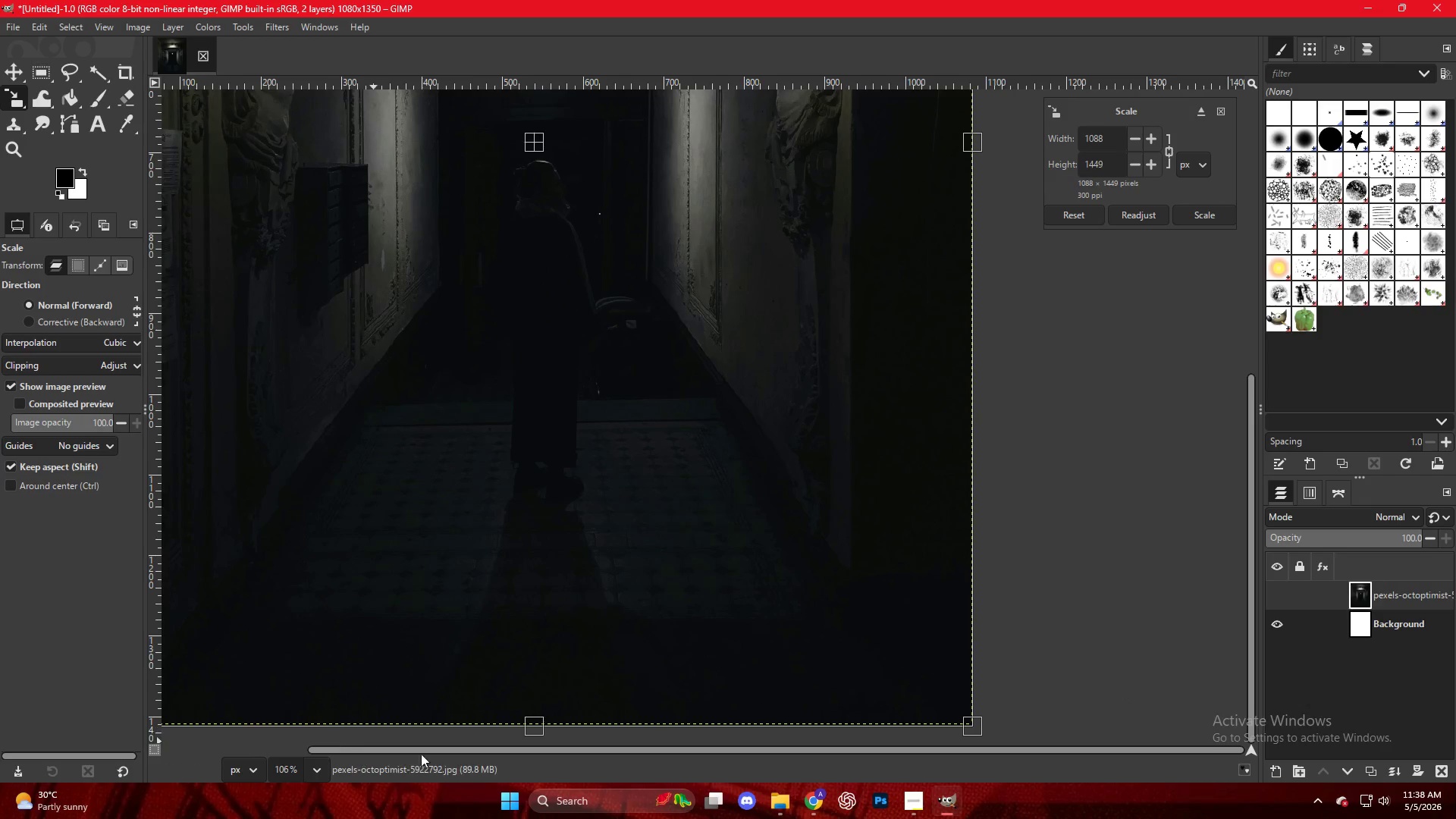 
scroll: coordinate [1043, 728], scroll_direction: up, amount: 5.0
 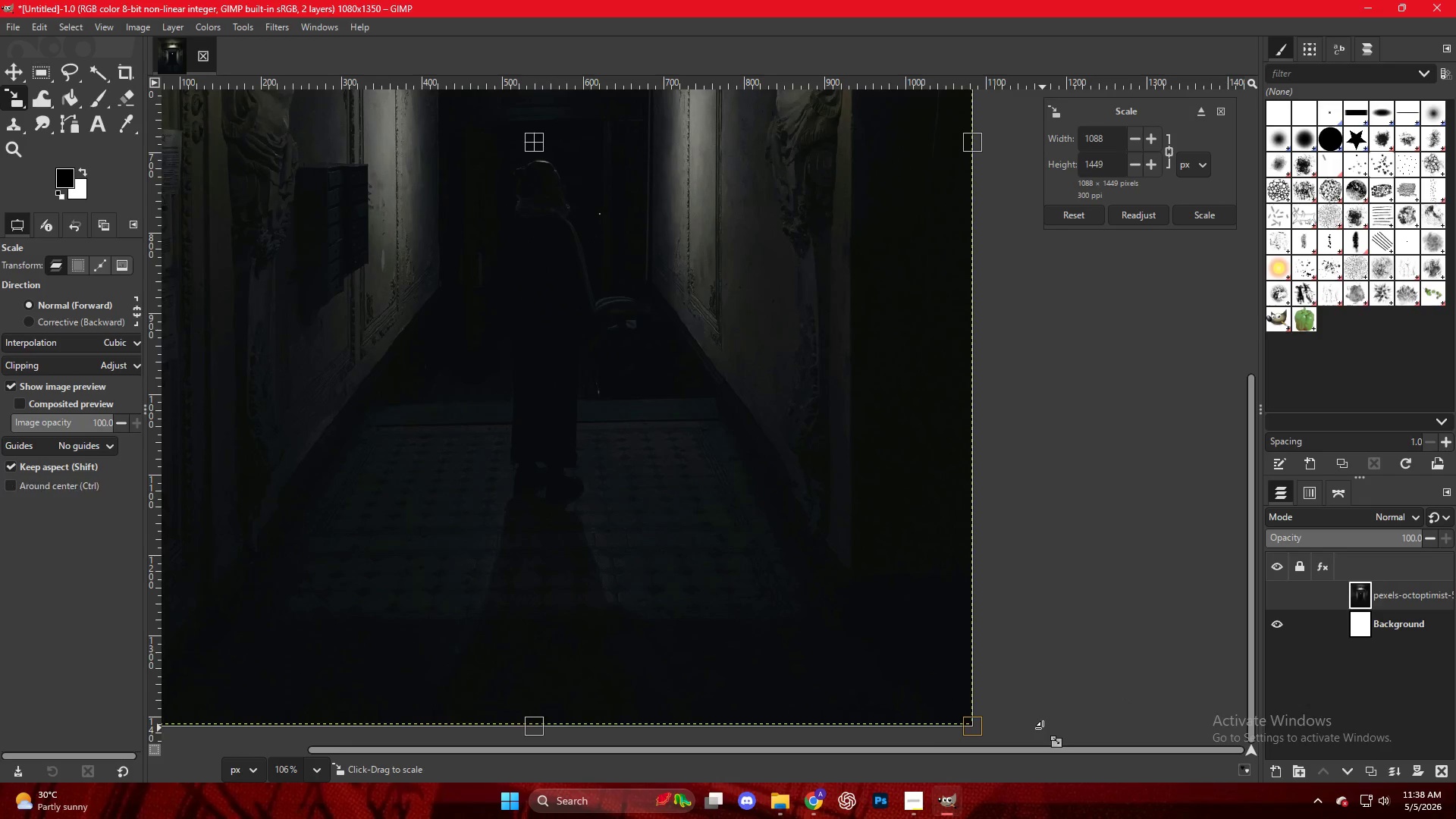 
key(Control+ControlLeft)
 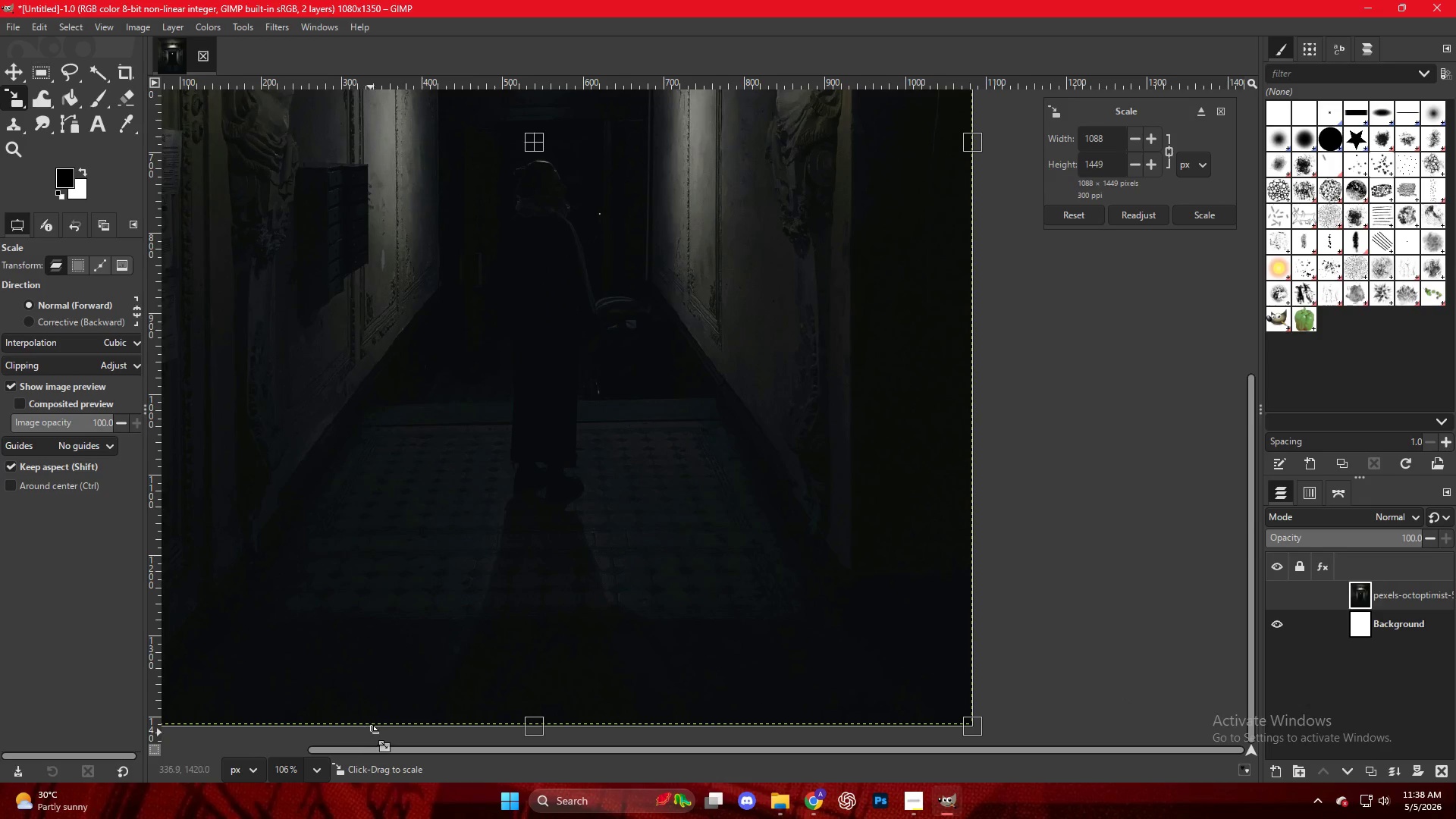 
hold_key(key=ControlLeft, duration=0.69)
hold_key(key=ControlLeft, duration=0.67)
hold_key(key=ControlLeft, duration=0.98)
scroll: coordinate [526, 682], scroll_direction: up, amount: 1.0
 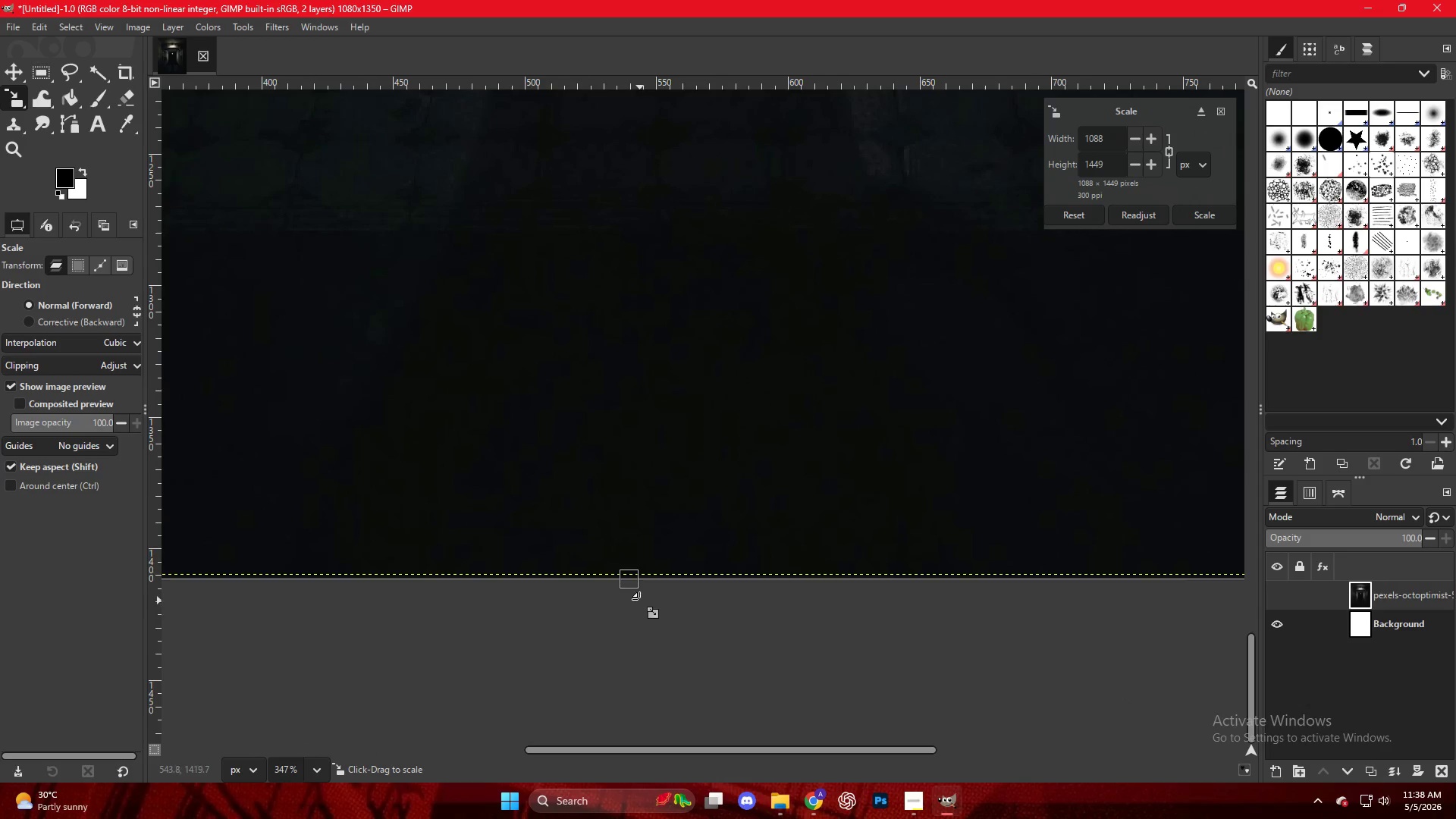 
hold_key(key=ControlLeft, duration=0.86)
scroll: coordinate [625, 596], scroll_direction: down, amount: 24.0
 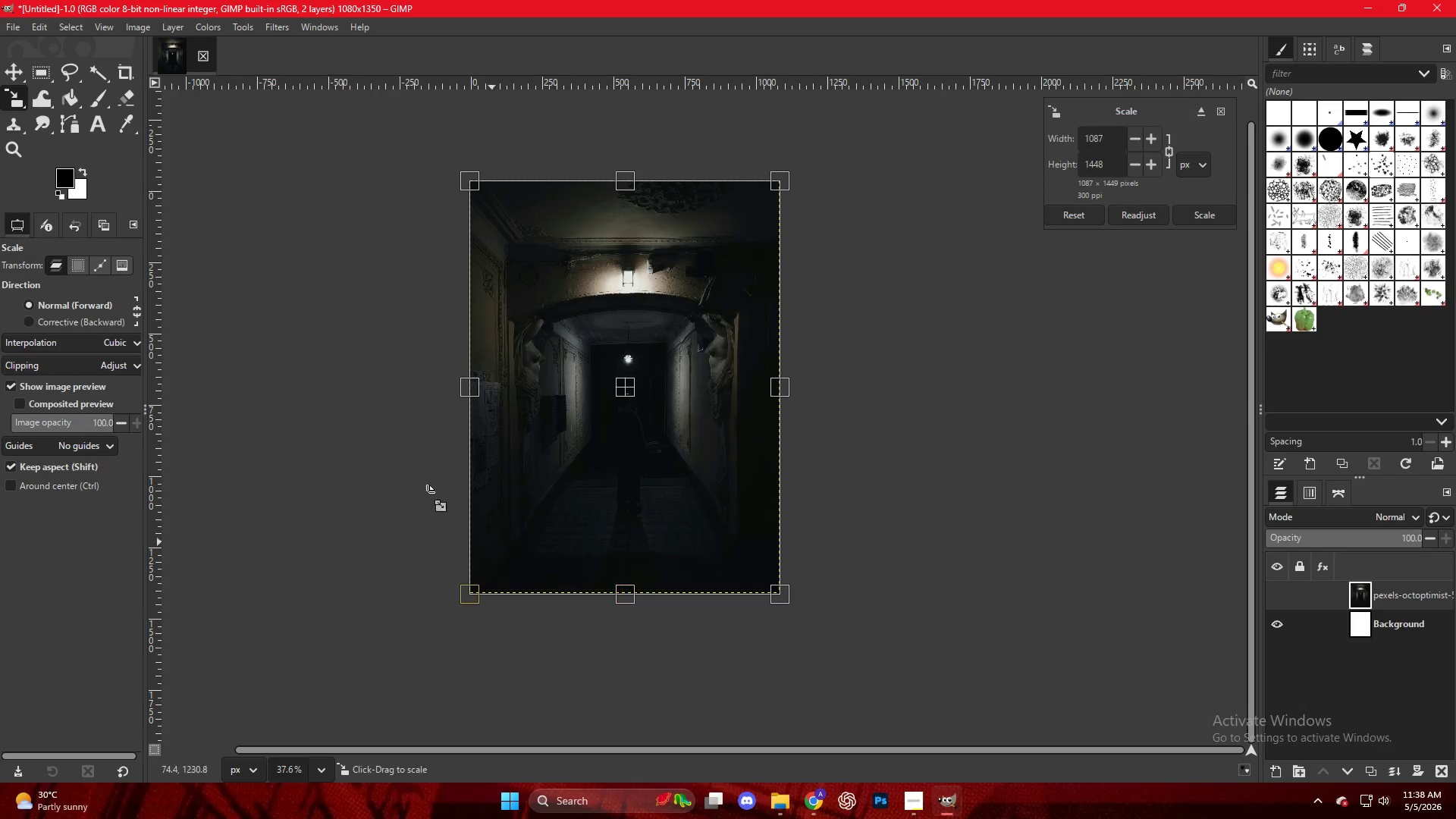 
left_click([346, 378])
 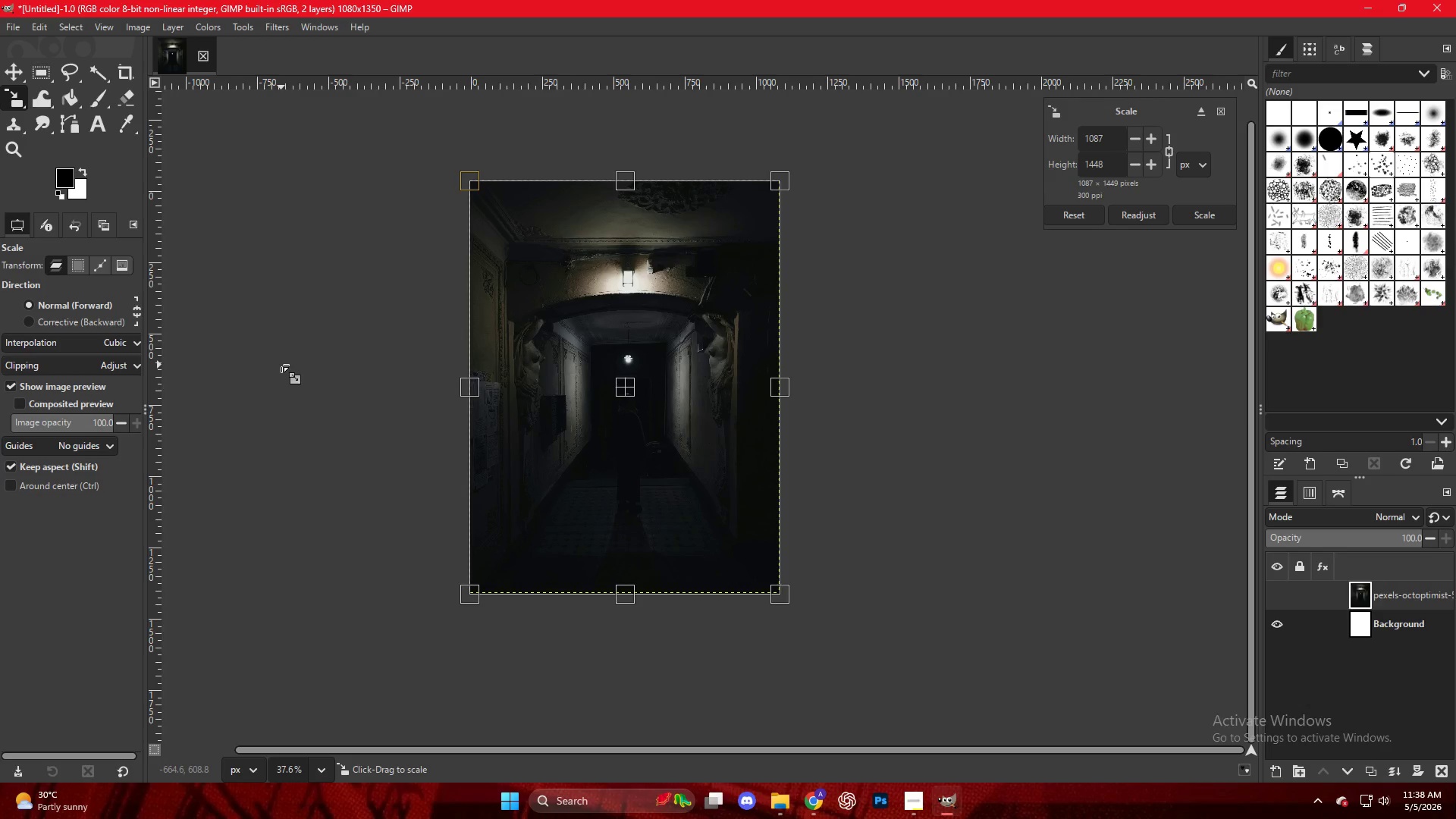 
key(M)
 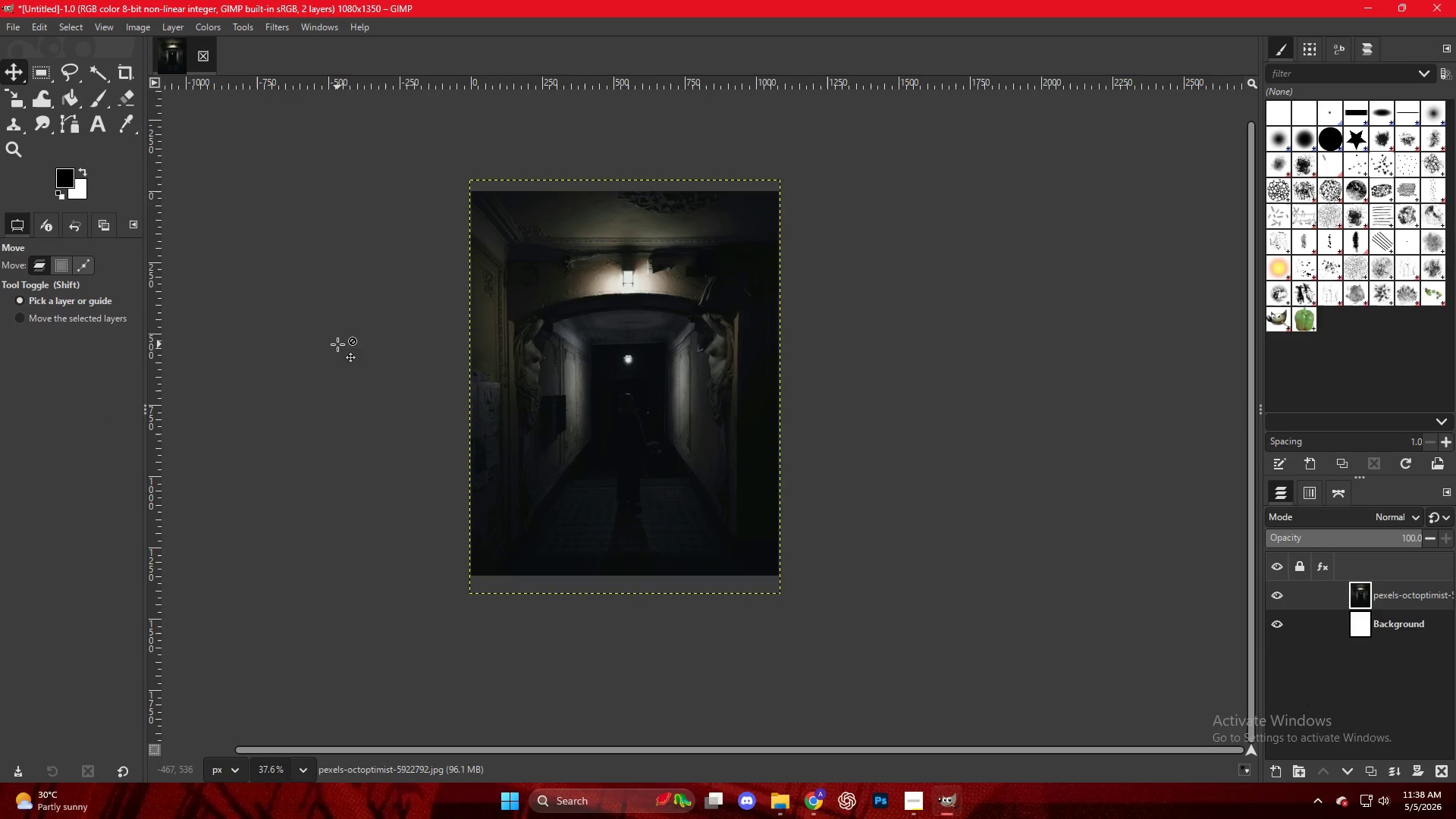 
key(Alt+AltLeft)
 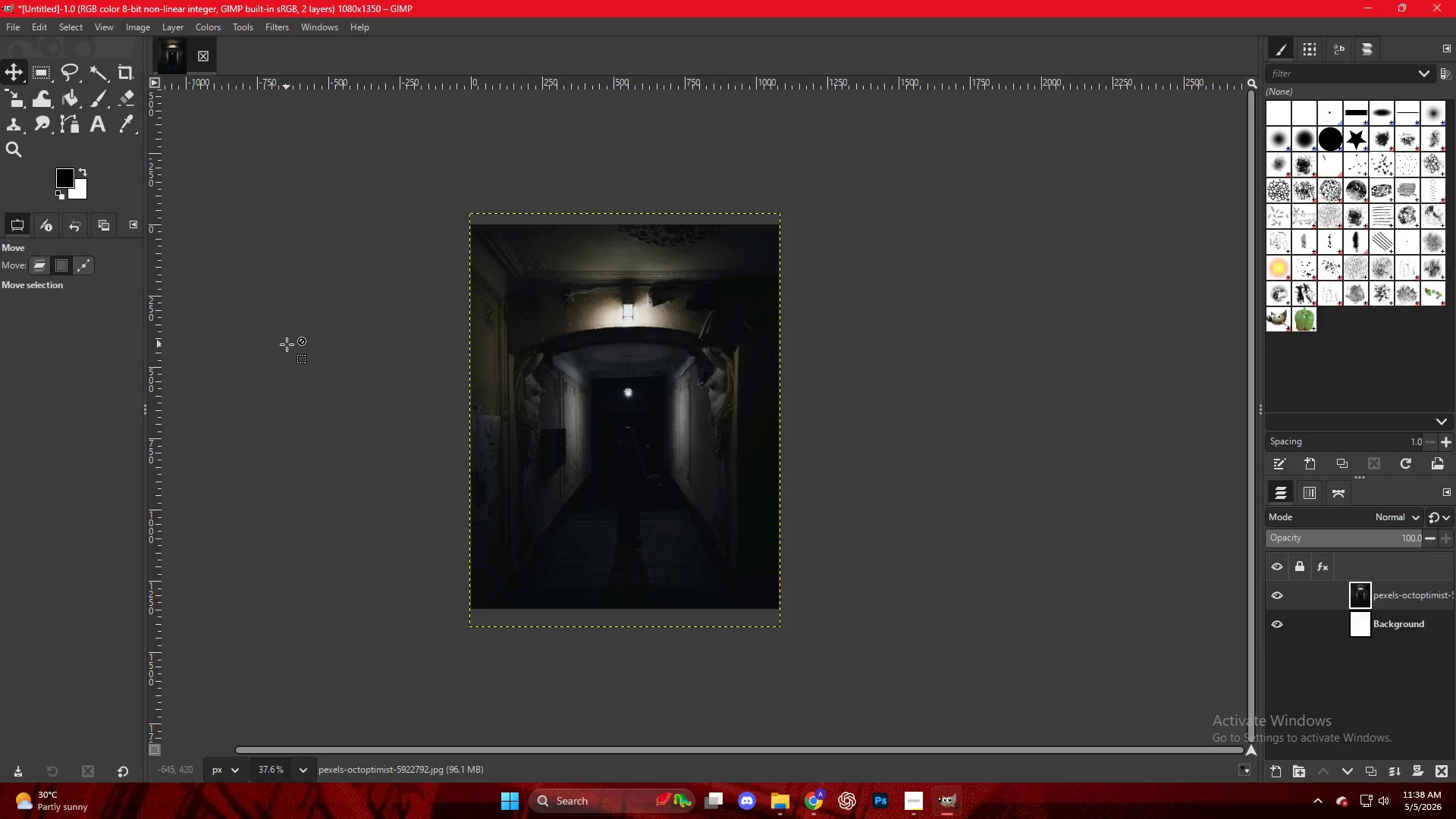 
scroll: coordinate [599, 416], scroll_direction: none, amount: 0.0
 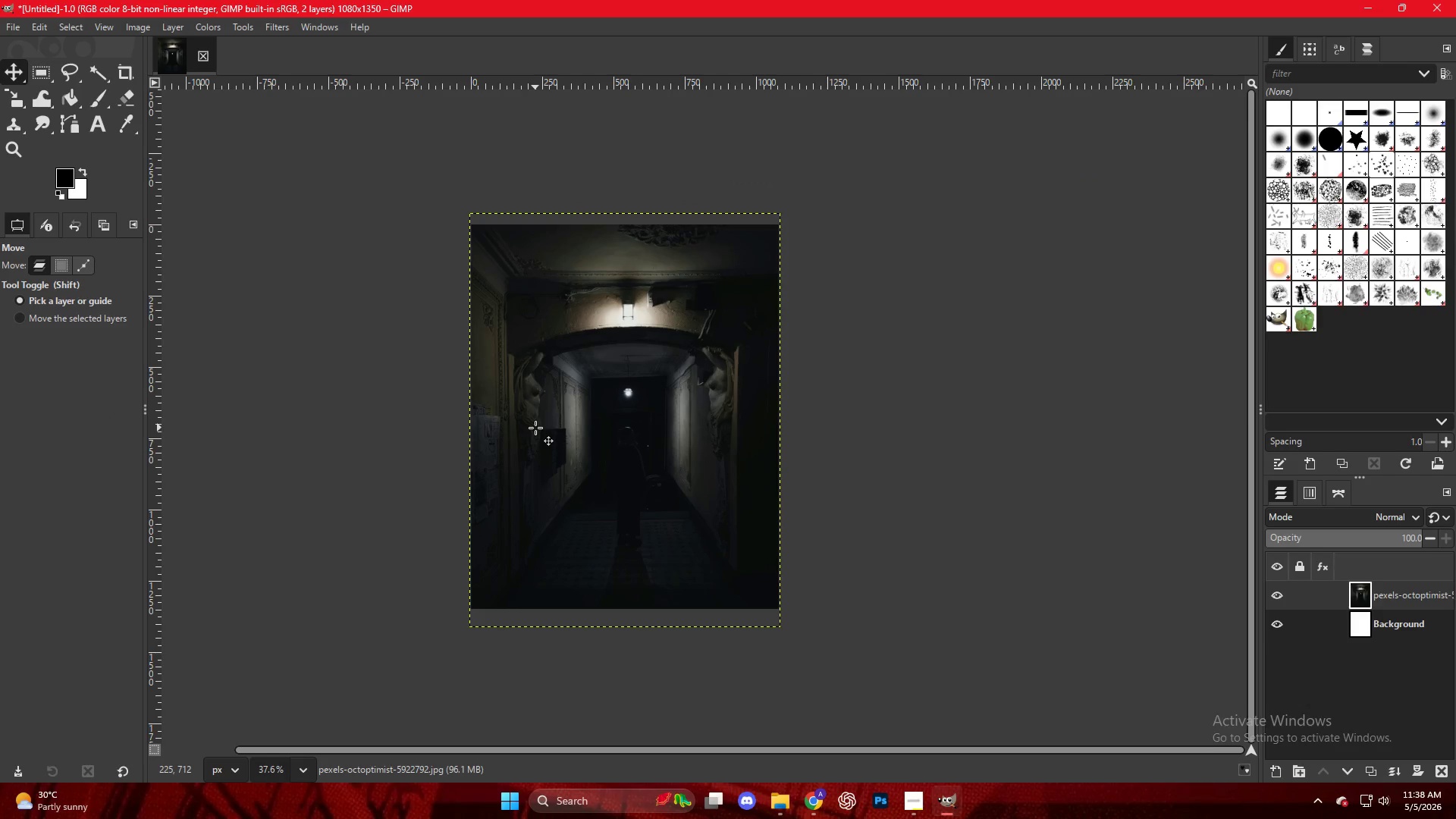 
hold_key(key=ControlLeft, duration=0.62)
hold_key(key=ControlLeft, duration=0.52)
scroll: coordinate [599, 438], scroll_direction: down, amount: 1.0
 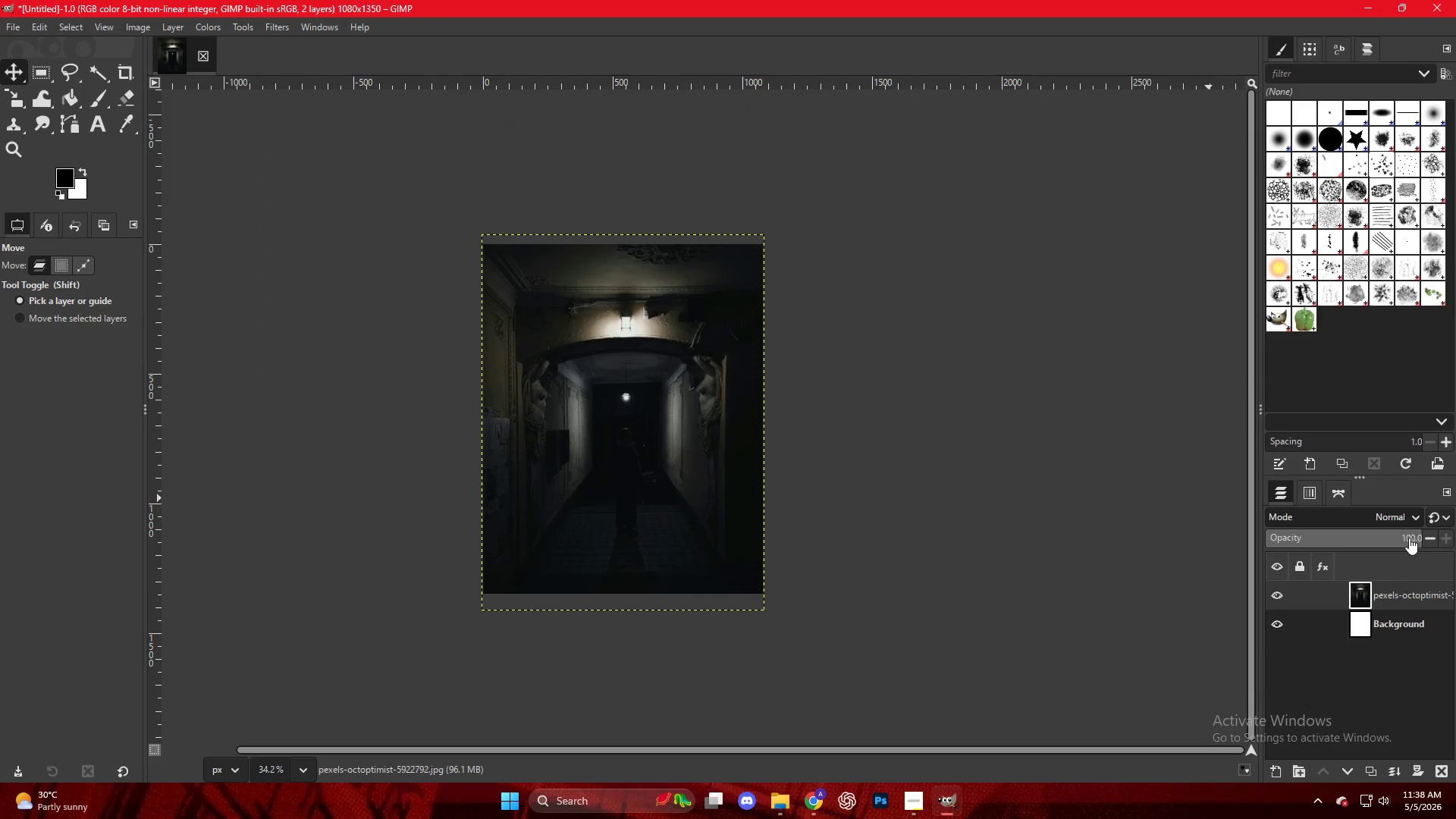 
left_click([1403, 595])
 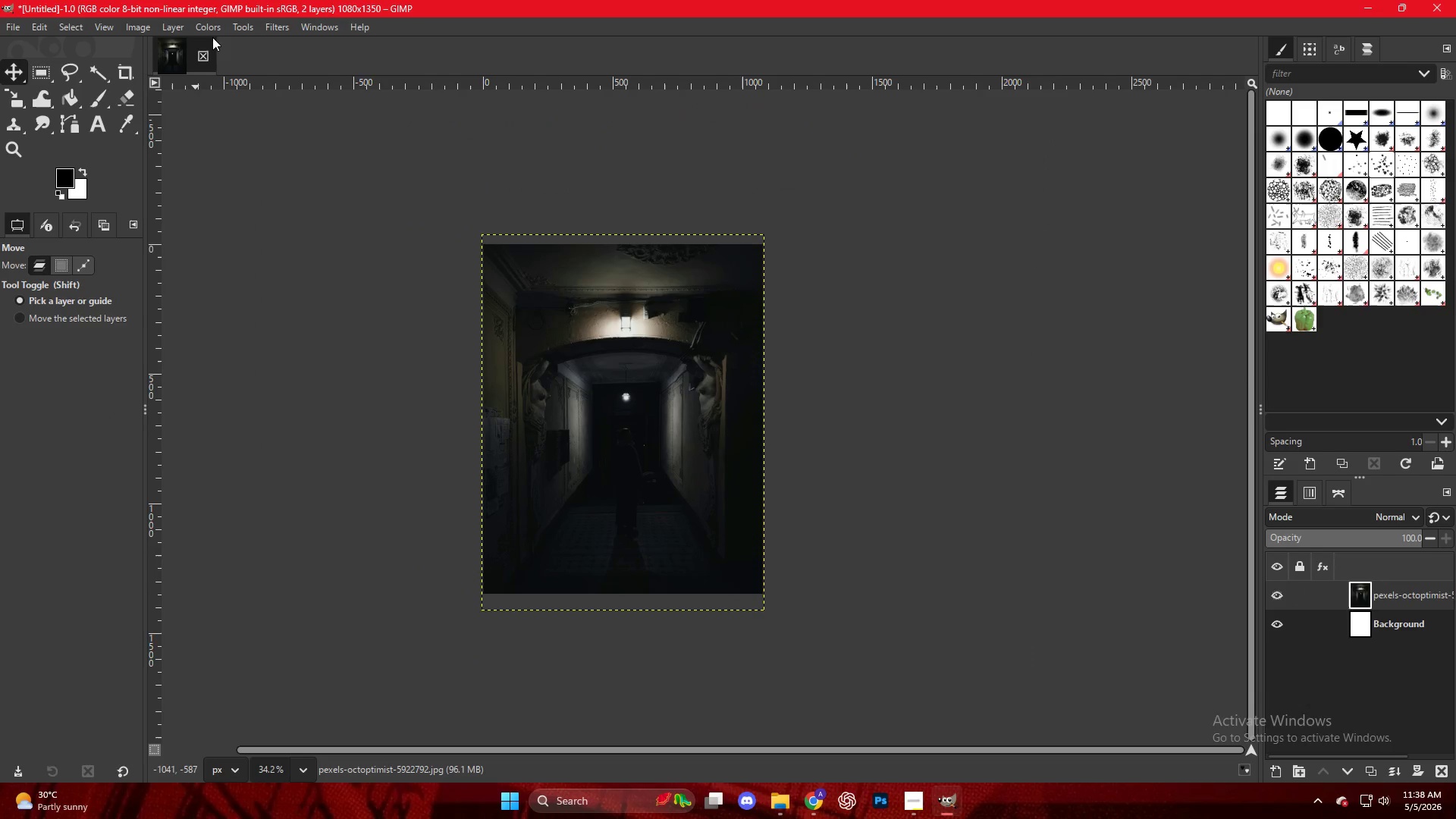 
hold_key(key=ControlLeft, duration=0.64)
scroll: coordinate [807, 383], scroll_direction: none, amount: 0.0
 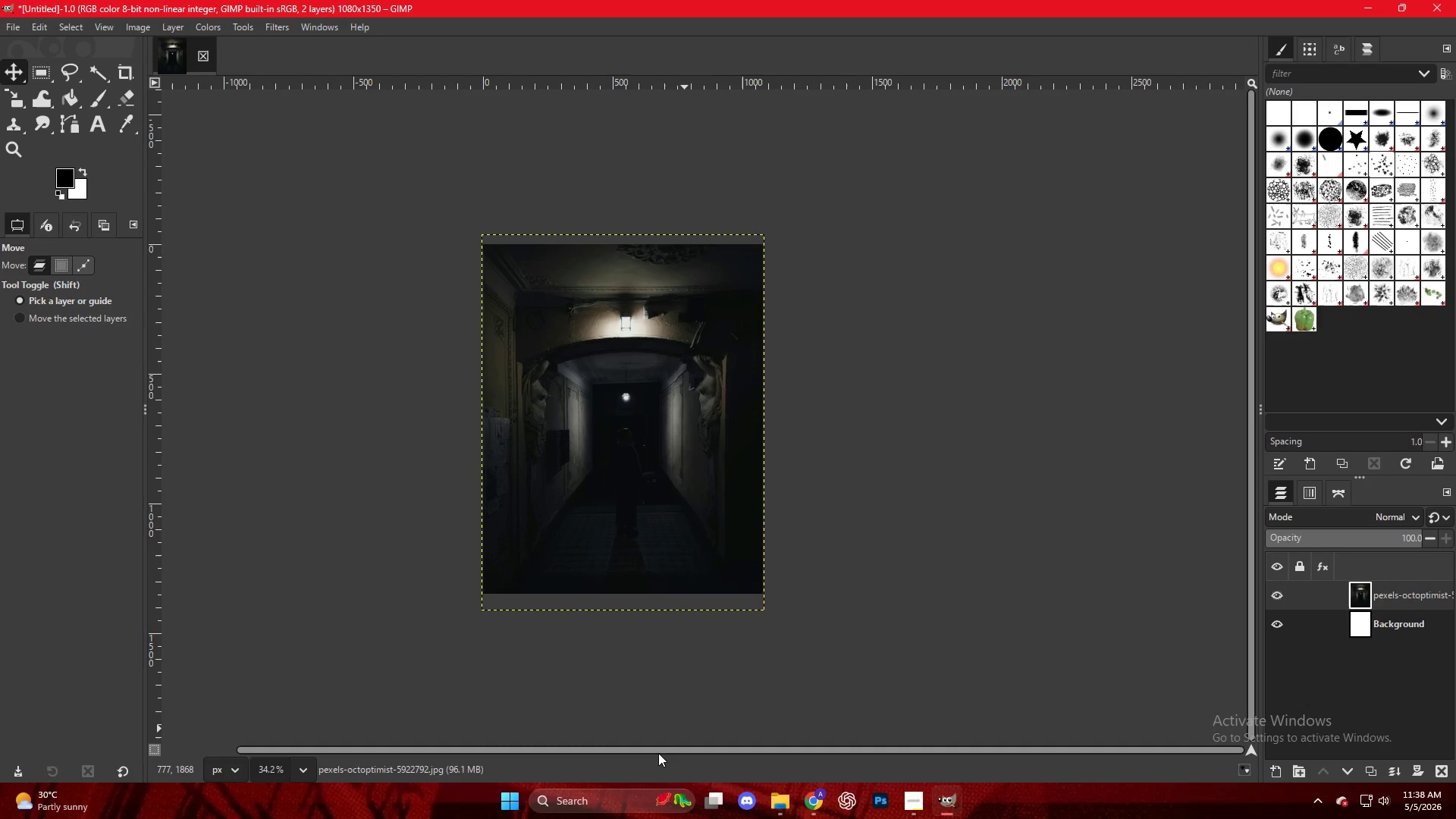 
left_click_drag(start_coordinate=[658, 749], to_coordinate=[544, 748])
 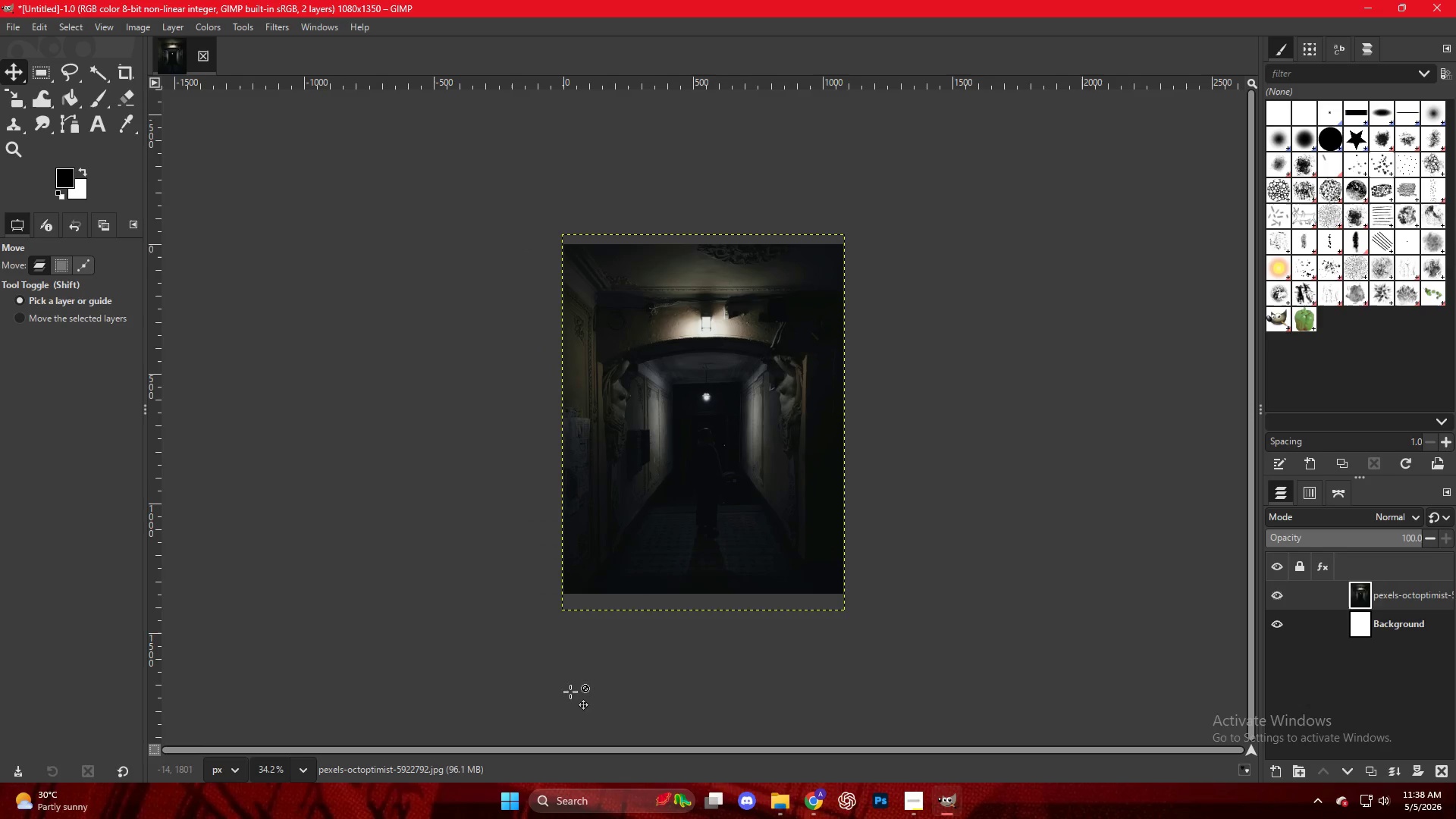 
hold_key(key=ControlLeft, duration=0.44)
scroll: coordinate [751, 454], scroll_direction: up, amount: 9.0
 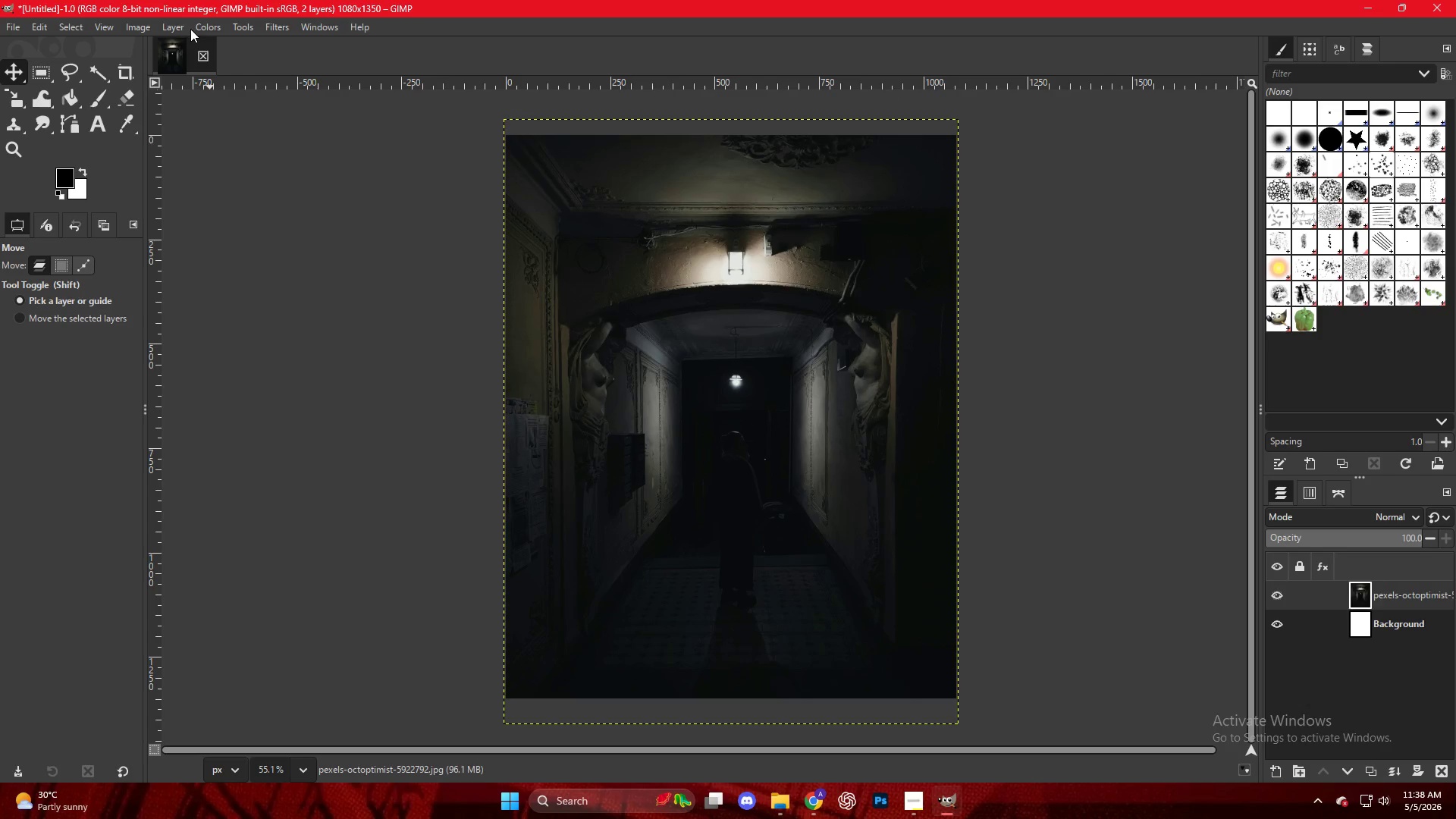 
mouse_move([205, 28])
 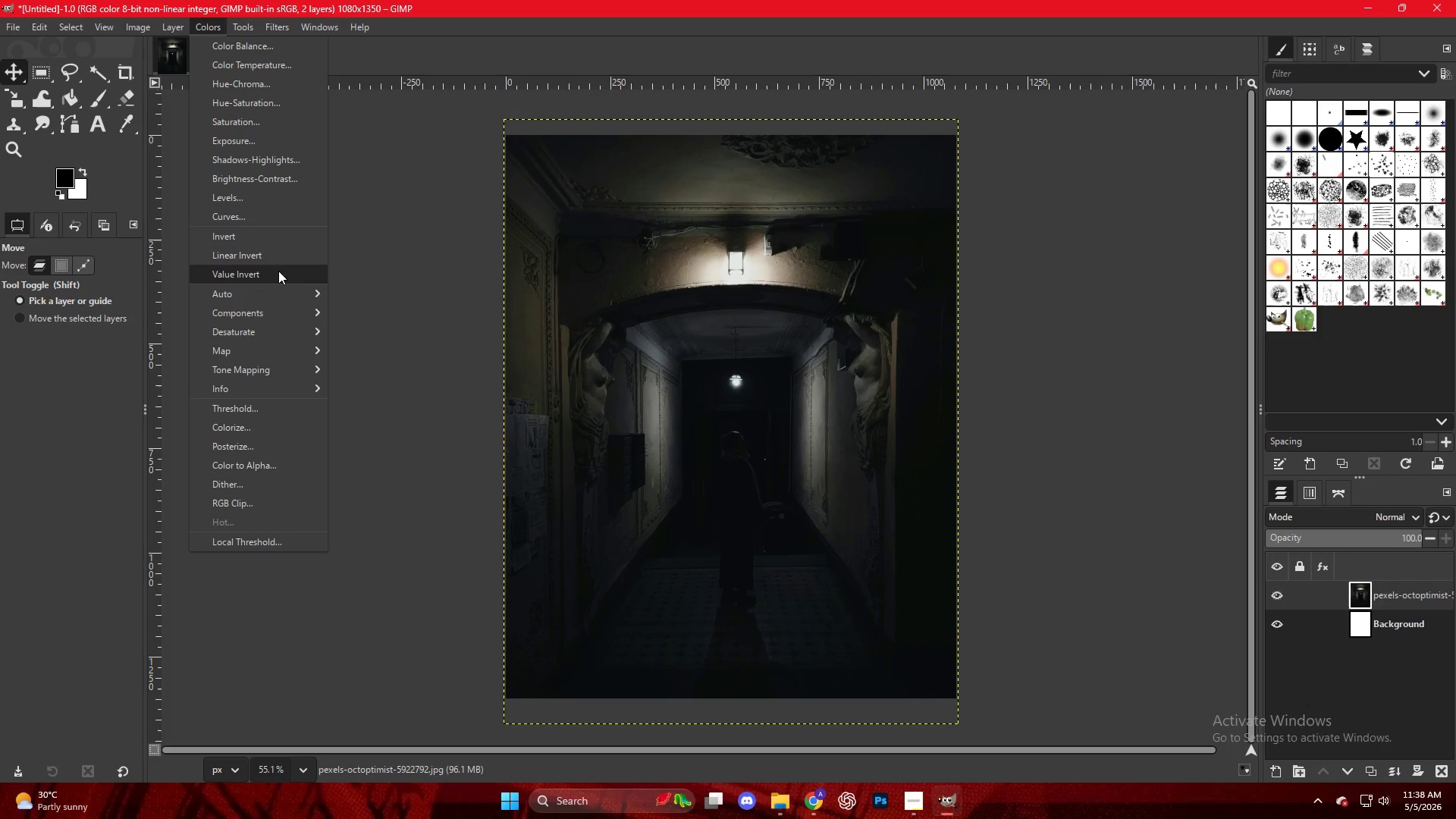 
wait(6.23)
 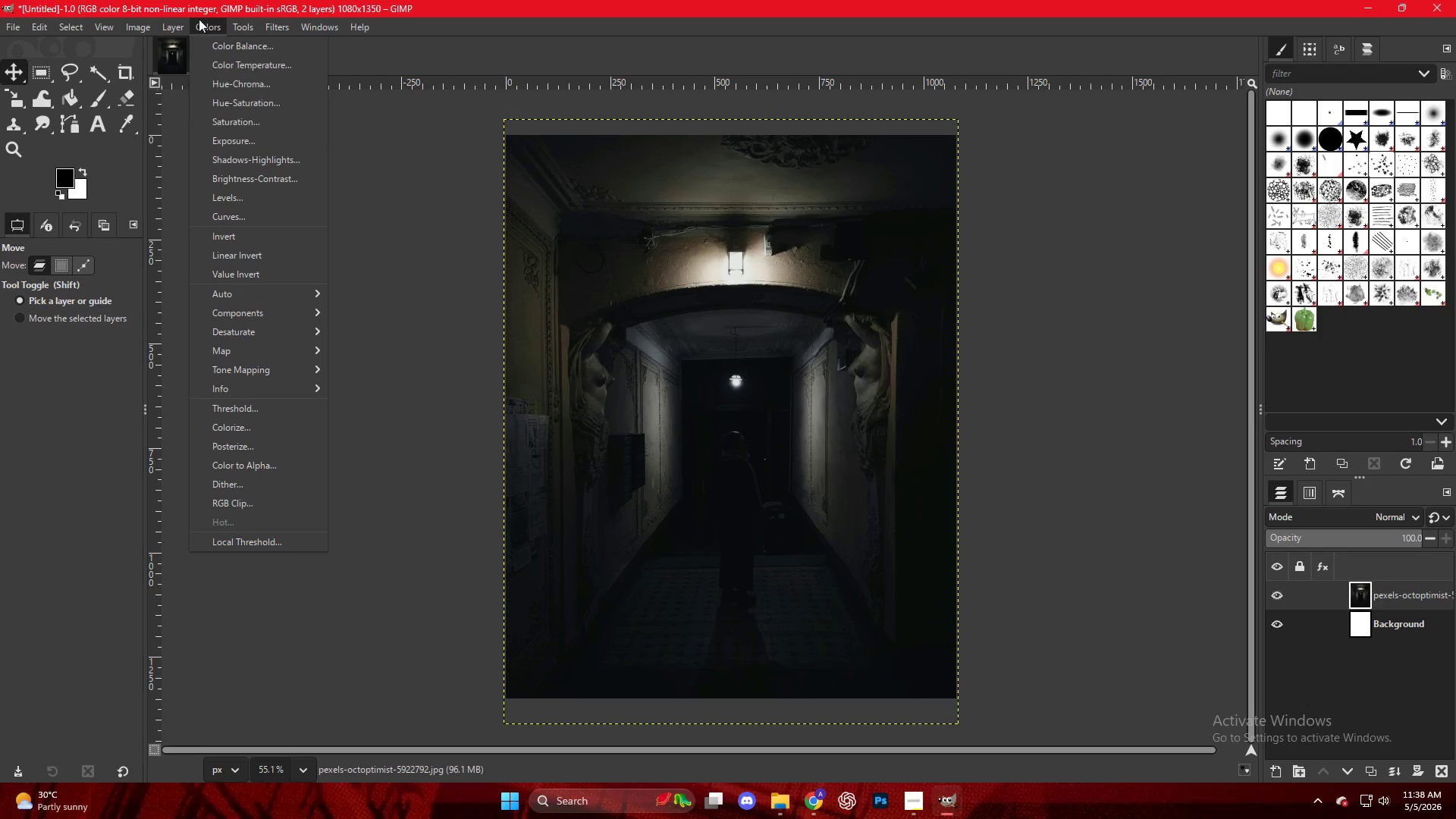 
right_click([578, 206])
 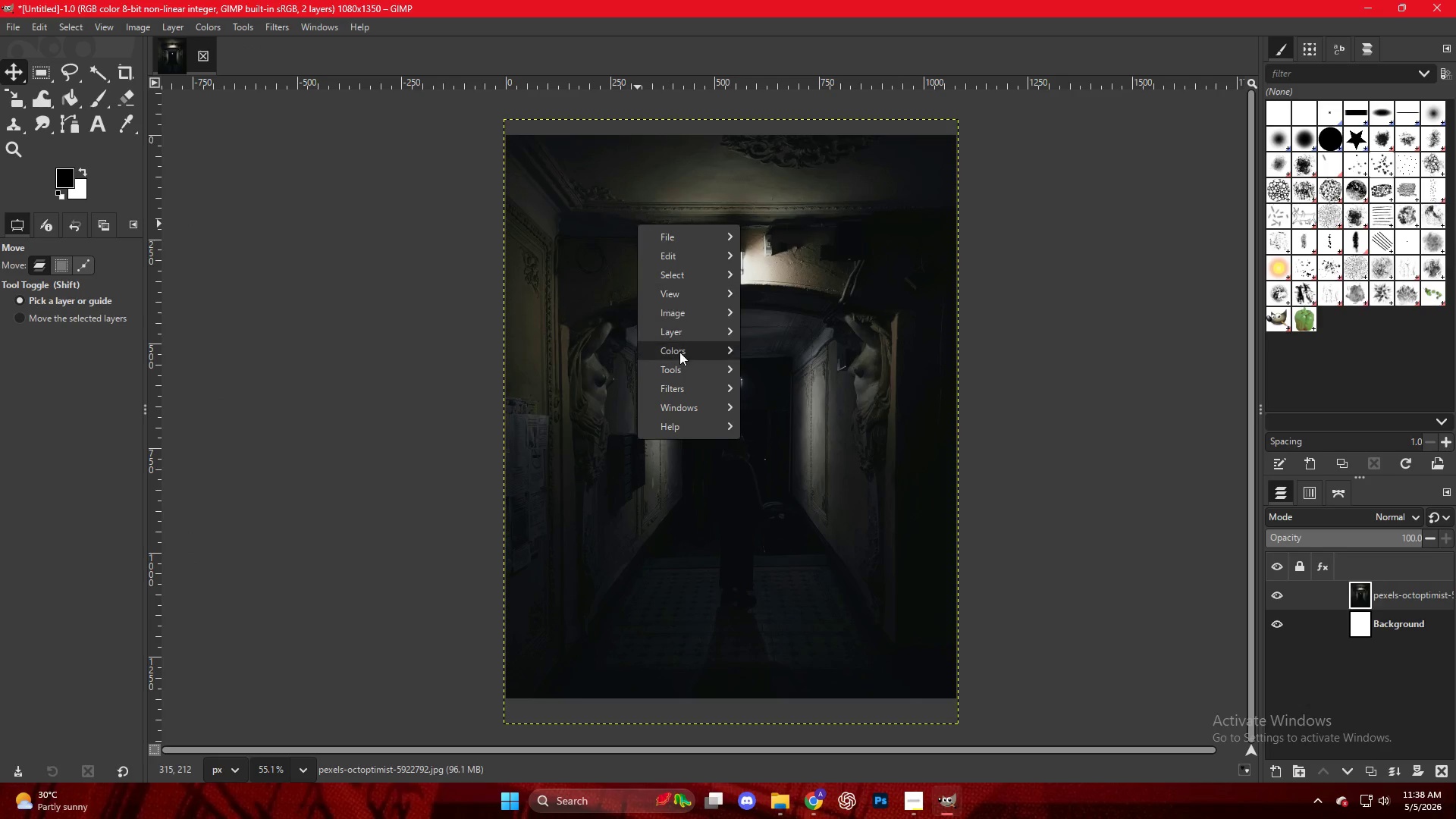 
left_click([680, 347])
 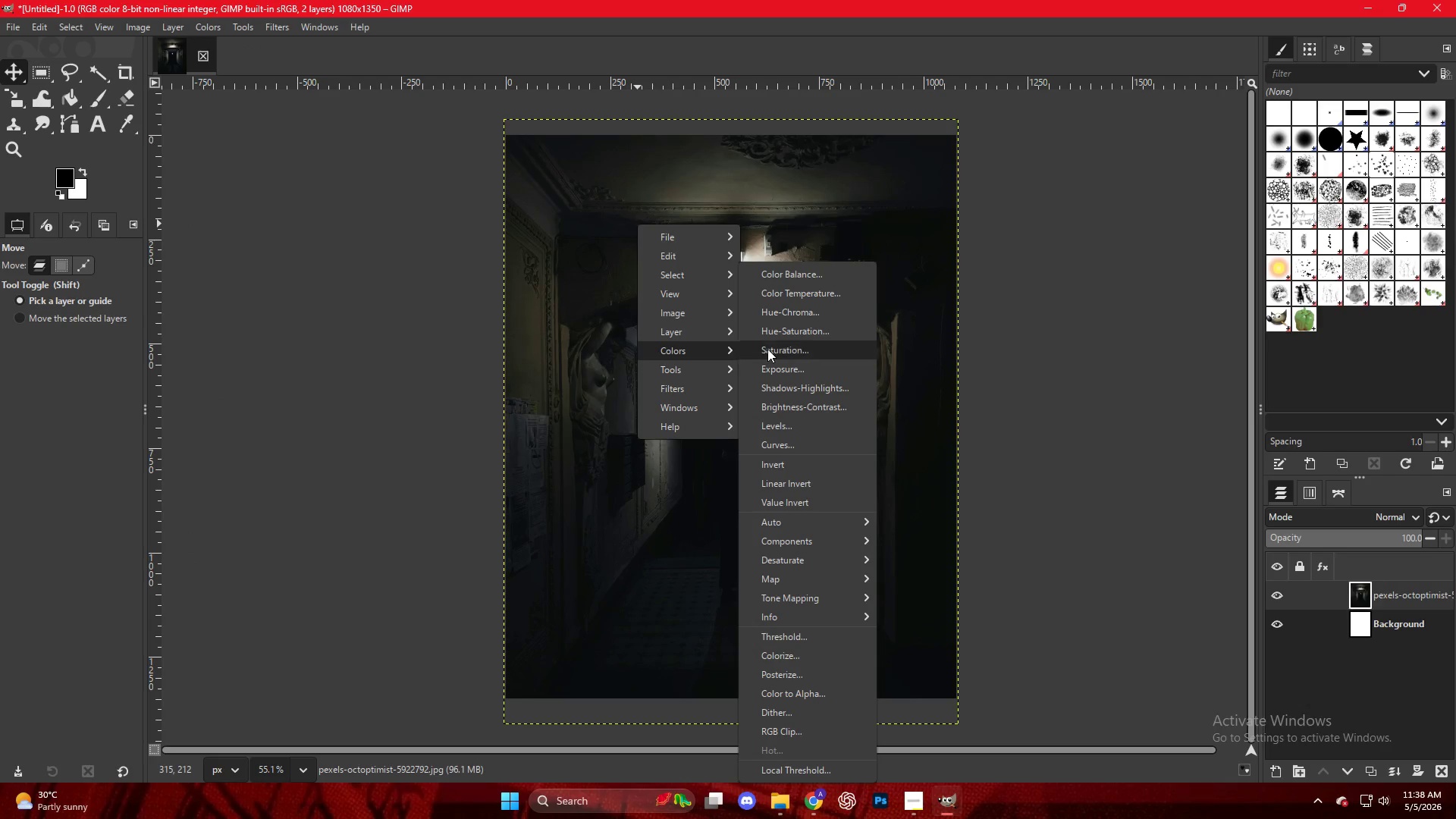 
left_click([777, 366])
 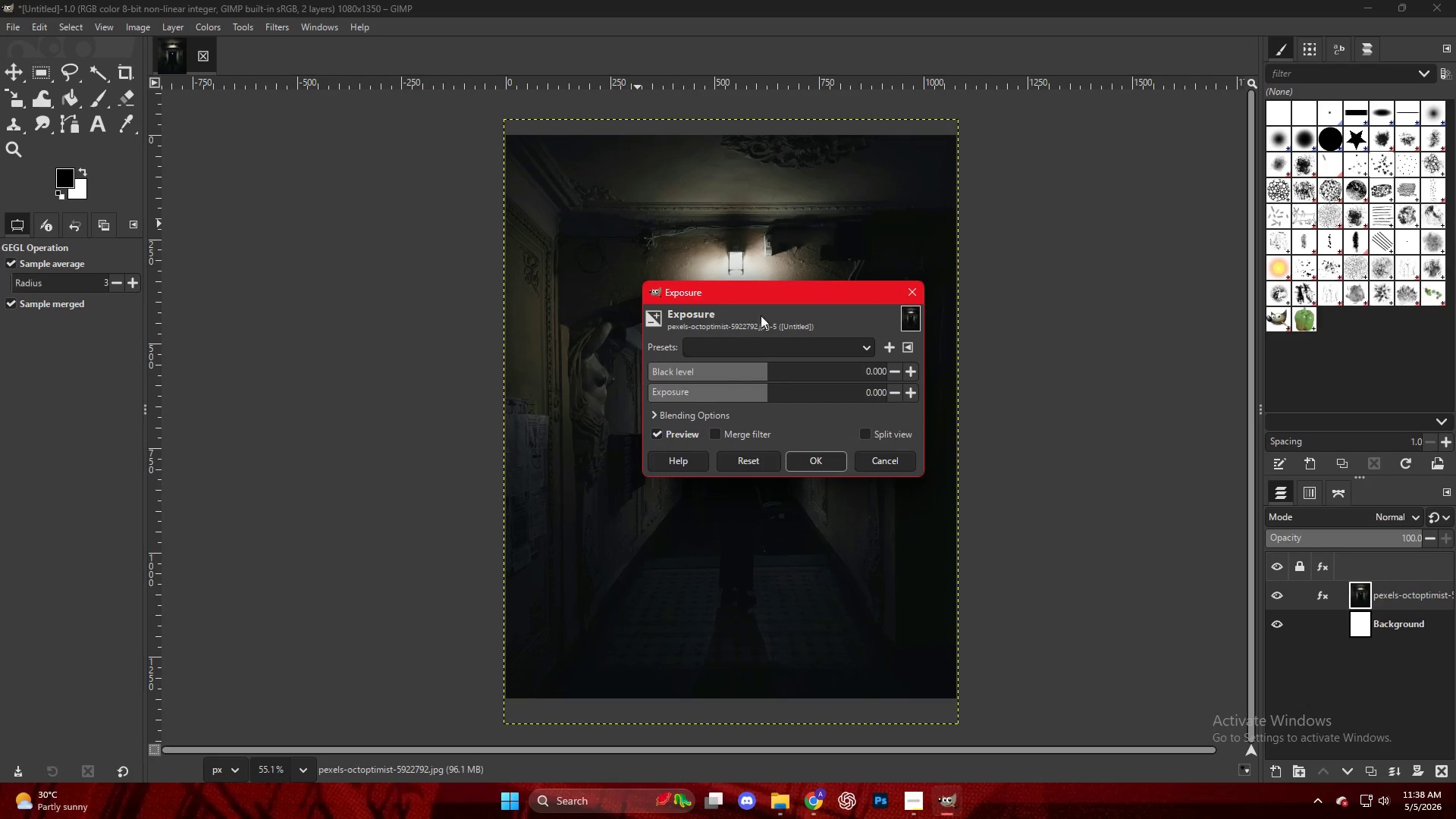 
left_click_drag(start_coordinate=[762, 291], to_coordinate=[1046, 236])
 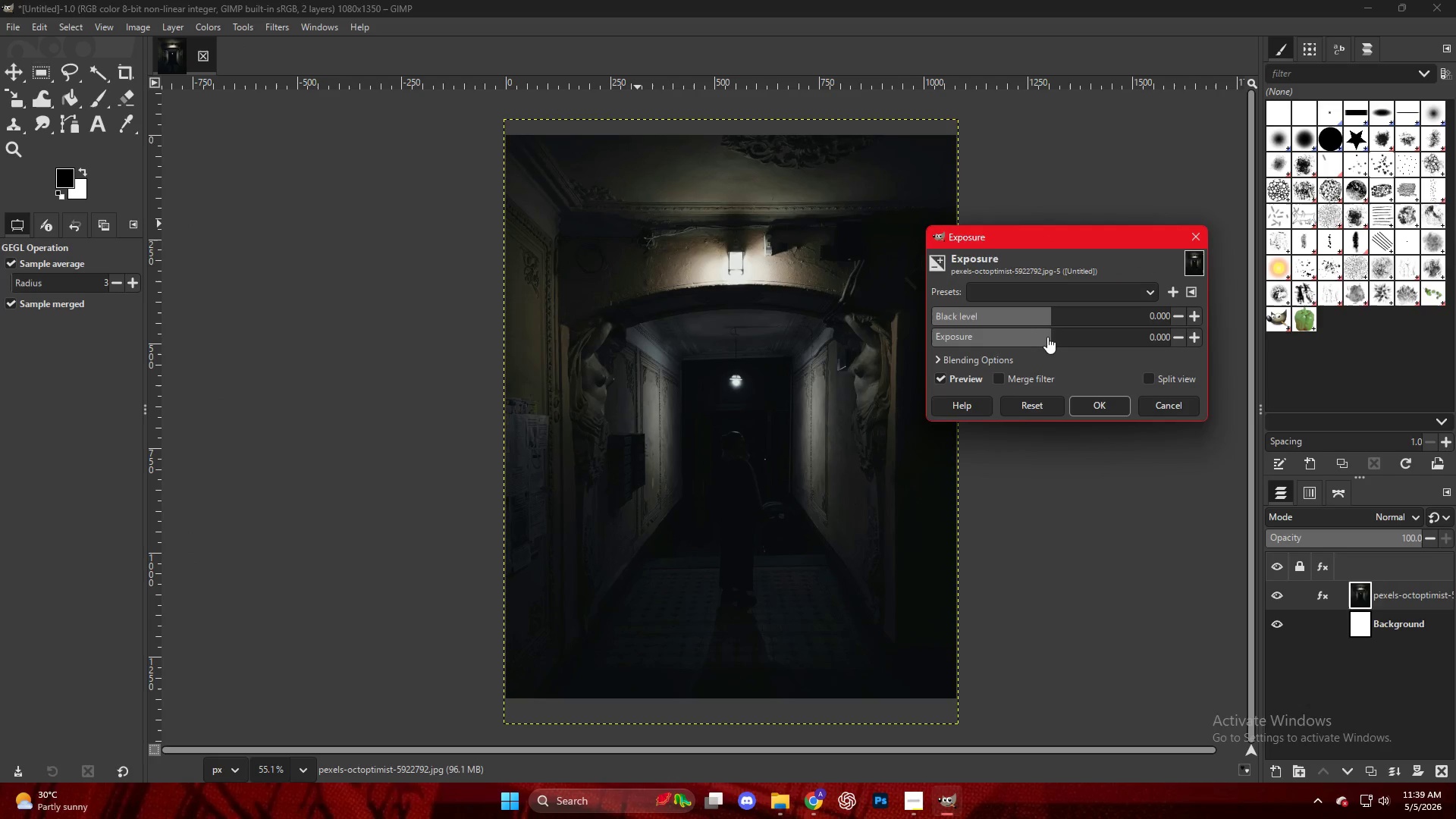 
left_click_drag(start_coordinate=[1053, 336], to_coordinate=[1062, 341])
 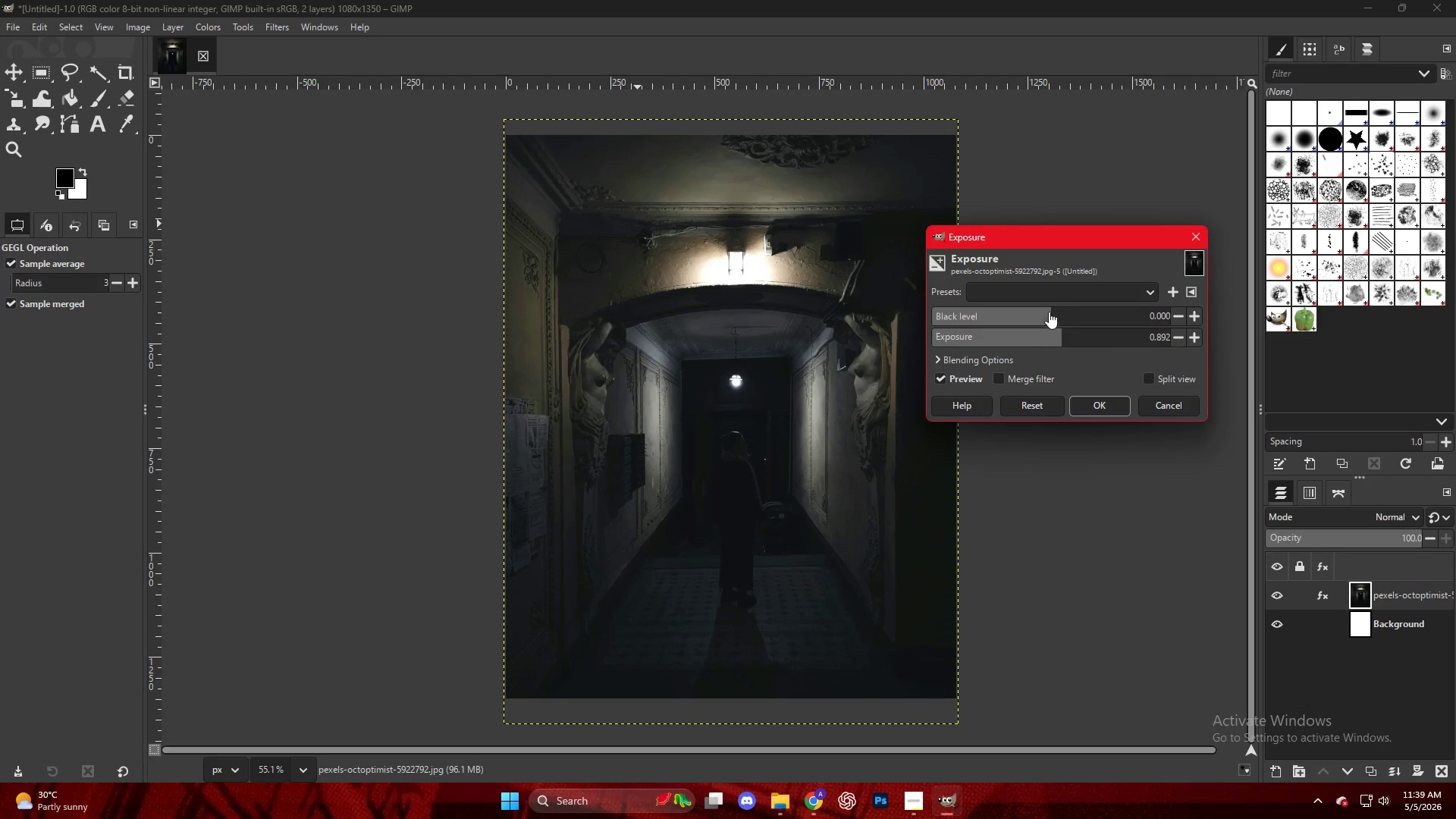 
left_click_drag(start_coordinate=[1049, 312], to_coordinate=[1054, 318])
 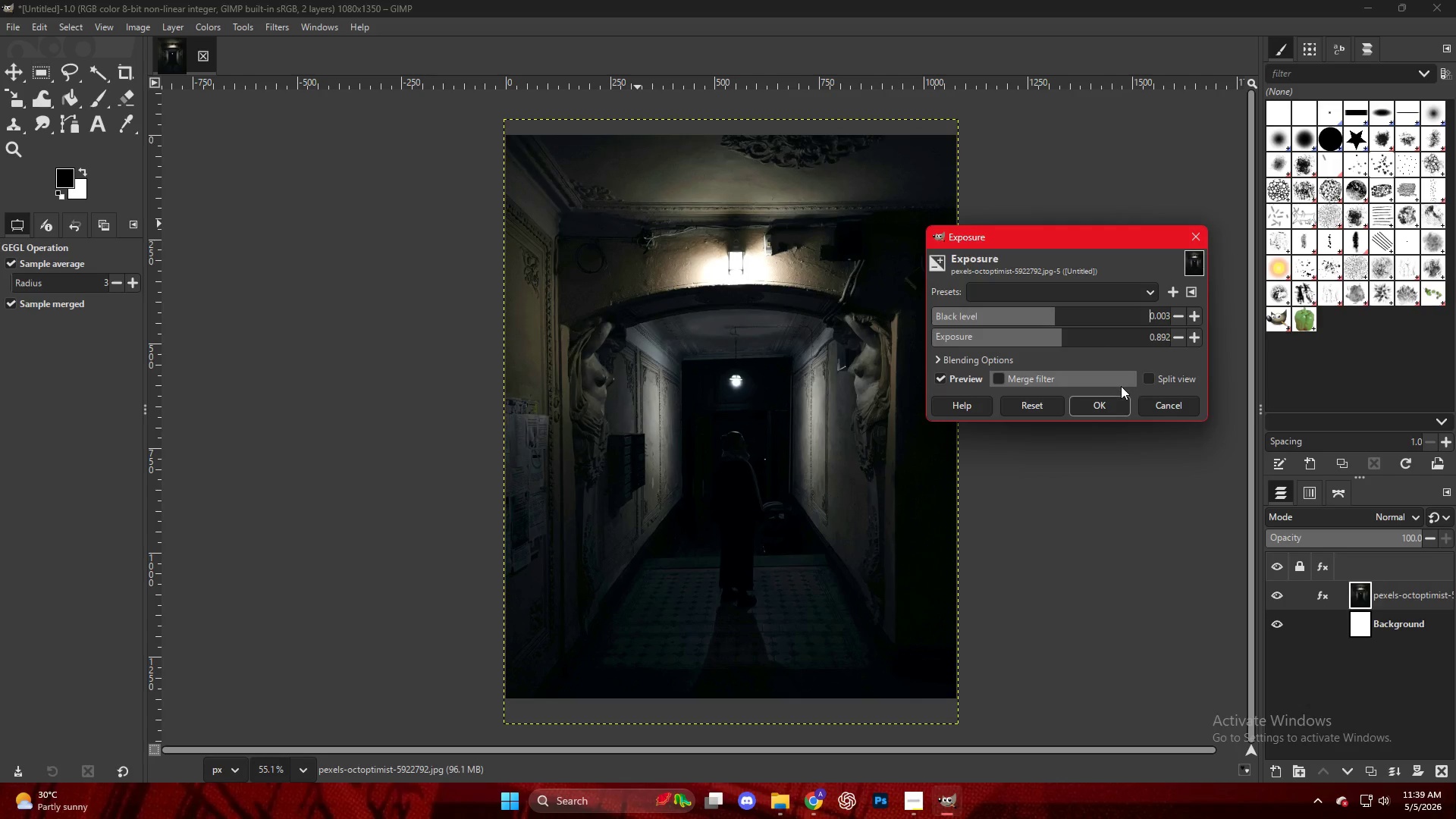 
hold_key(key=ControlLeft, duration=0.77)
 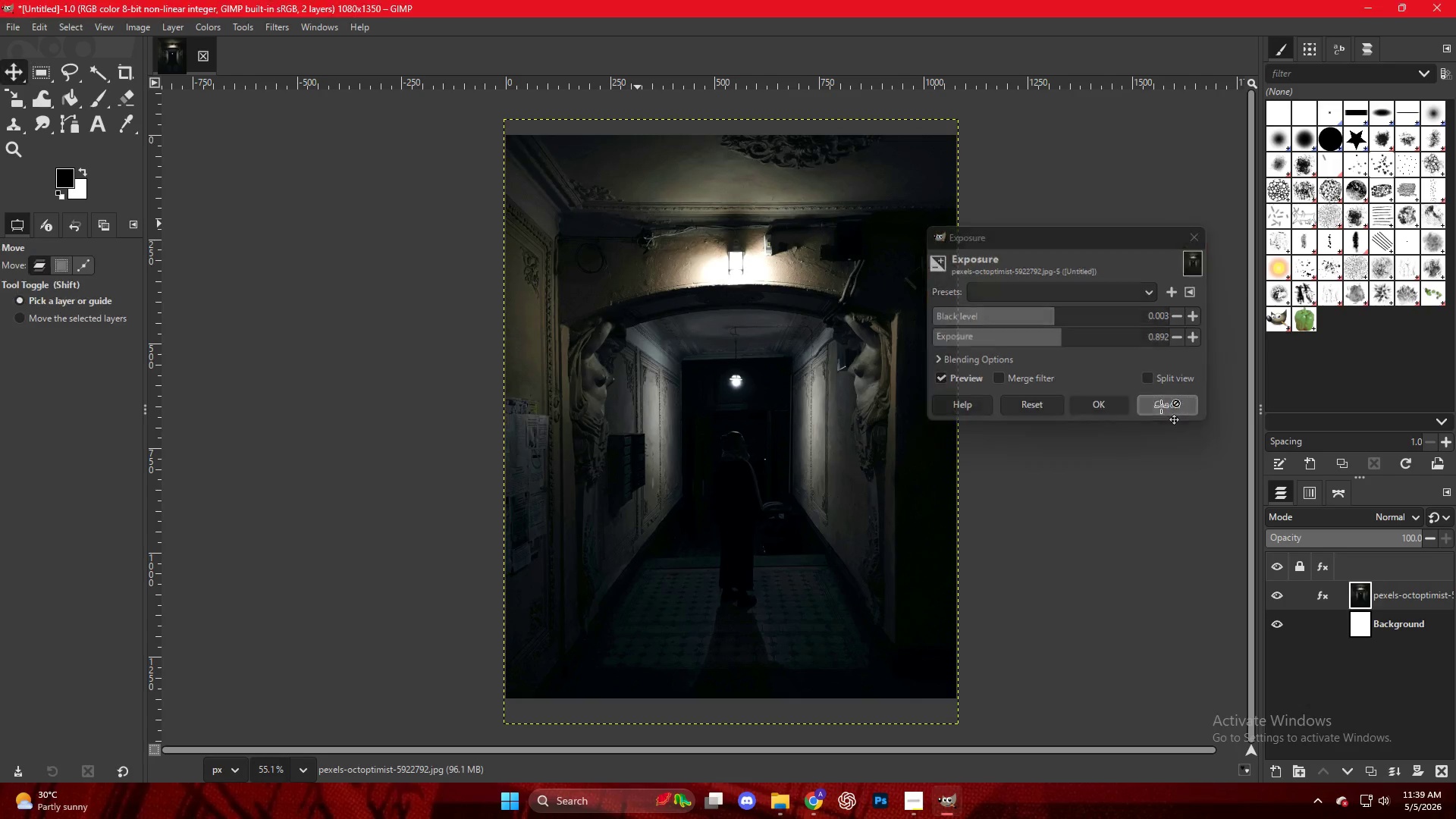 
key(Control+Shift+ShiftLeft)
 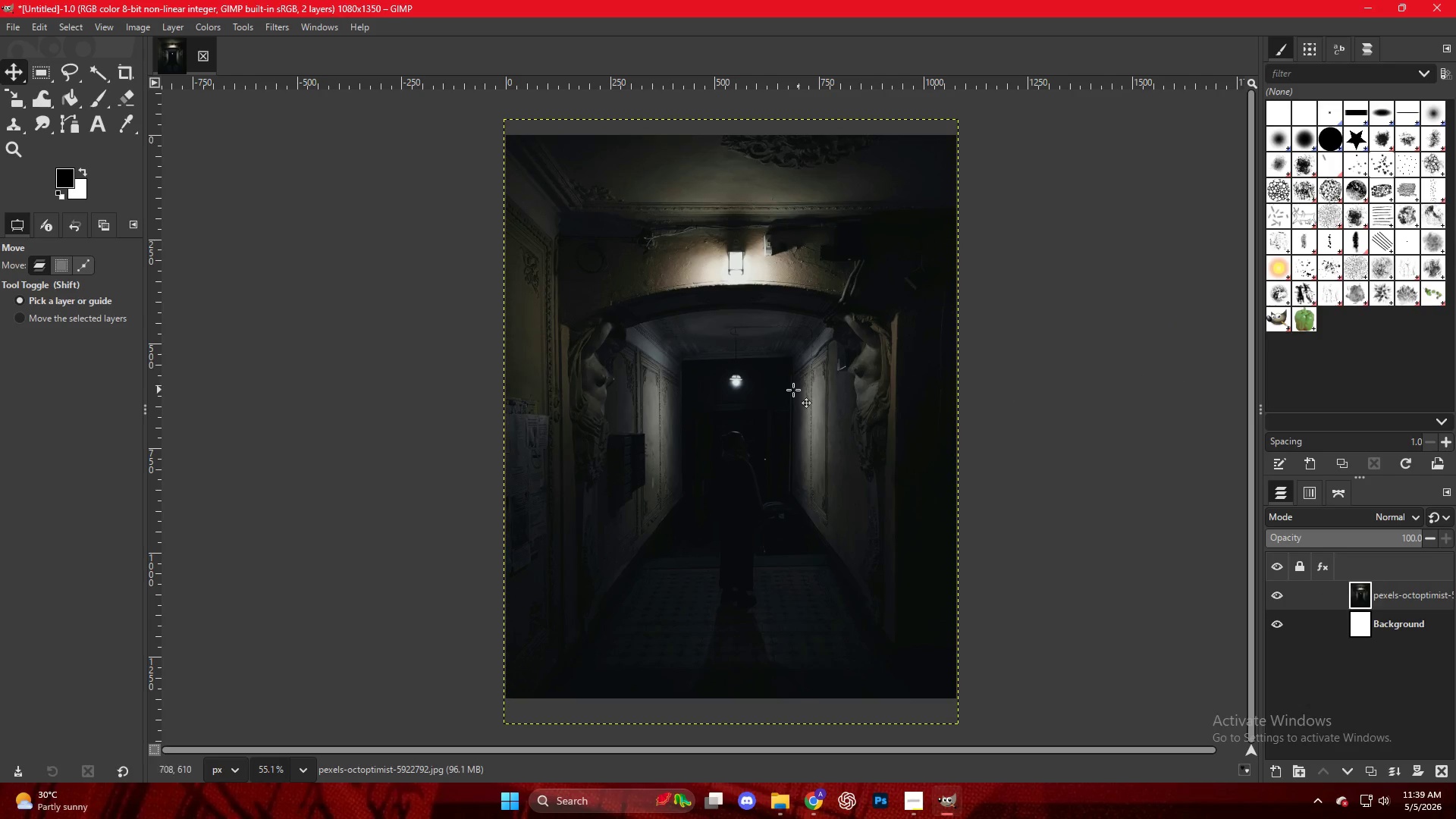 
right_click([649, 293])
 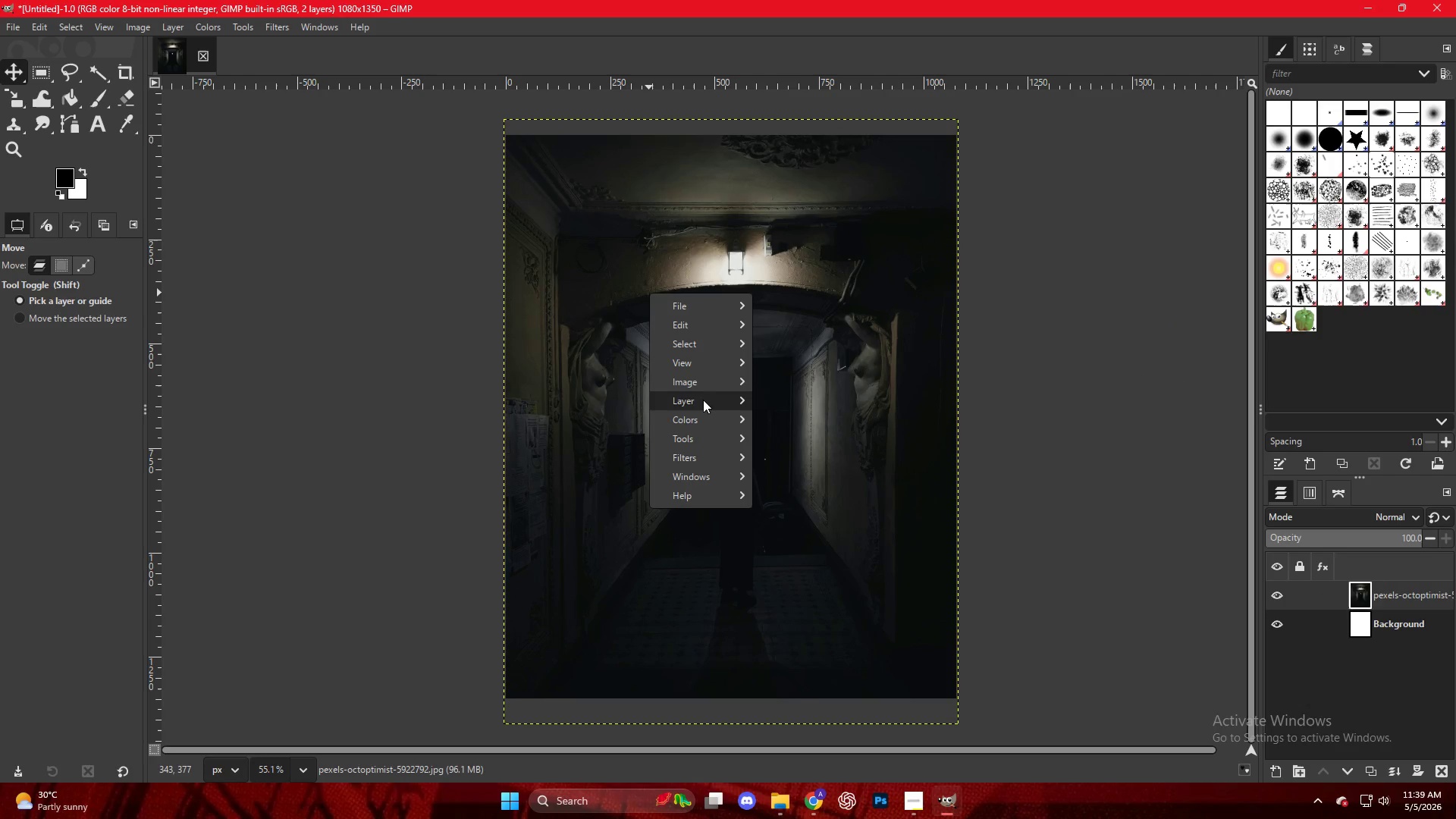 
left_click([702, 415])
 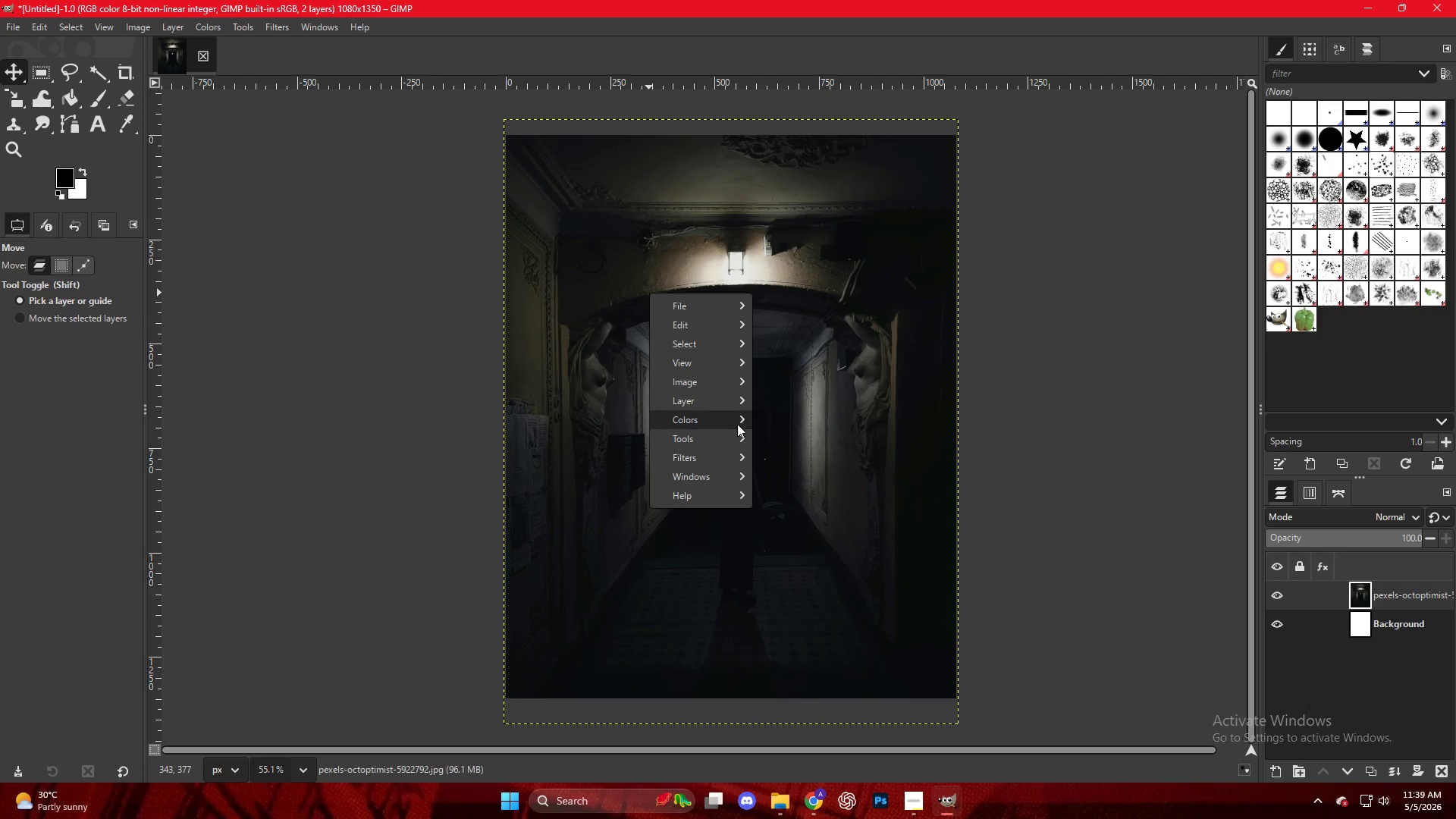 
left_click([727, 420])
 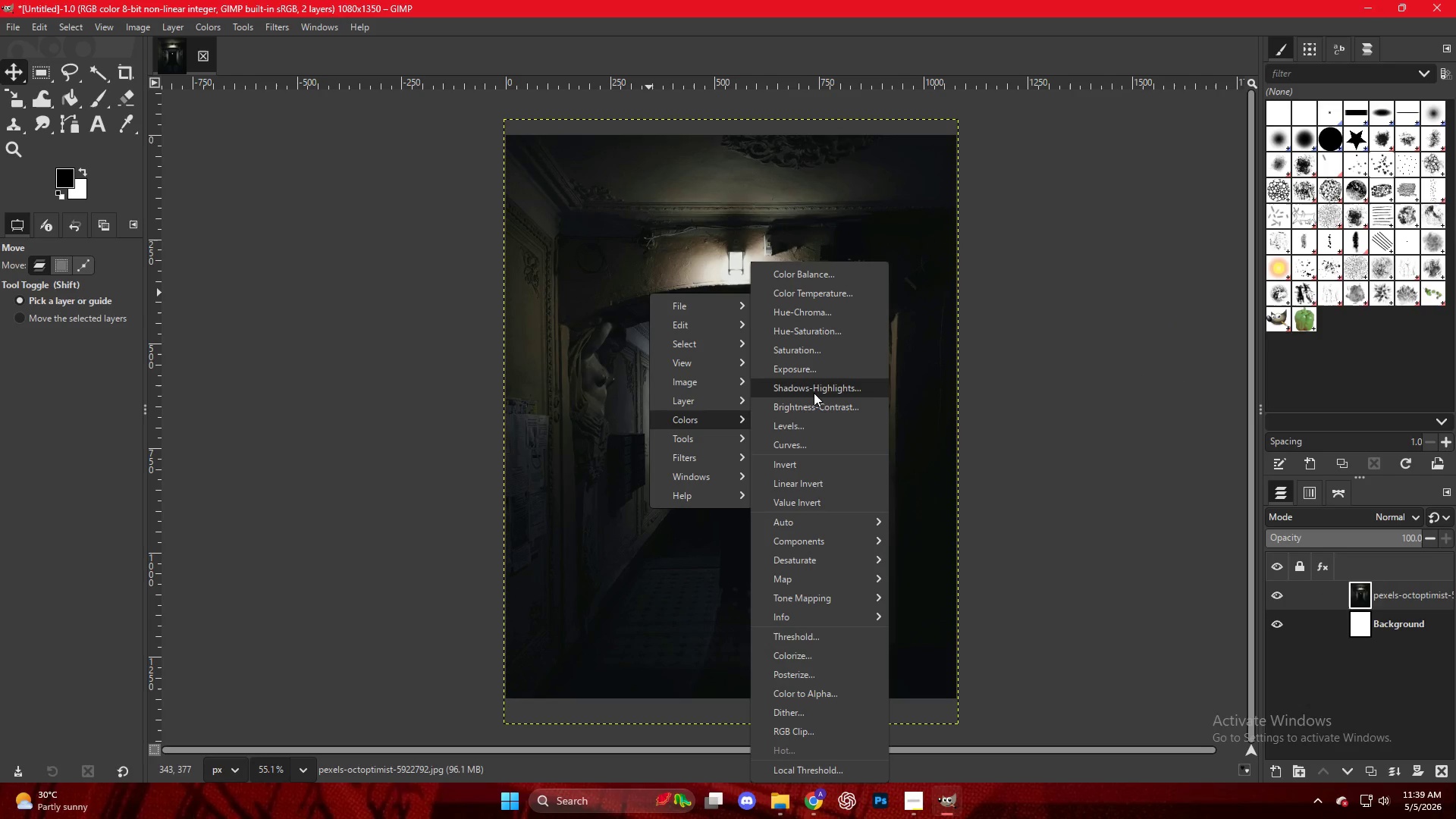 
left_click([814, 391])
 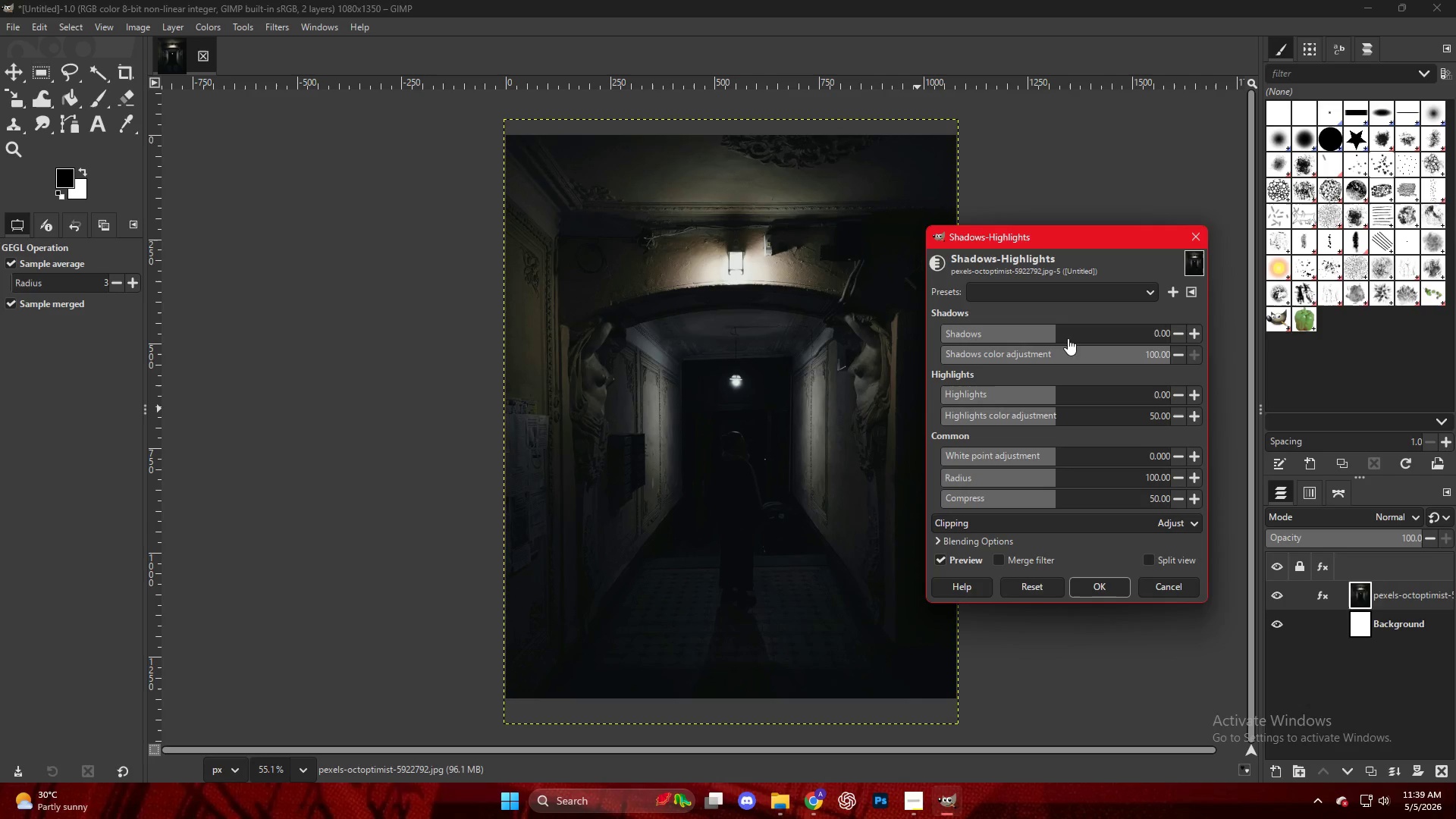 
left_click_drag(start_coordinate=[1053, 328], to_coordinate=[1077, 330])
 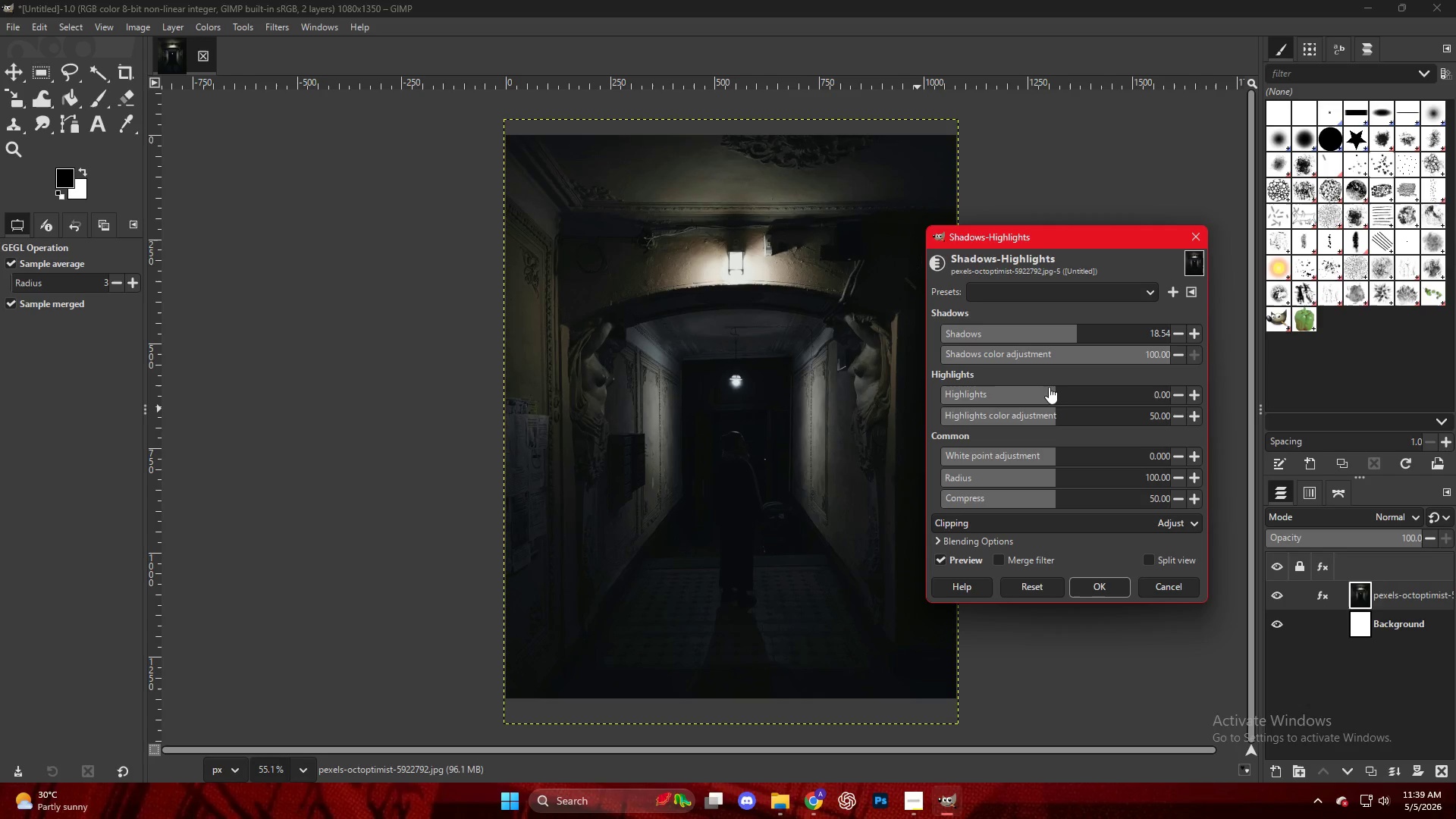 
left_click_drag(start_coordinate=[1049, 389], to_coordinate=[1066, 390])
 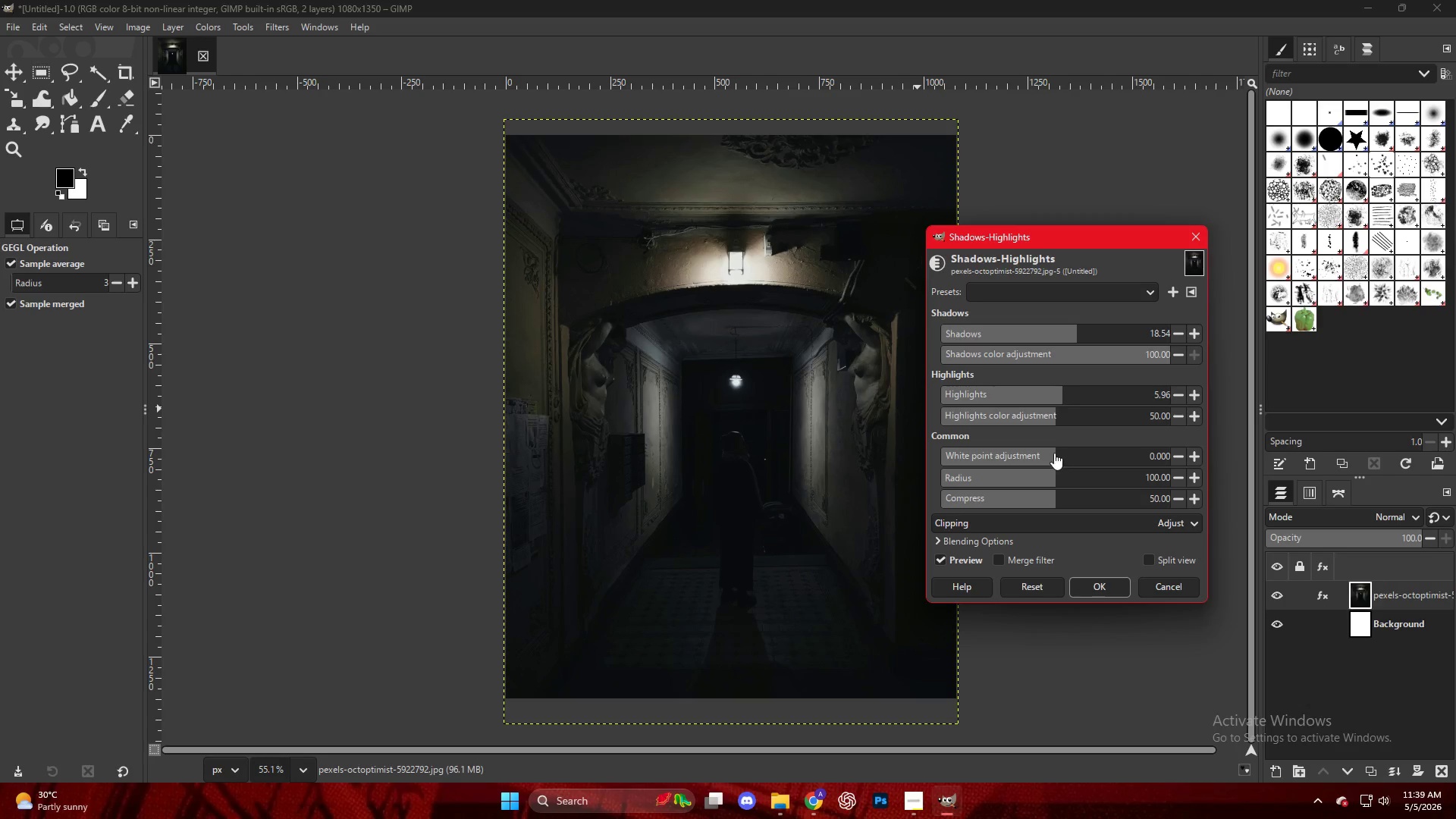 
left_click_drag(start_coordinate=[1053, 455], to_coordinate=[1079, 457])
 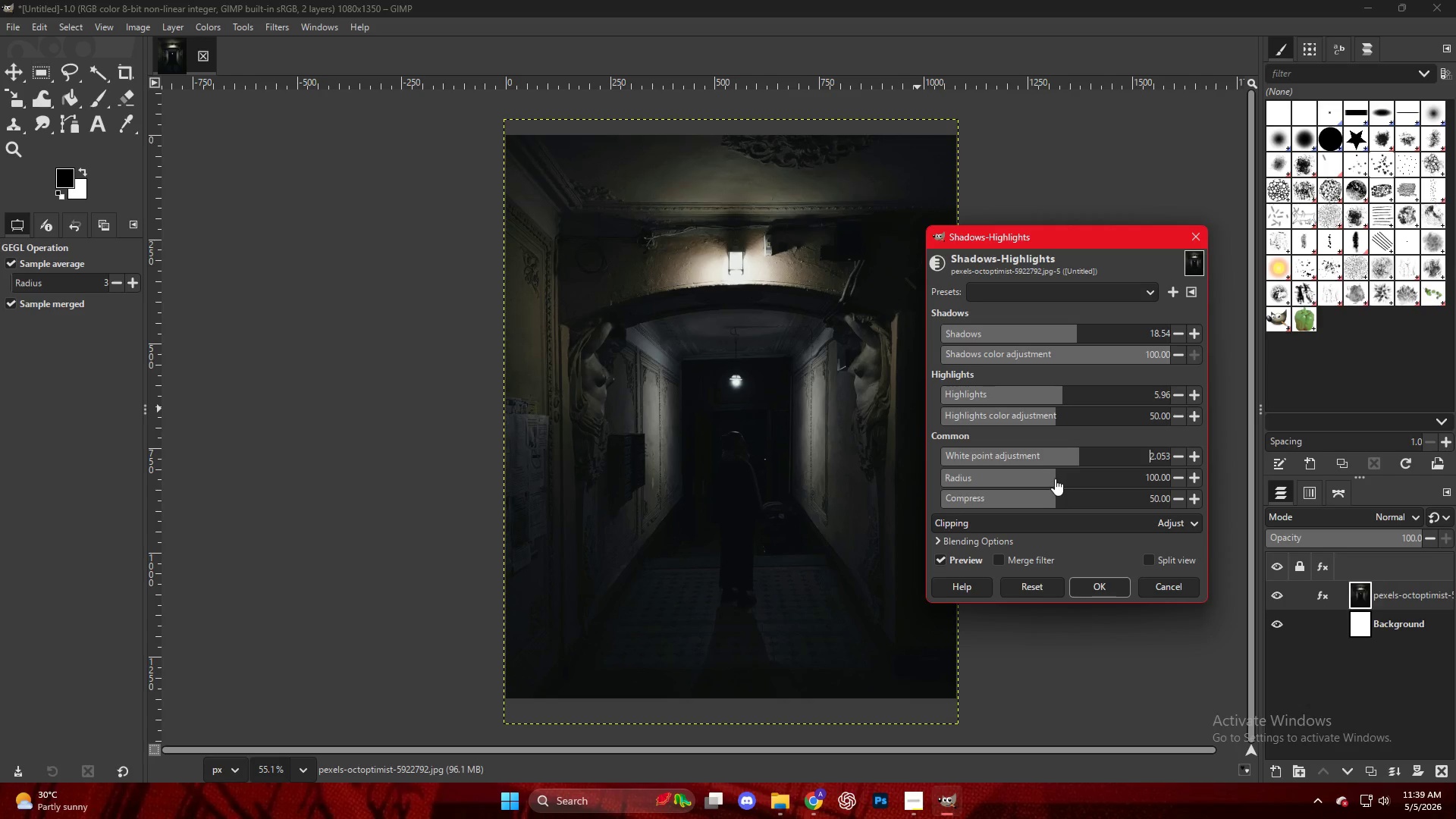 
left_click_drag(start_coordinate=[1048, 478], to_coordinate=[1094, 477])
 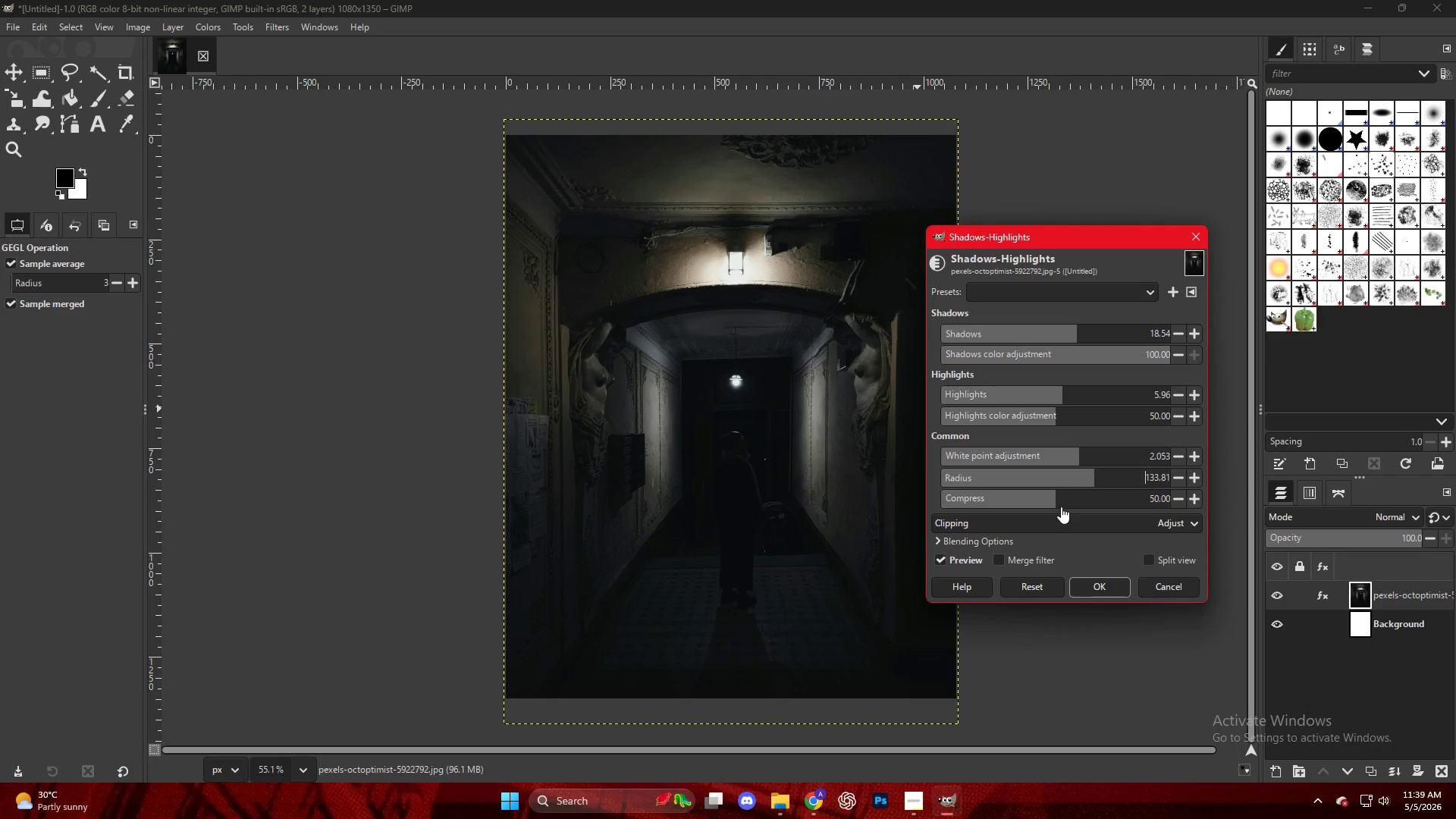 
left_click_drag(start_coordinate=[1060, 501], to_coordinate=[1069, 500])
 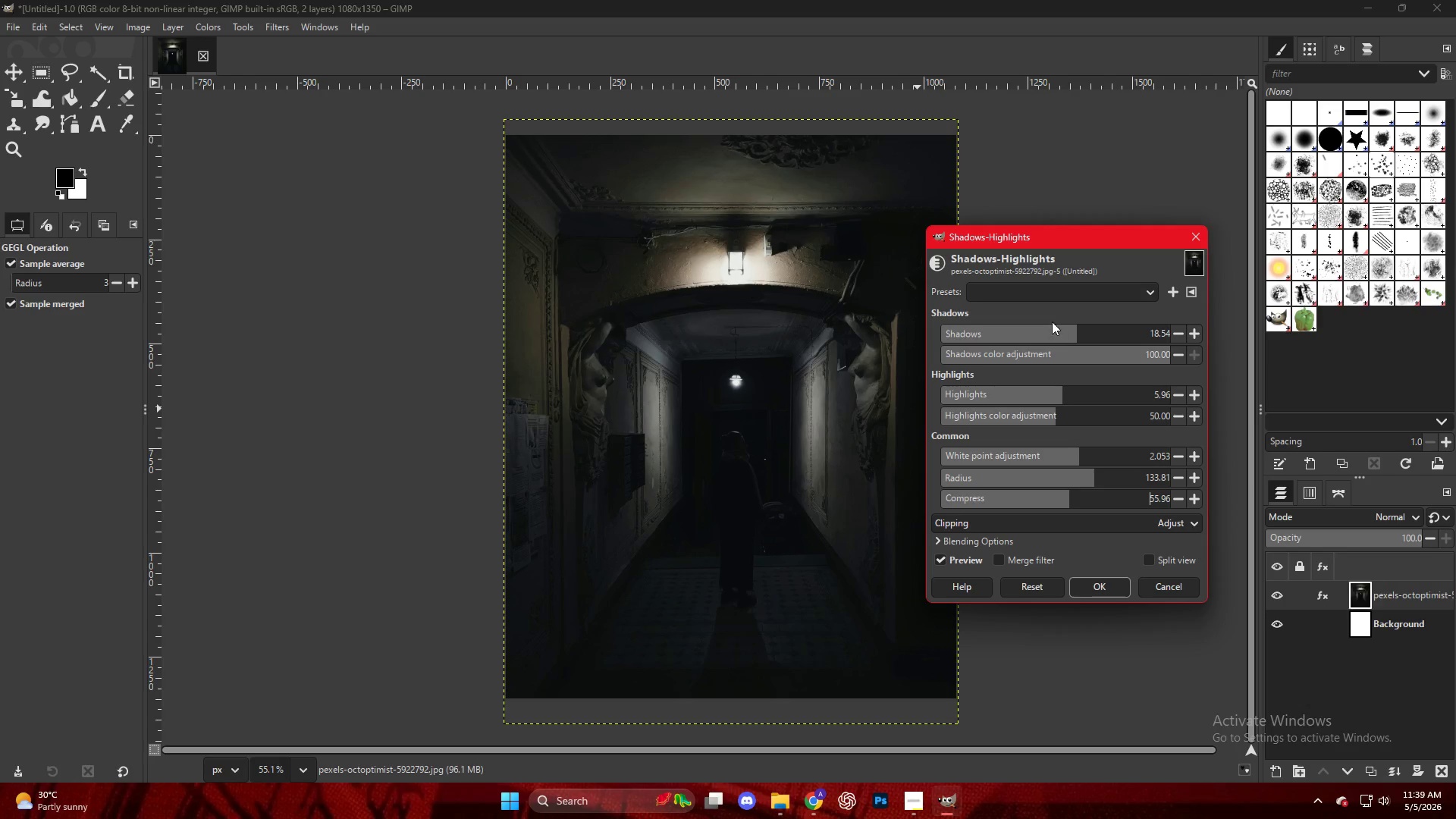 
left_click_drag(start_coordinate=[1054, 322], to_coordinate=[1084, 327])
 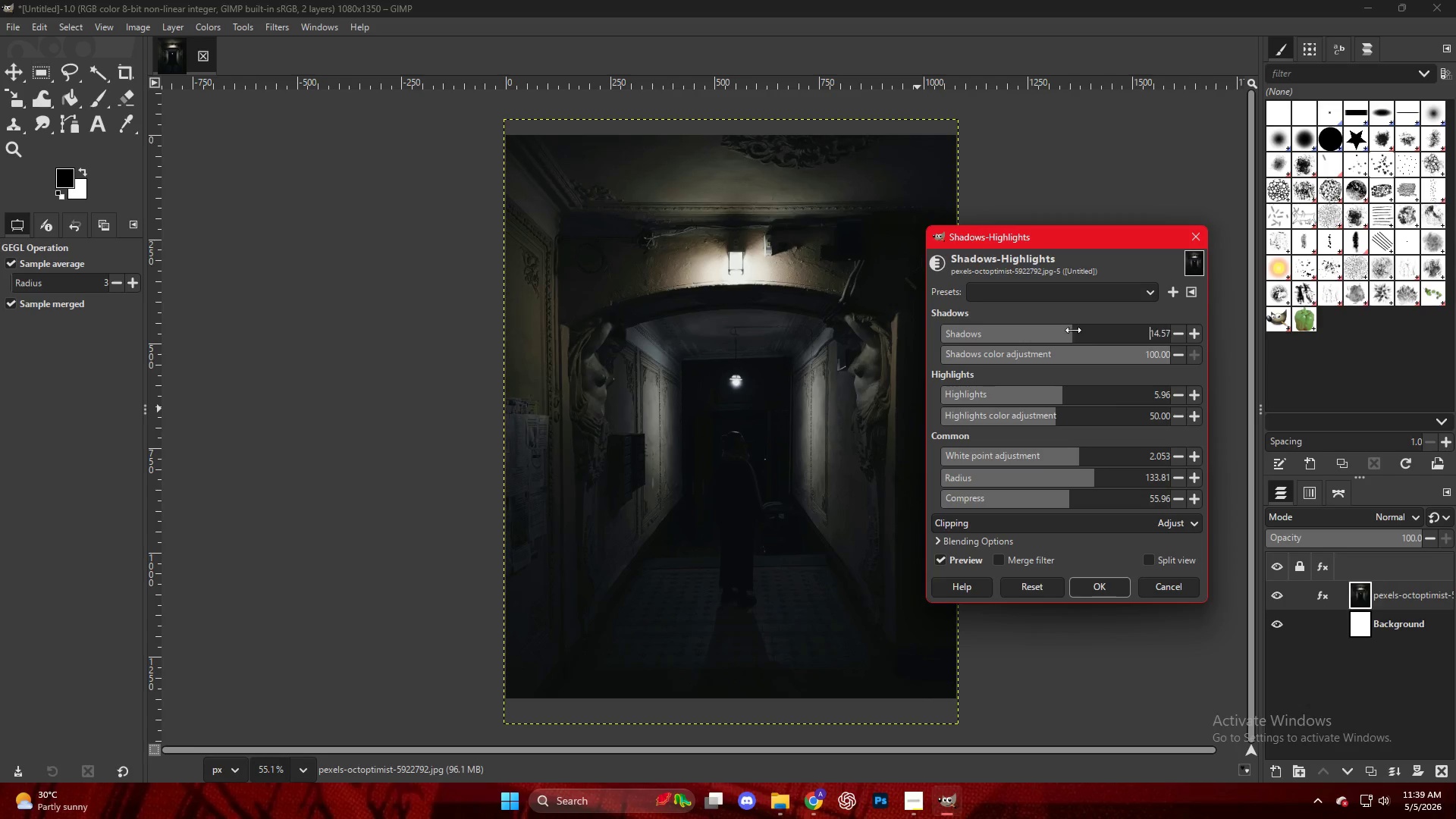 
left_click_drag(start_coordinate=[1072, 330], to_coordinate=[1075, 353])
 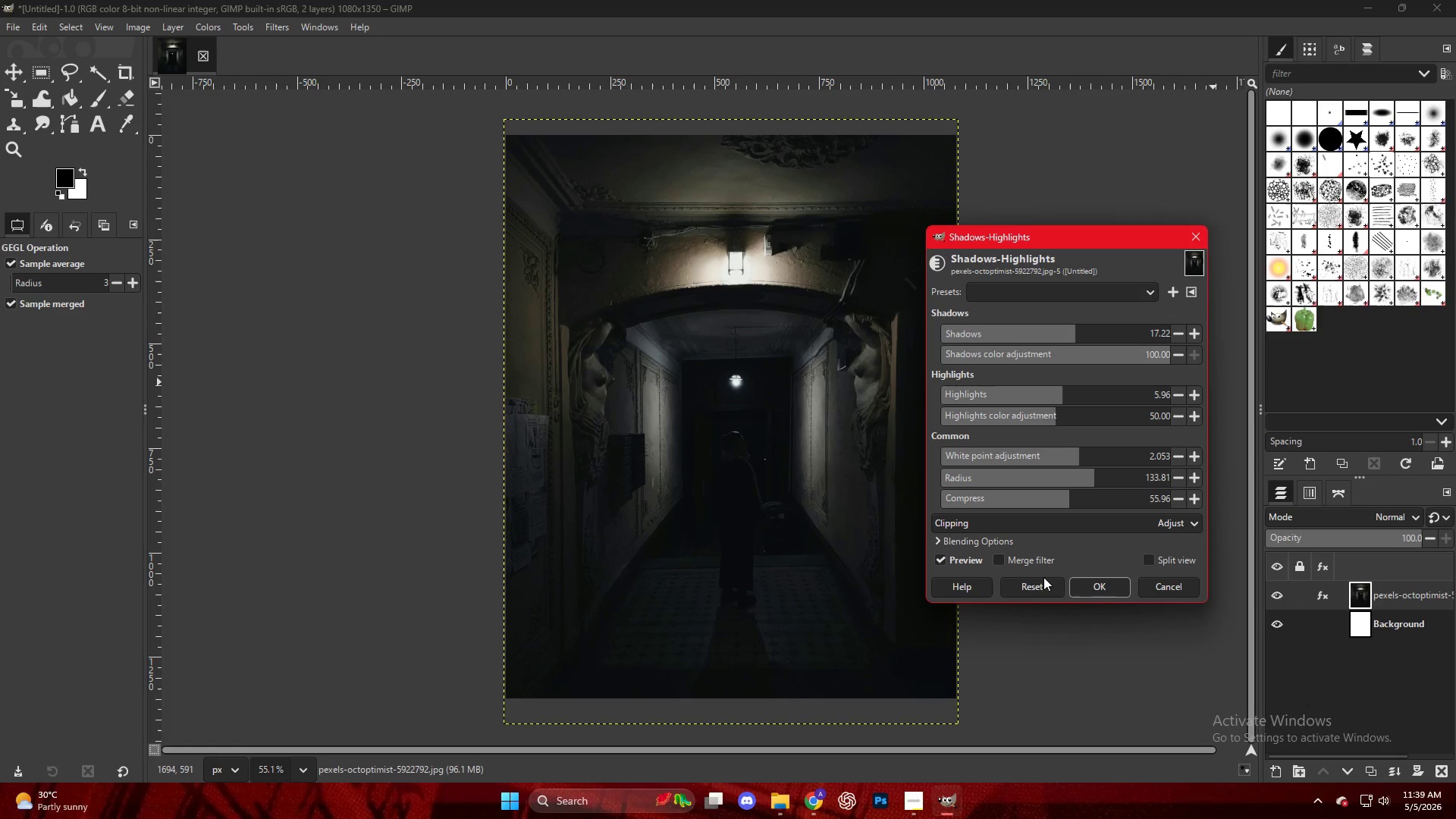 
left_click([1101, 592])
 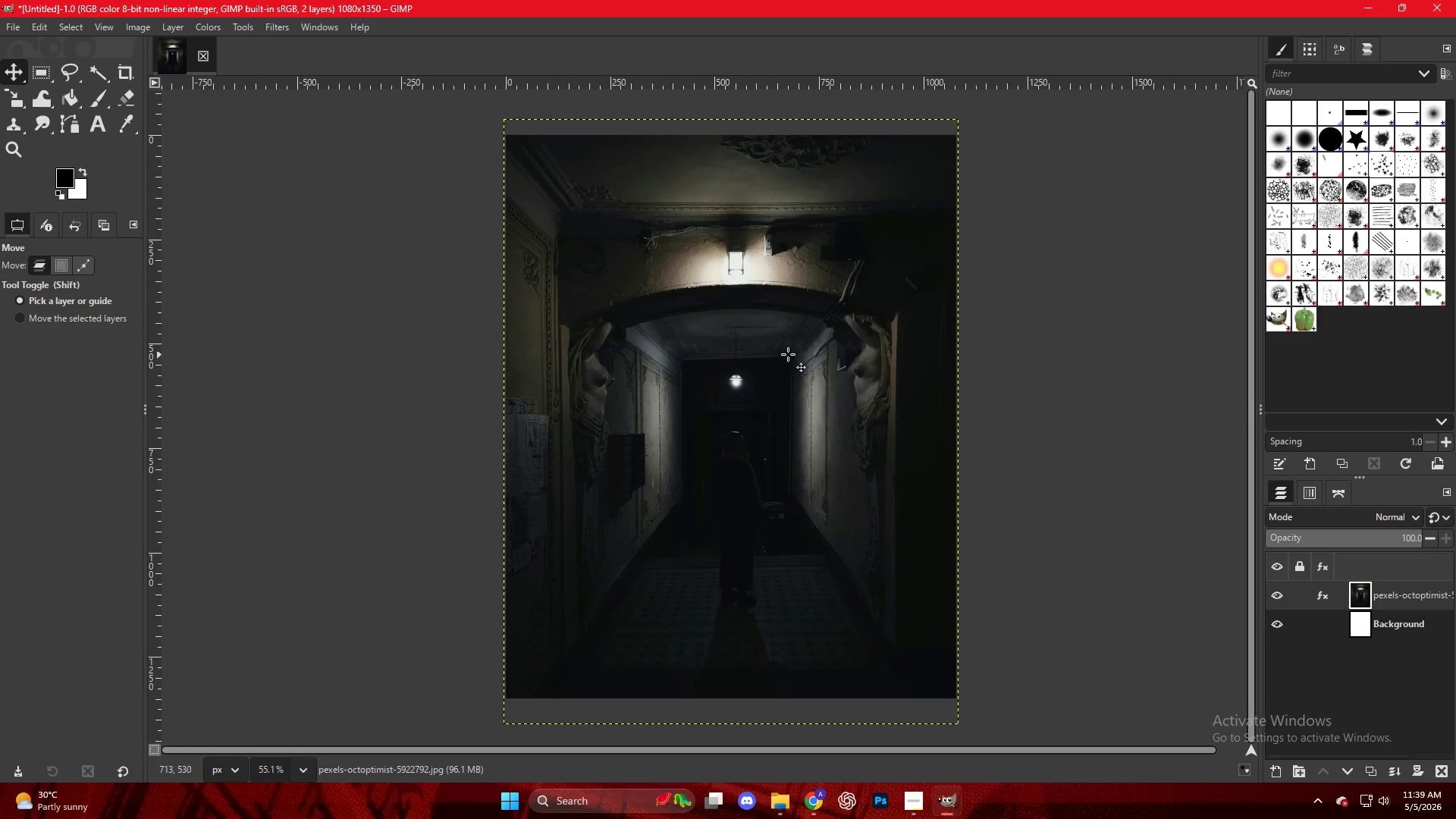 
right_click([720, 331])
 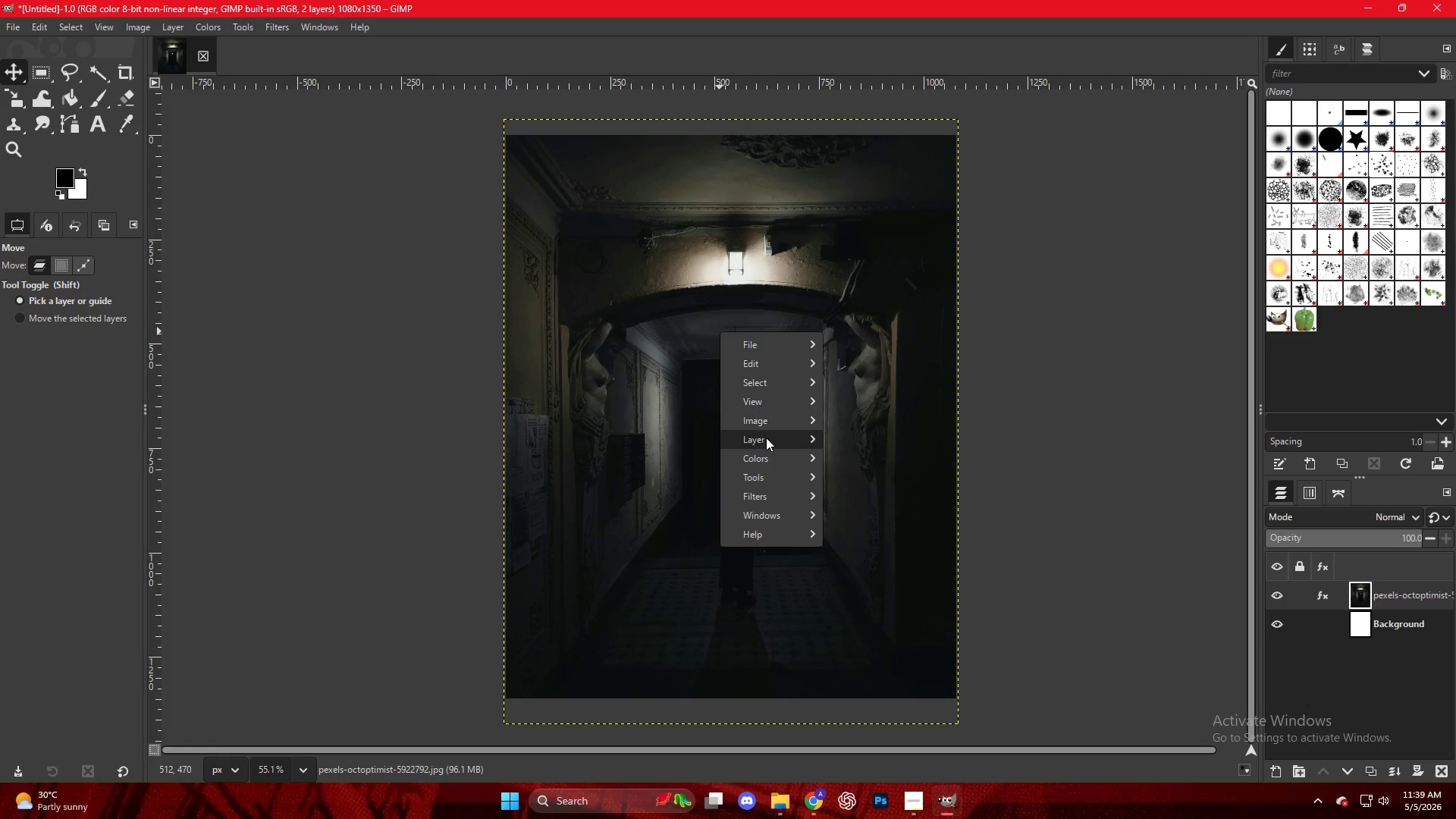 
left_click([765, 454])
 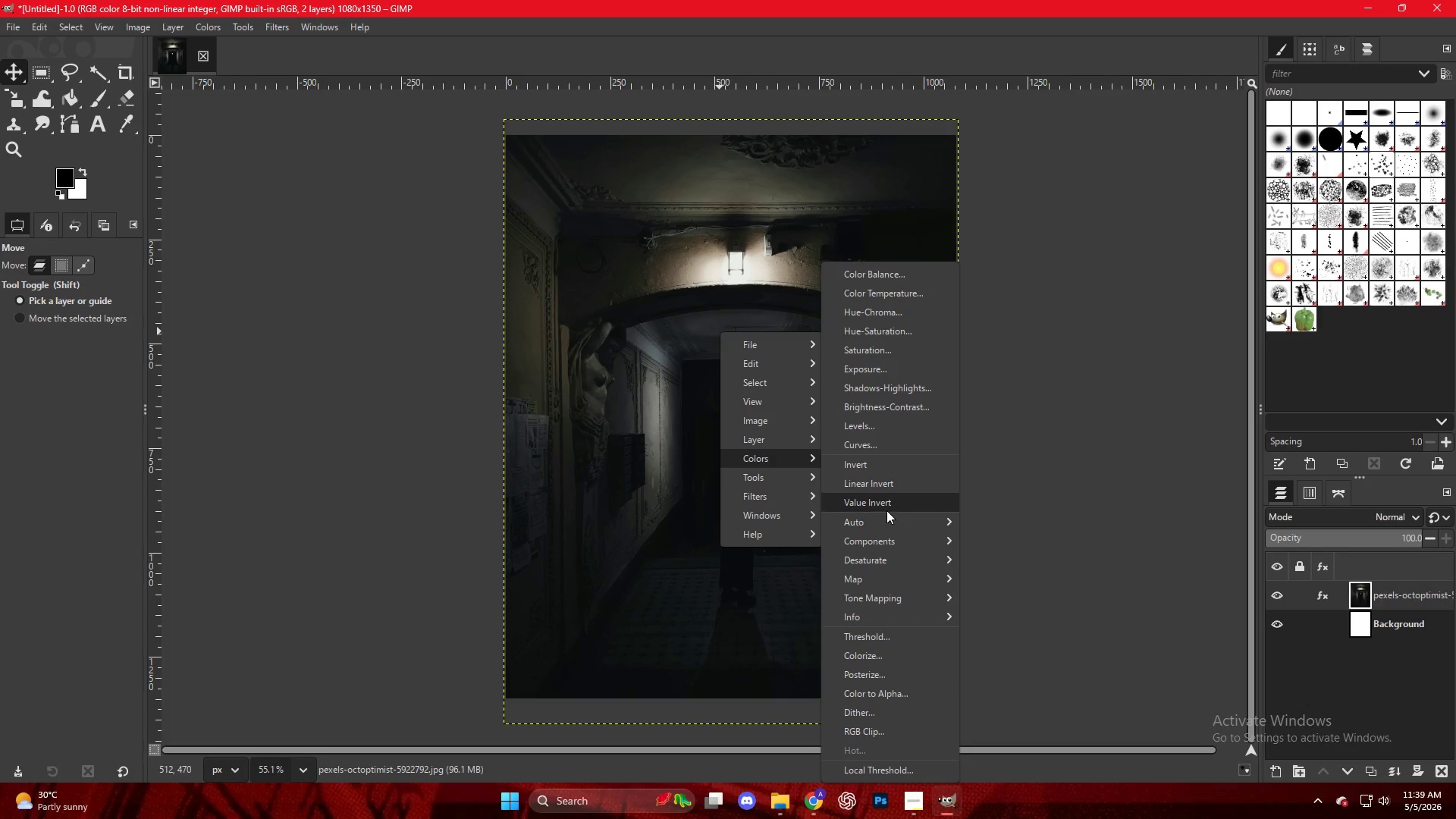 
left_click([878, 444])
 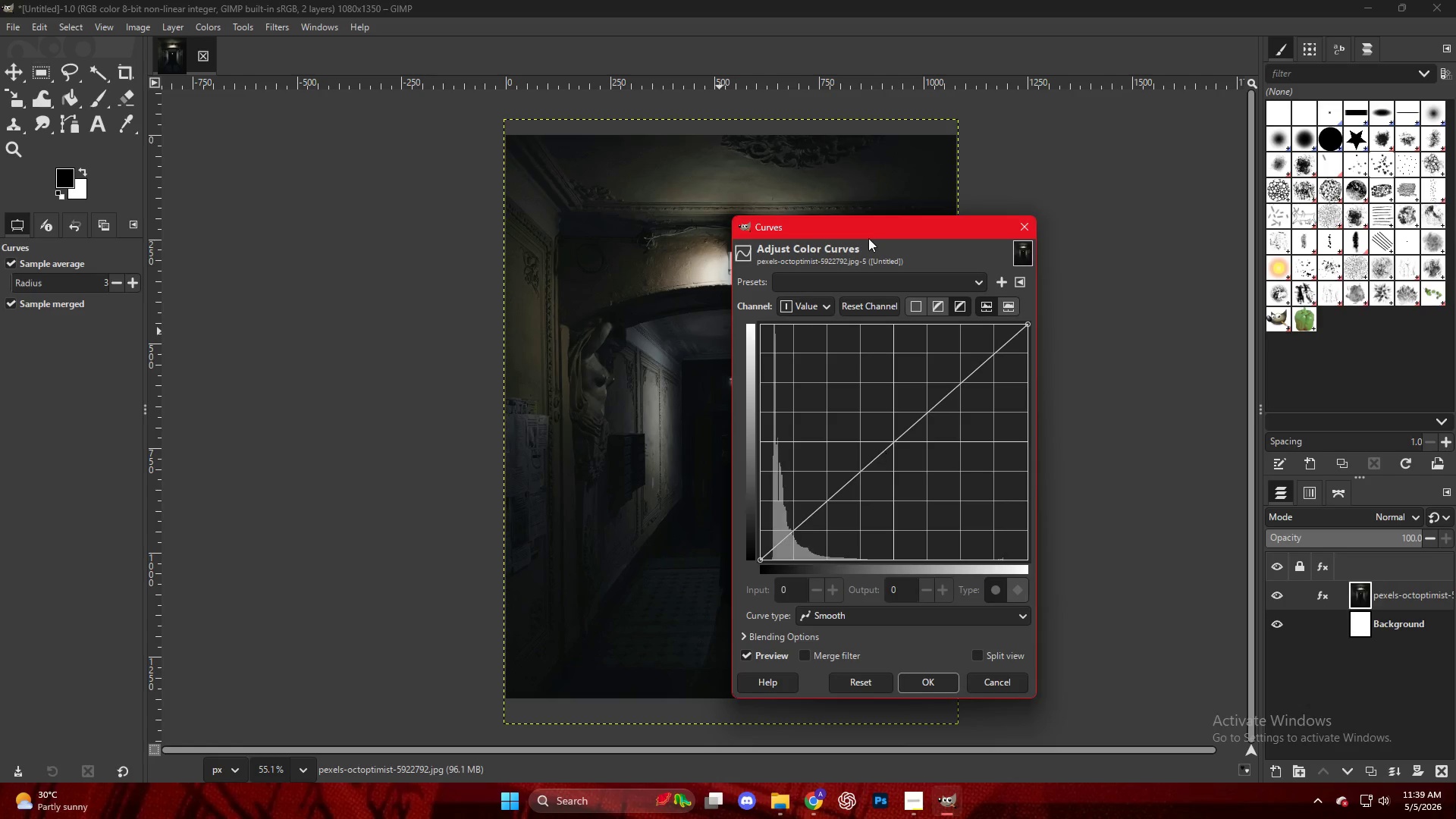 
left_click_drag(start_coordinate=[874, 227], to_coordinate=[1201, 211])
 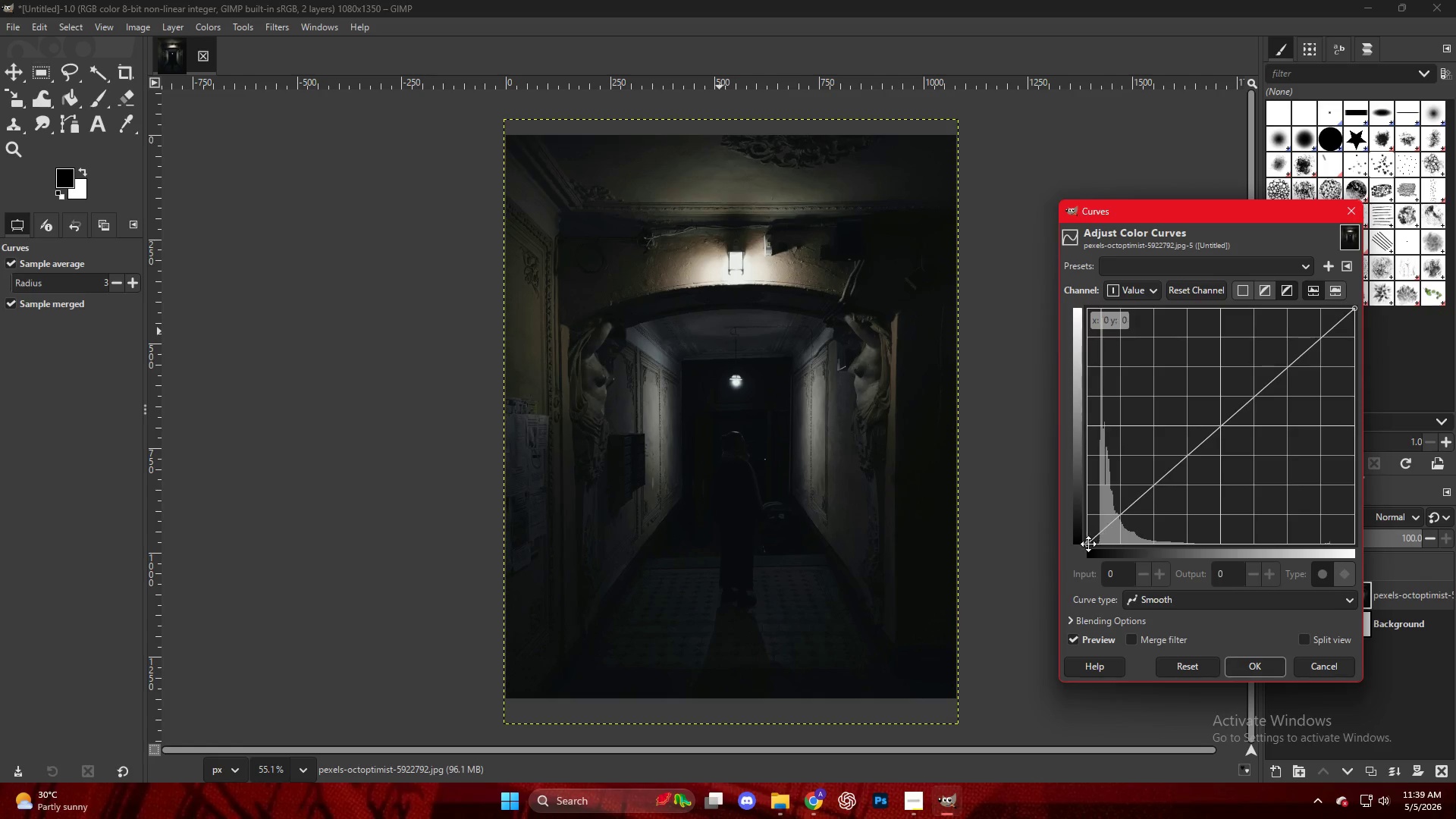 
left_click_drag(start_coordinate=[1090, 546], to_coordinate=[1084, 532])
 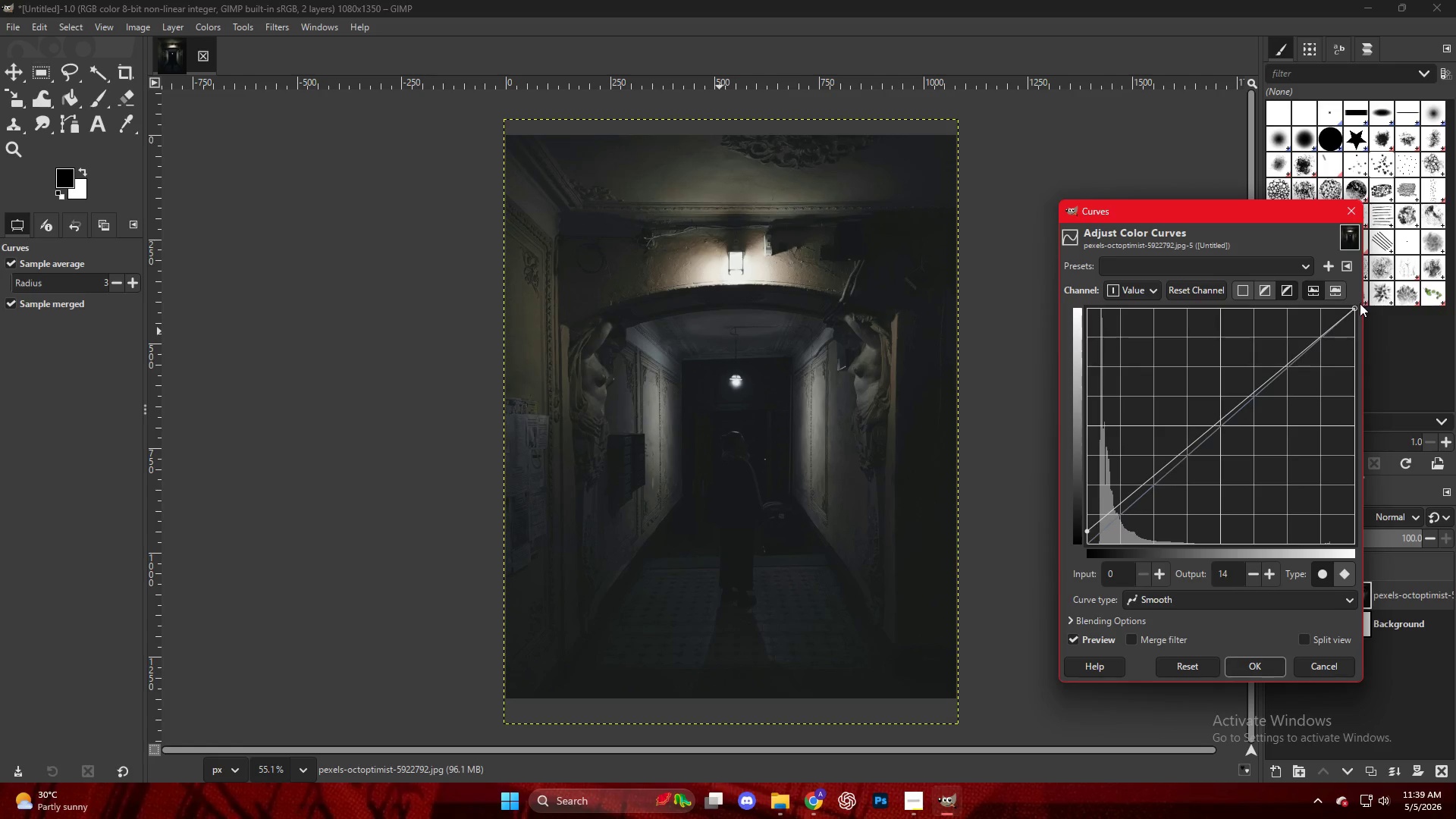 
left_click_drag(start_coordinate=[1357, 308], to_coordinate=[1379, 353])
 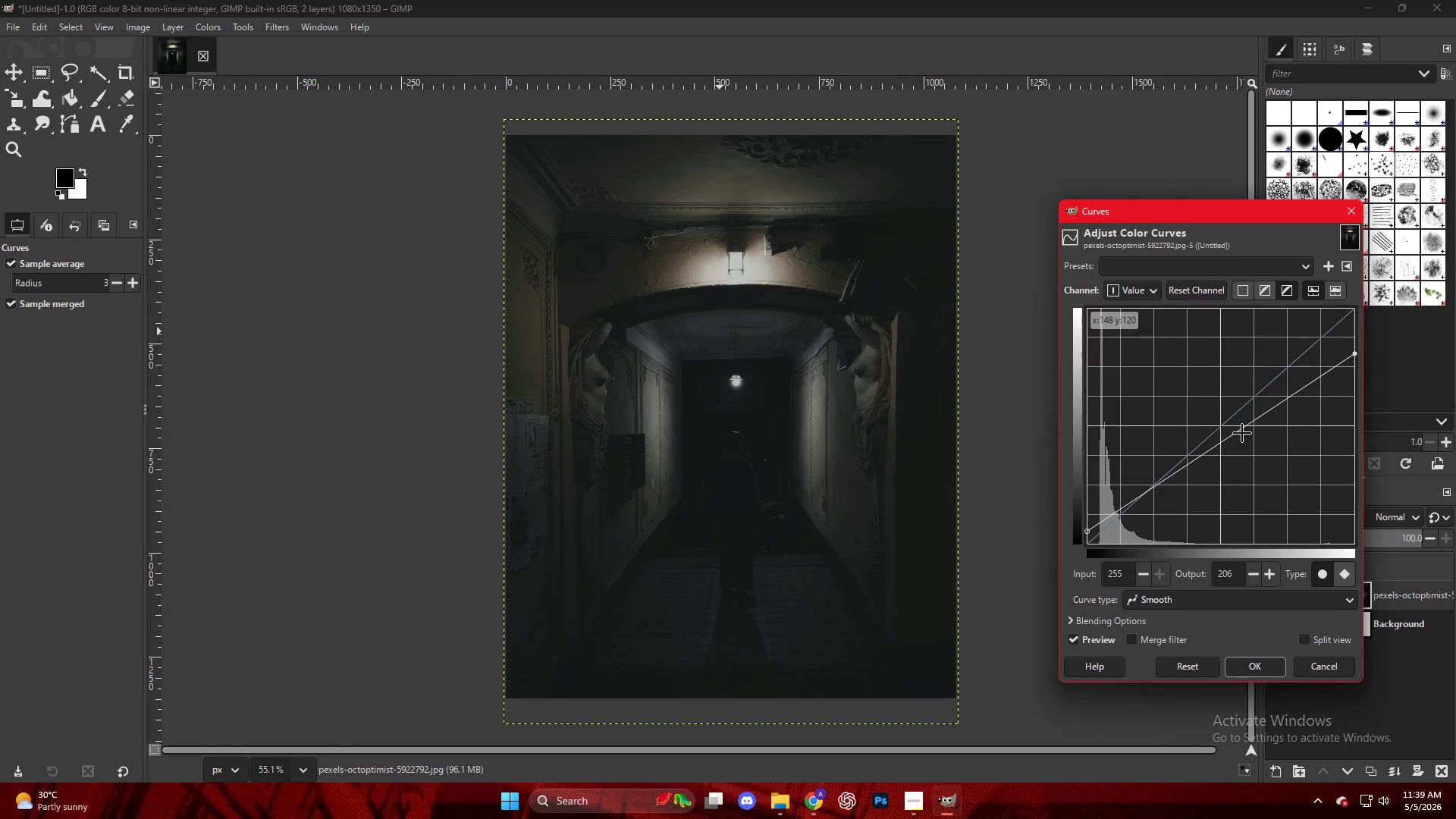 
left_click_drag(start_coordinate=[1241, 433], to_coordinate=[1232, 405])
 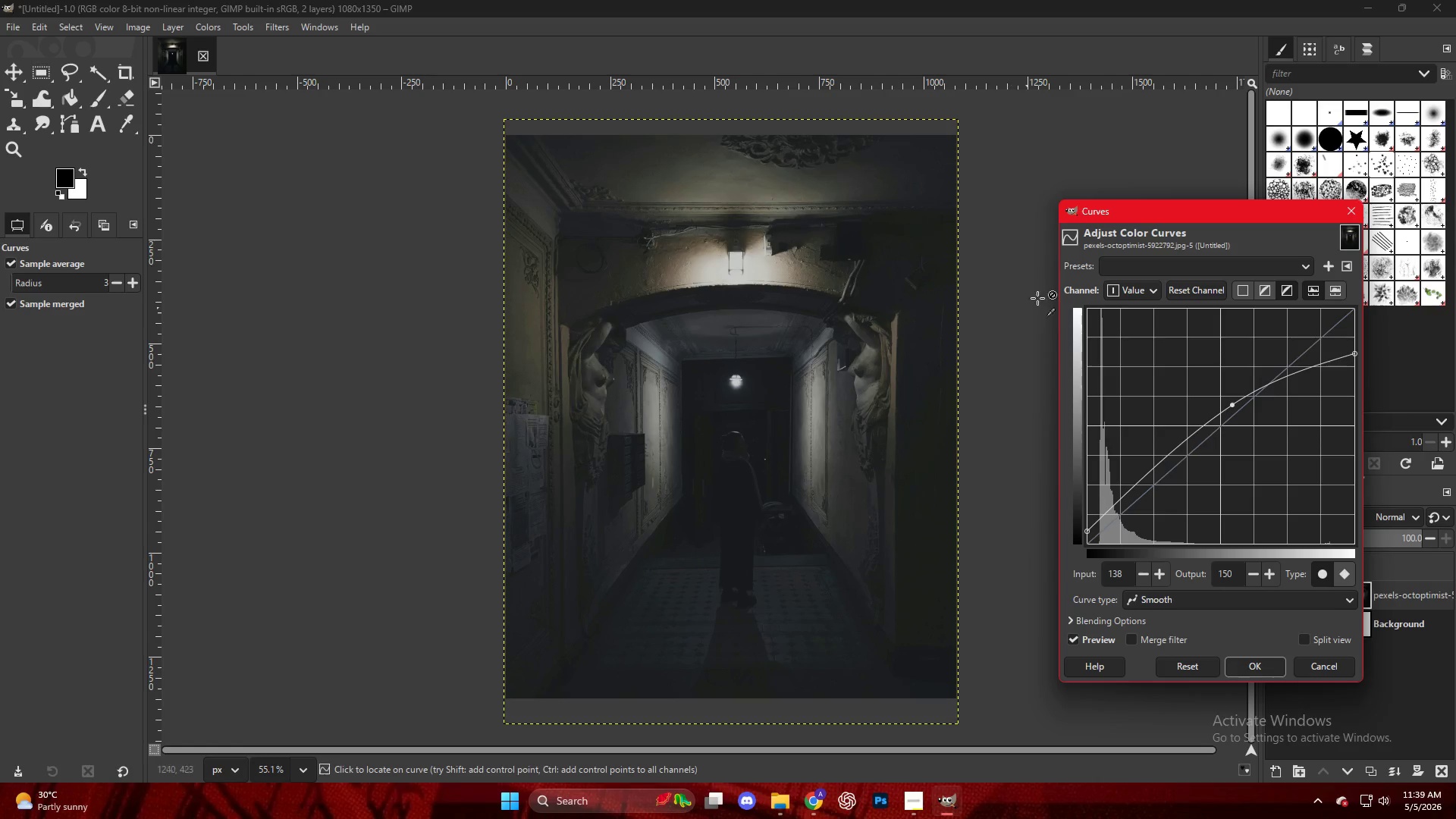 
left_click([1262, 671])
 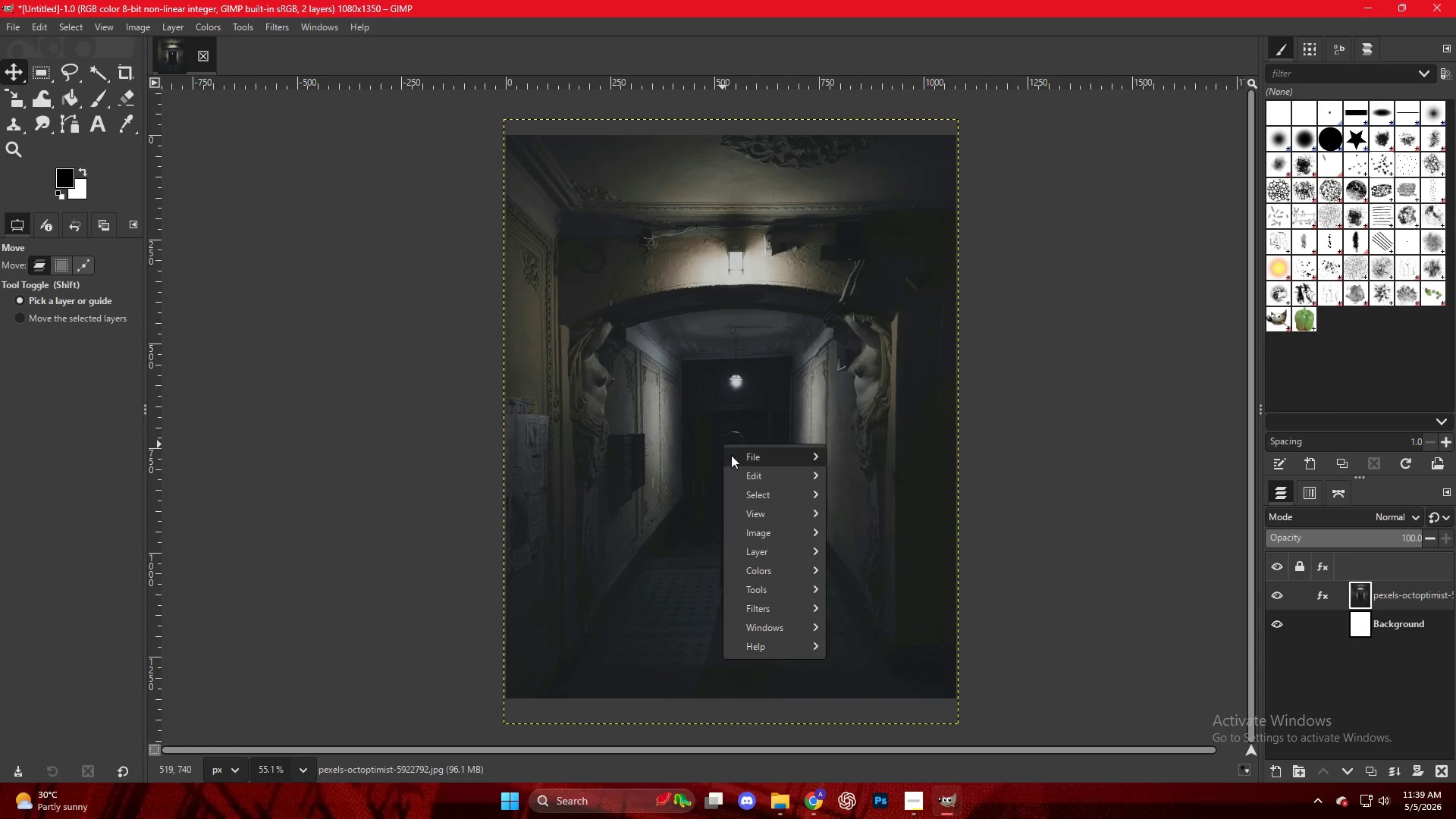 
left_click([758, 570])
 